 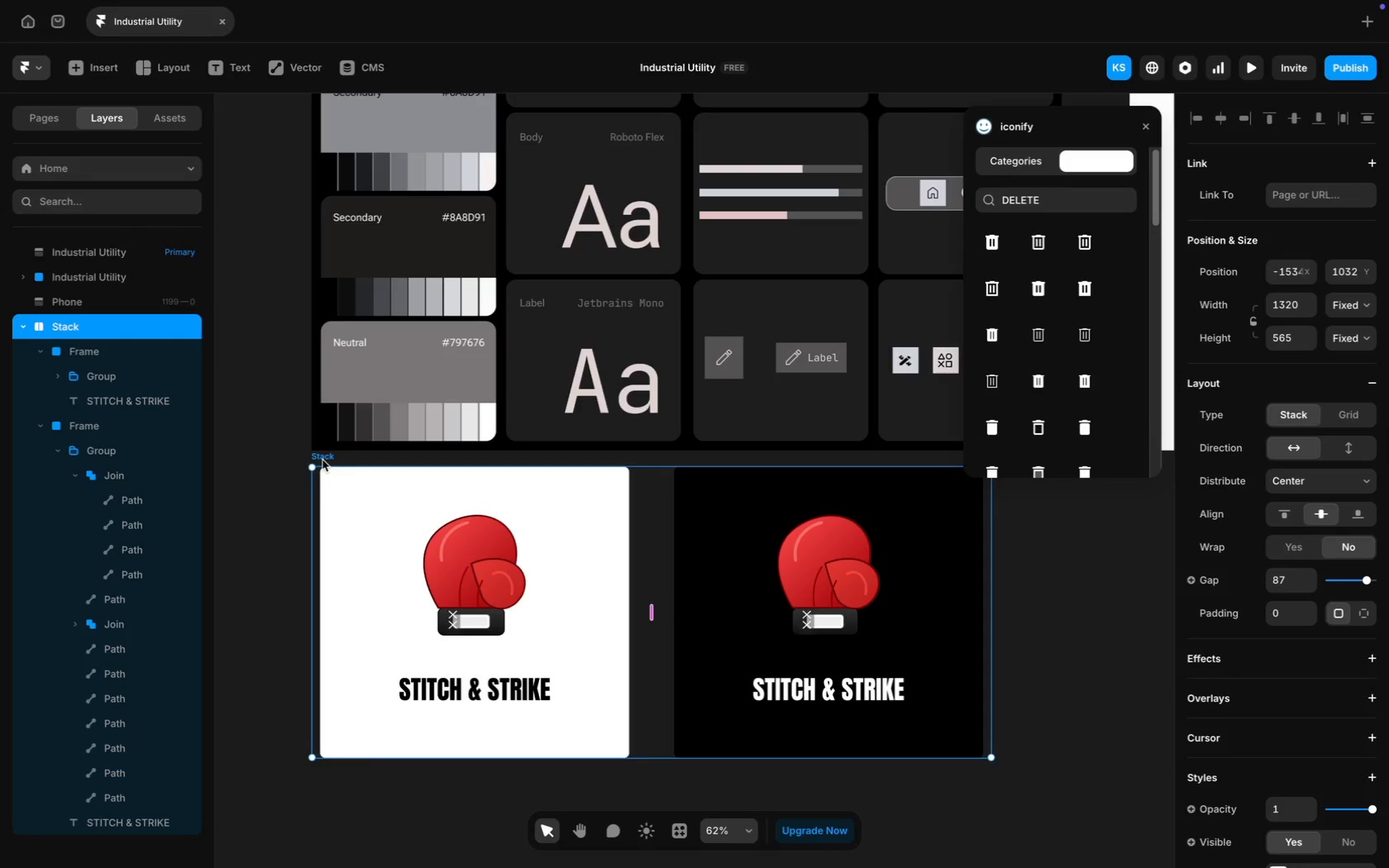 
type(Logo)
 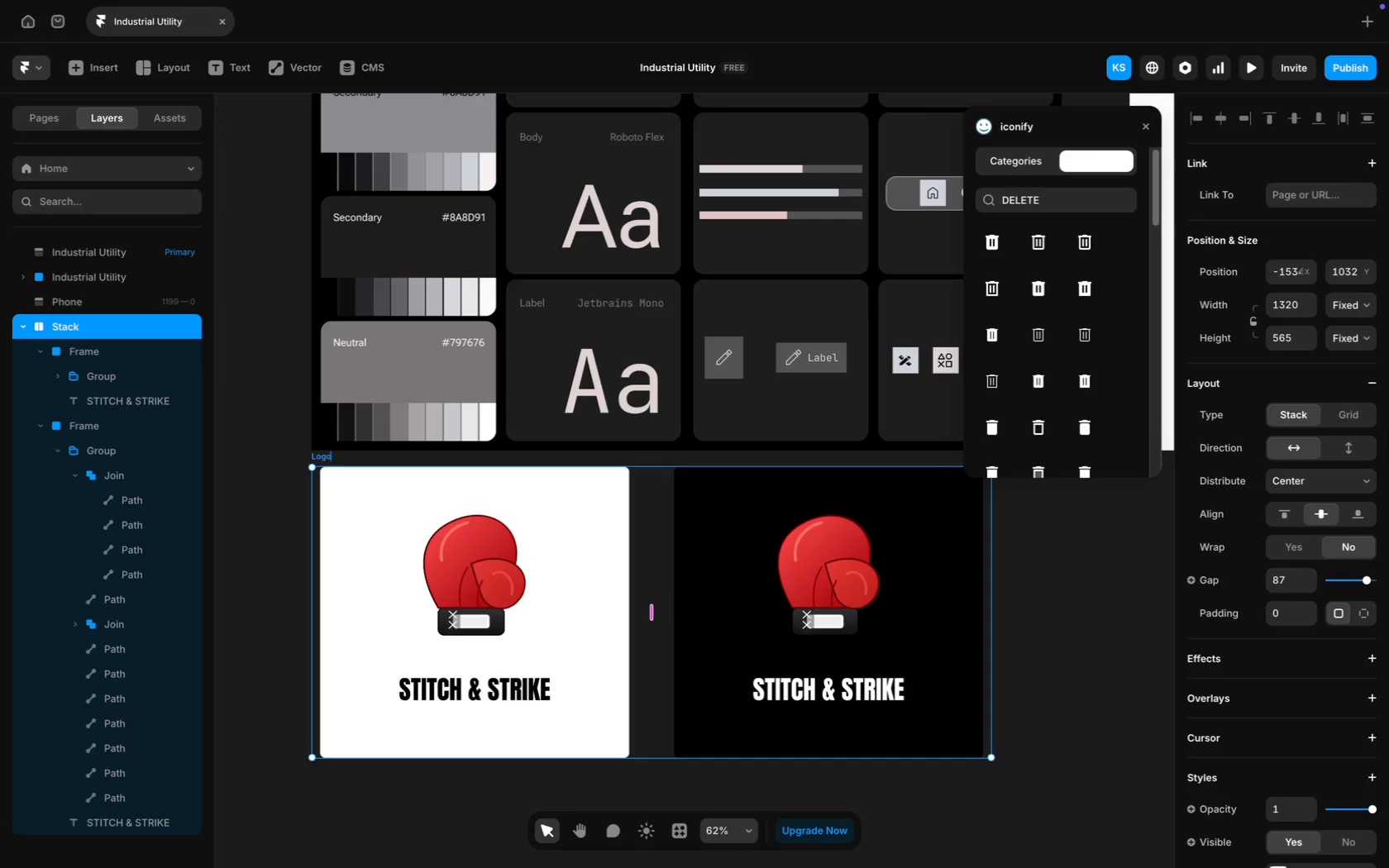 
key(Enter)
 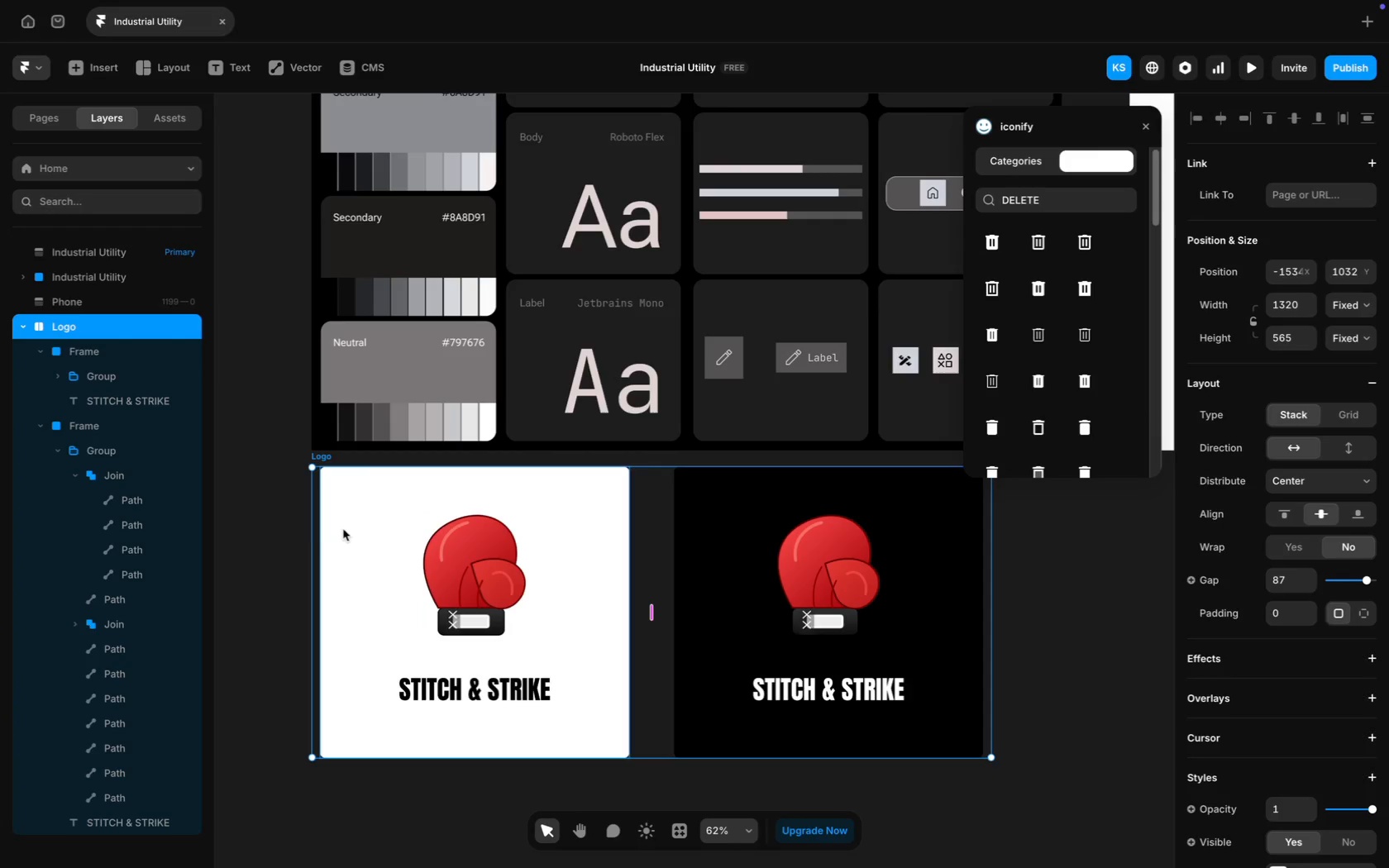 
scroll: coordinate [785, 393], scroll_direction: down, amount: 15.0
 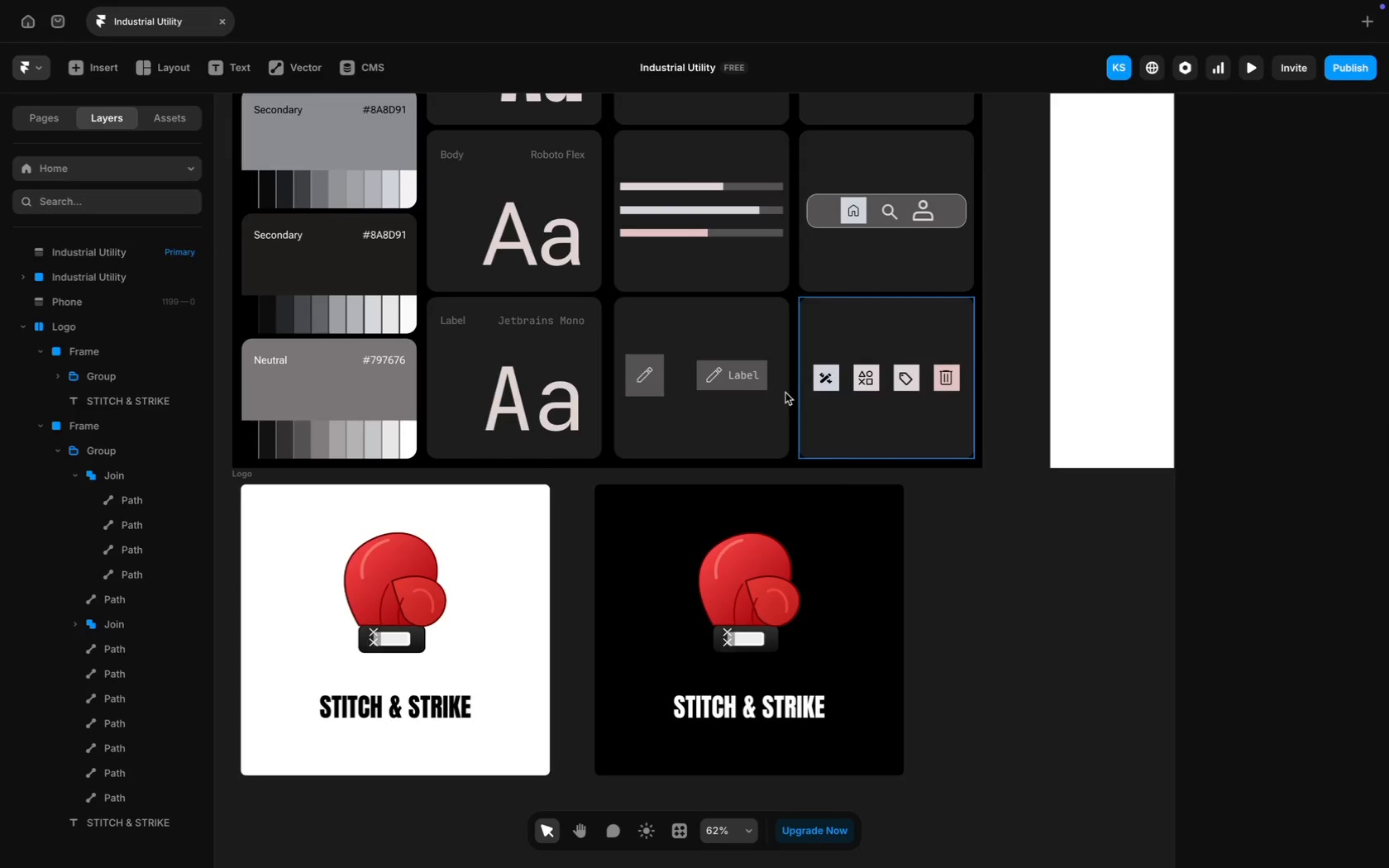 
key(Meta+Minus)
 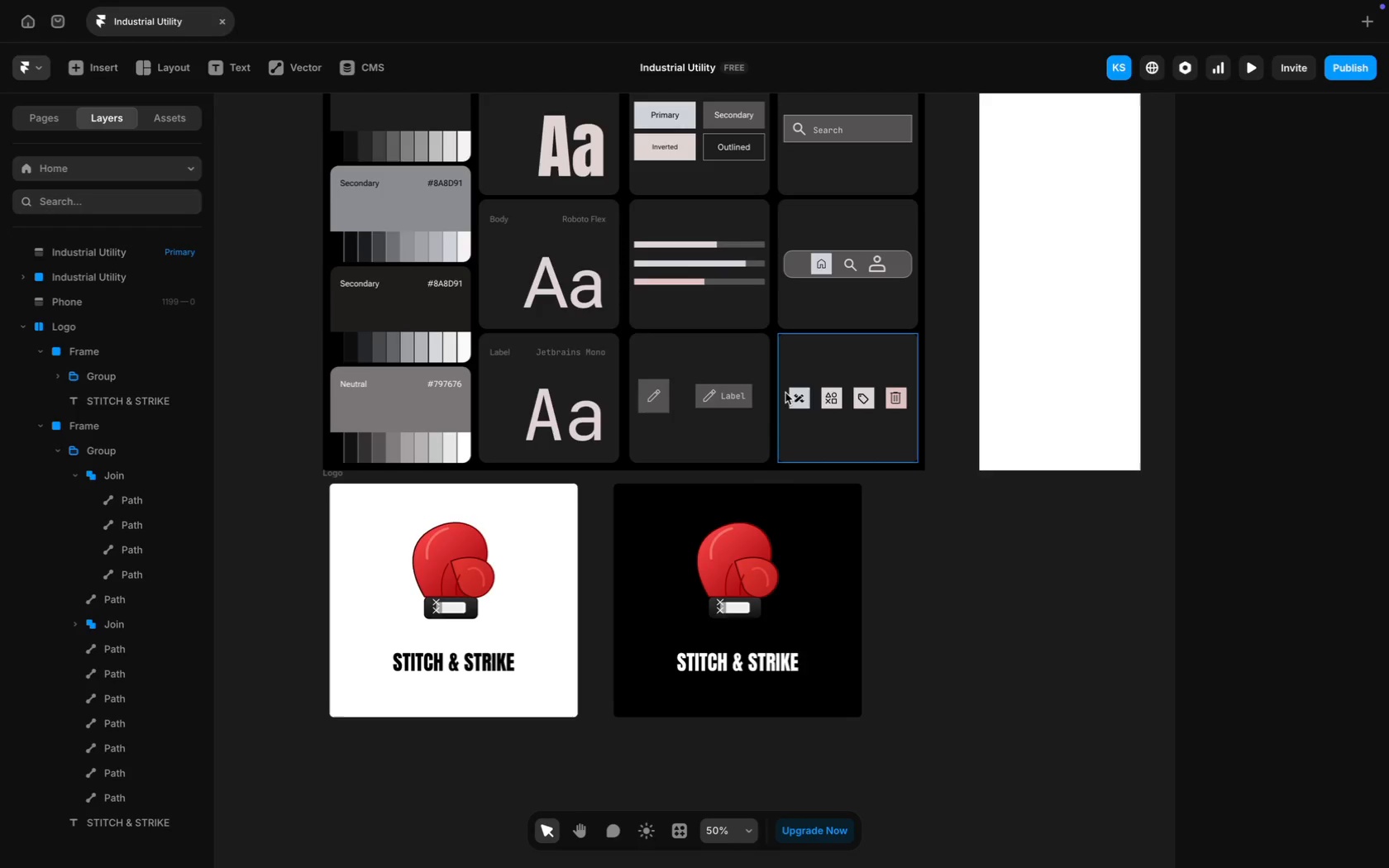 
wait(43.92)
 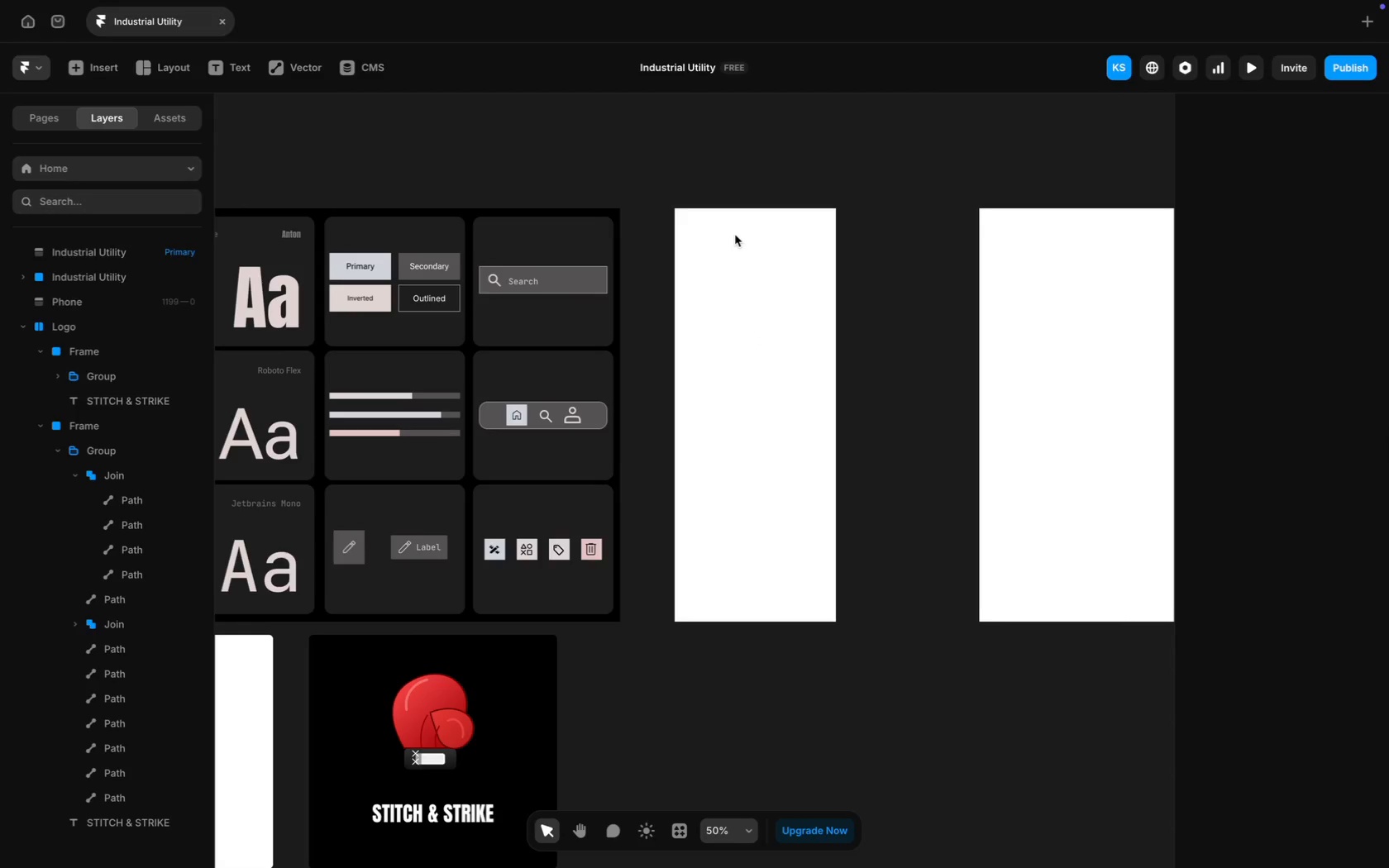 
left_click([735, 235])
 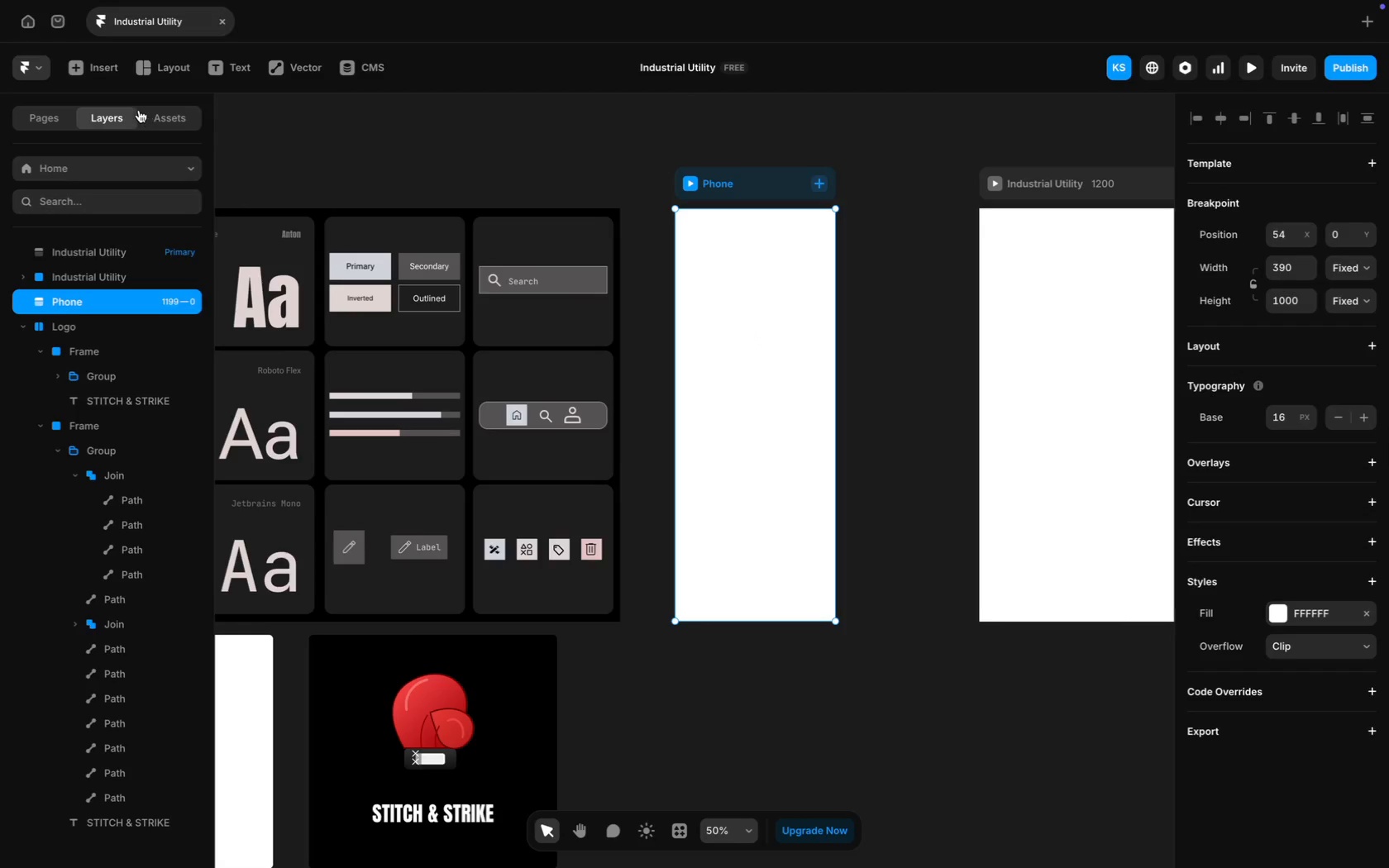 
scroll: coordinate [756, 336], scroll_direction: up, amount: 5.0
 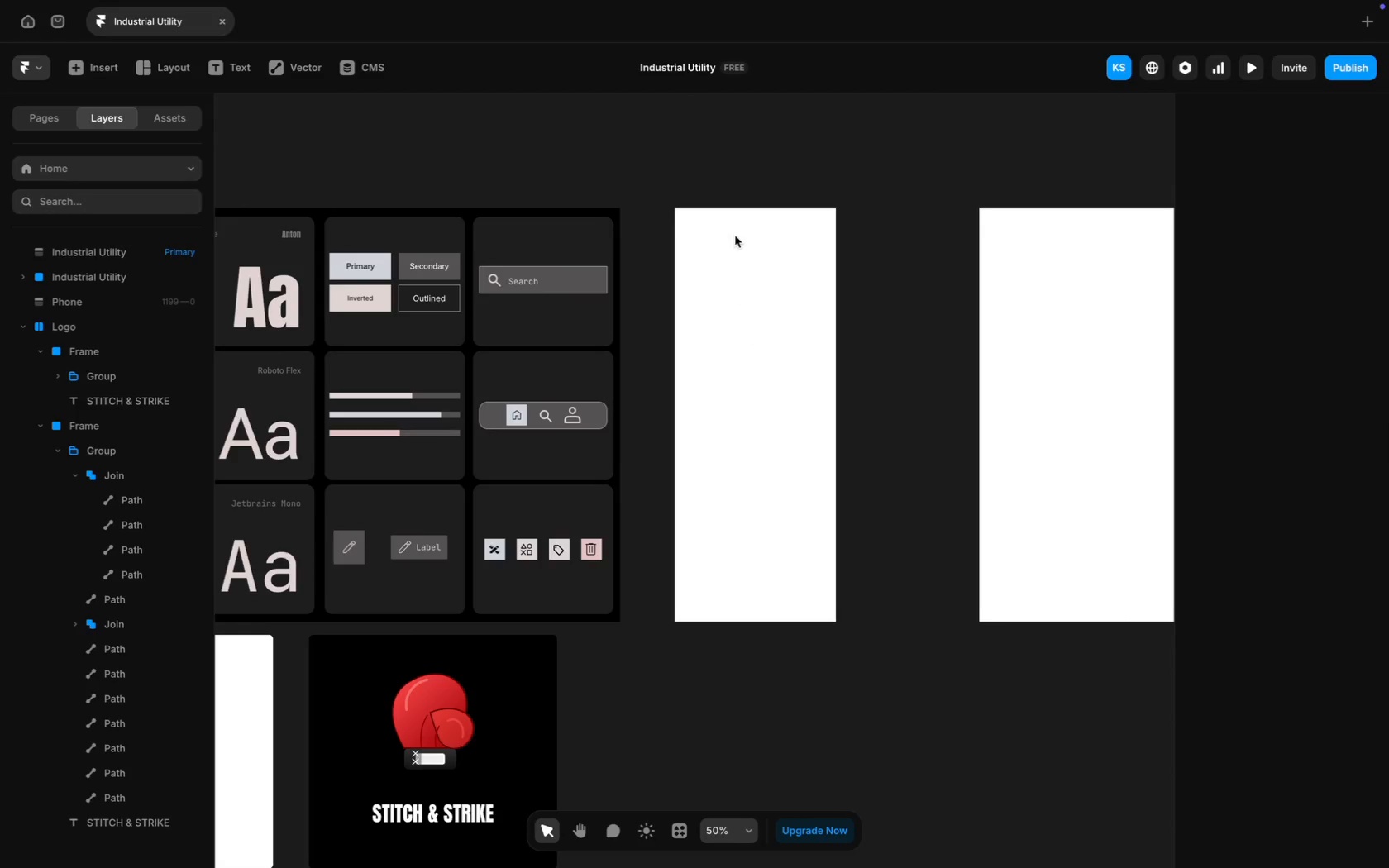 
left_click([106, 72])
 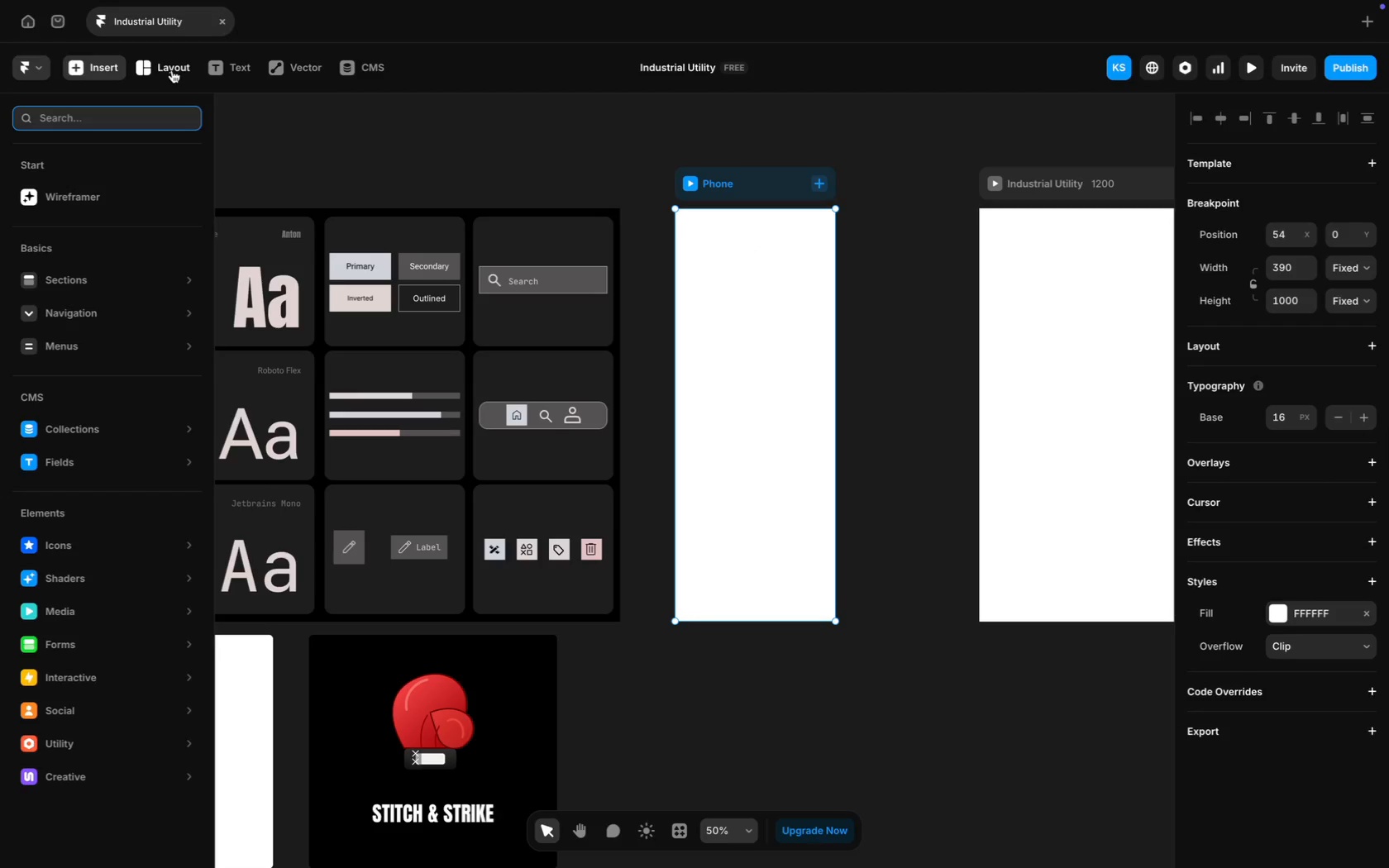 
wait(50.47)
 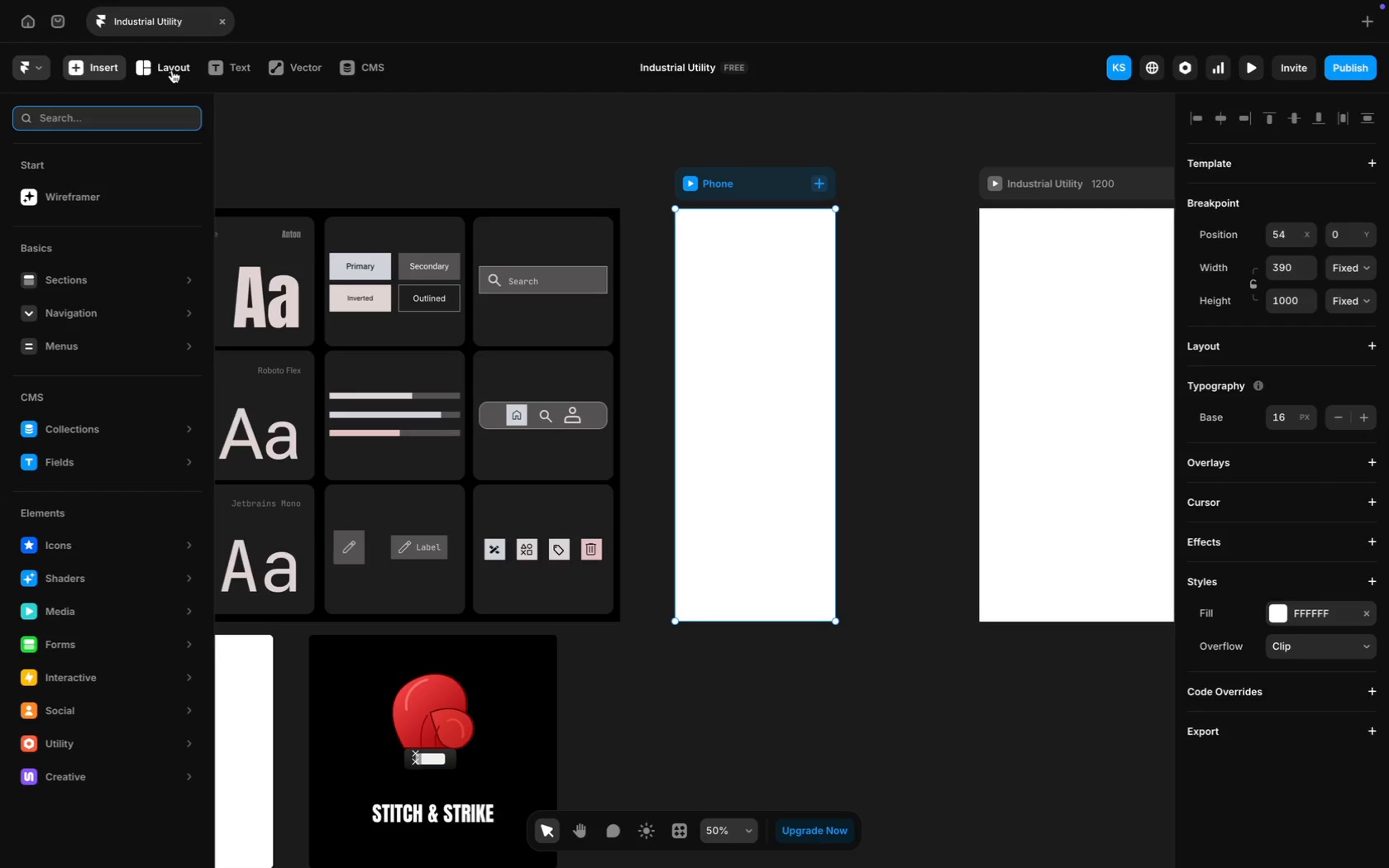 
left_click([367, 128])
 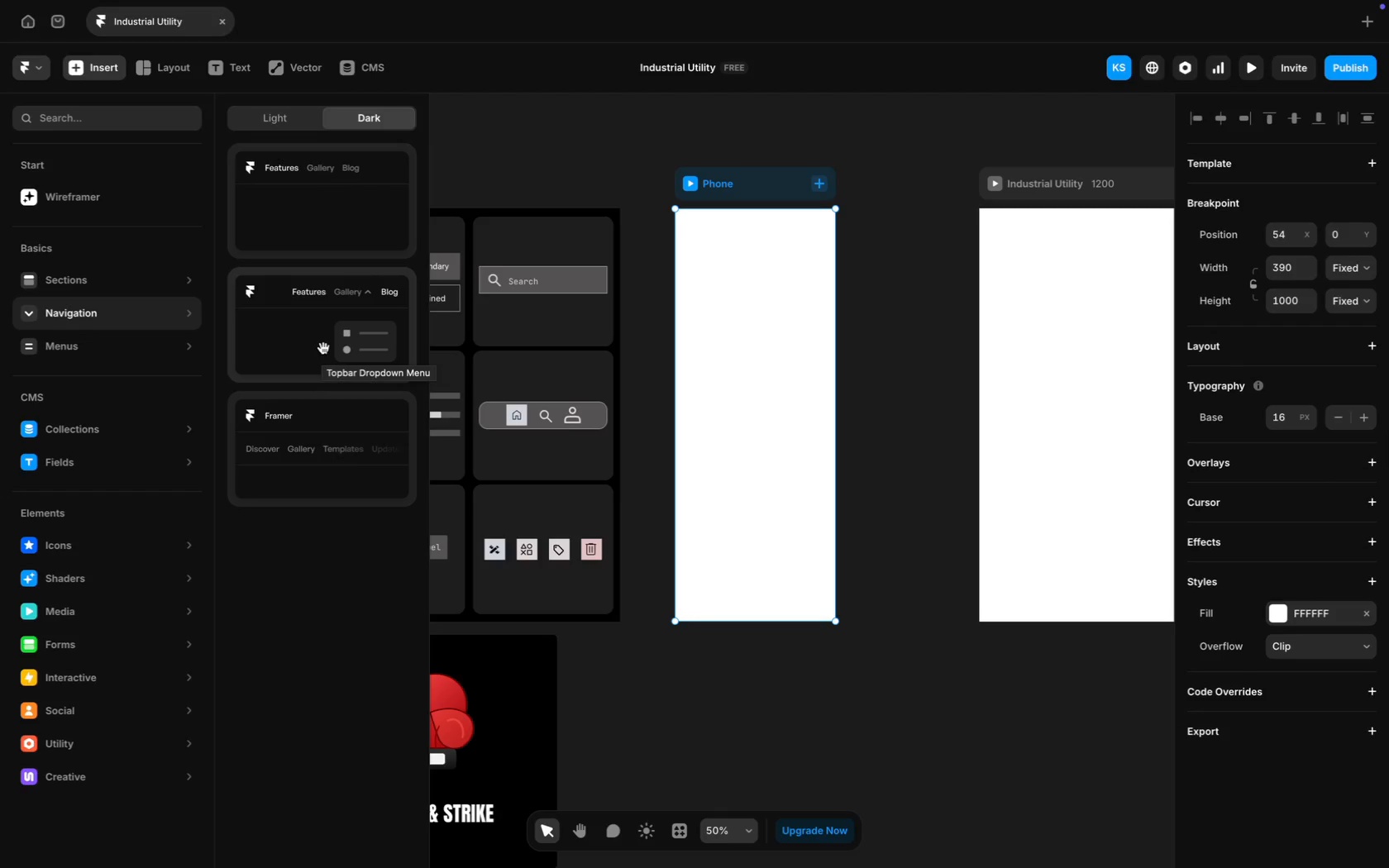 
wait(32.67)
 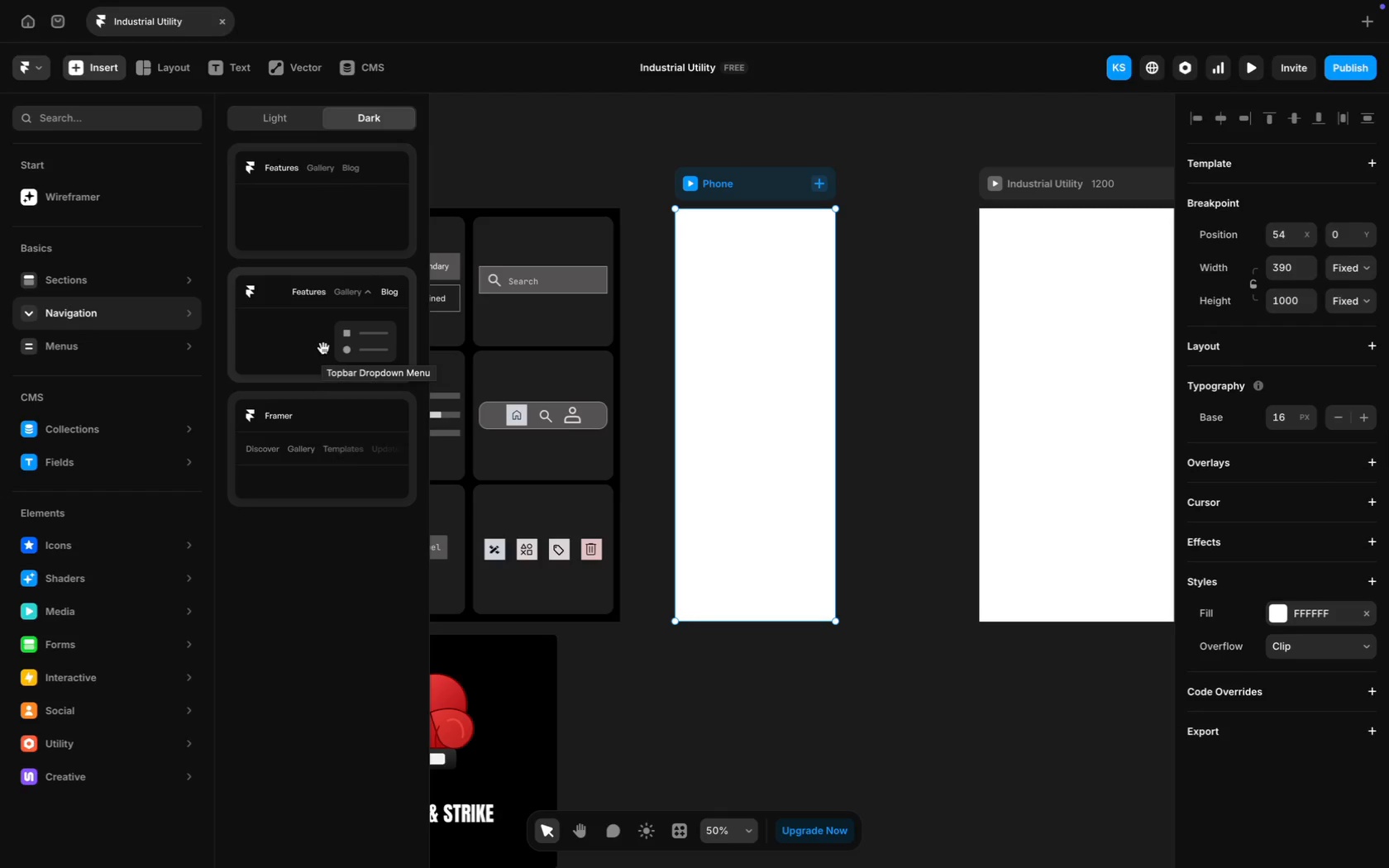 
left_click_drag(start_coordinate=[763, 417], to_coordinate=[762, 230])
 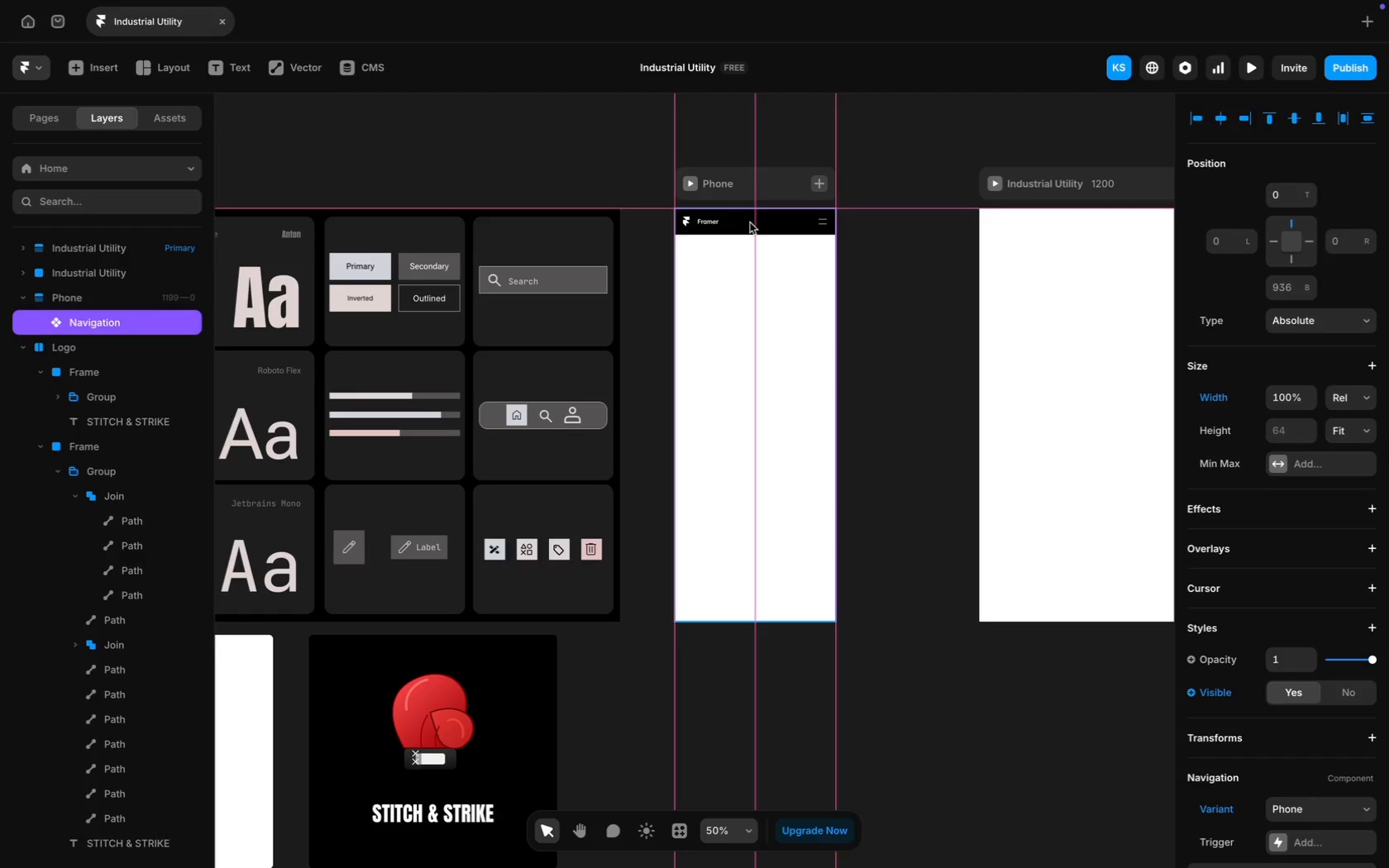 
wait(5.61)
 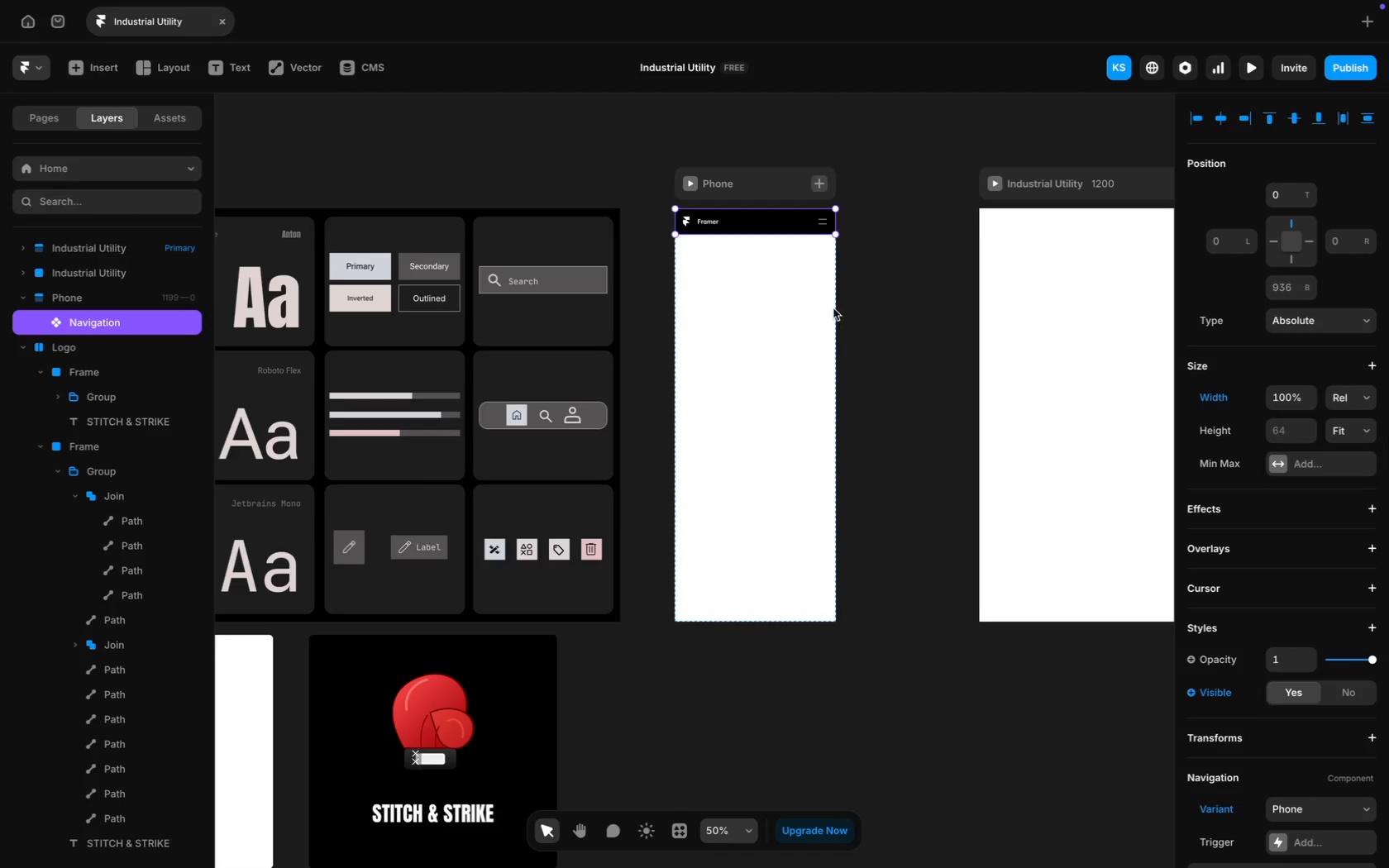 
left_click([744, 185])
 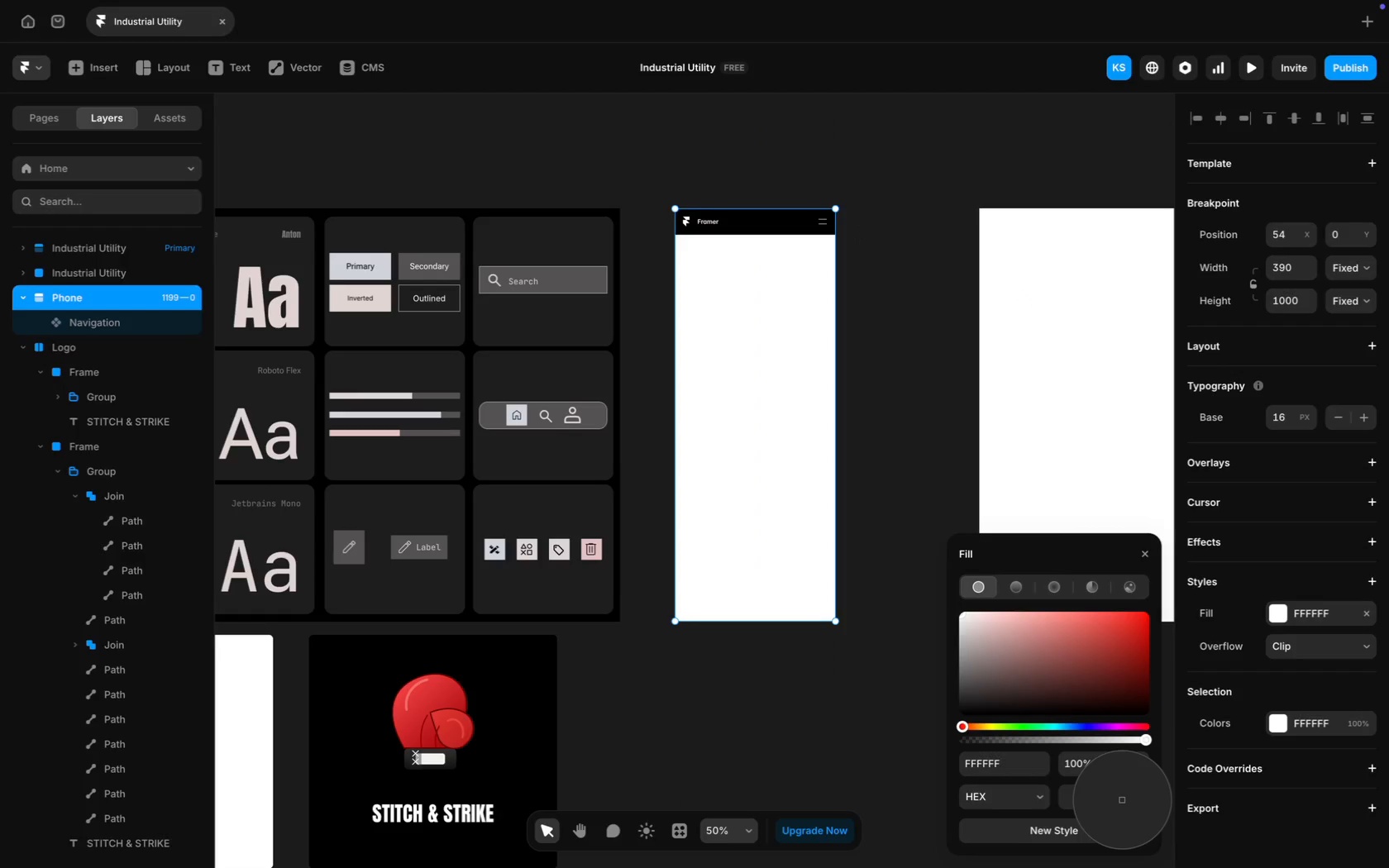 
wait(6.13)
 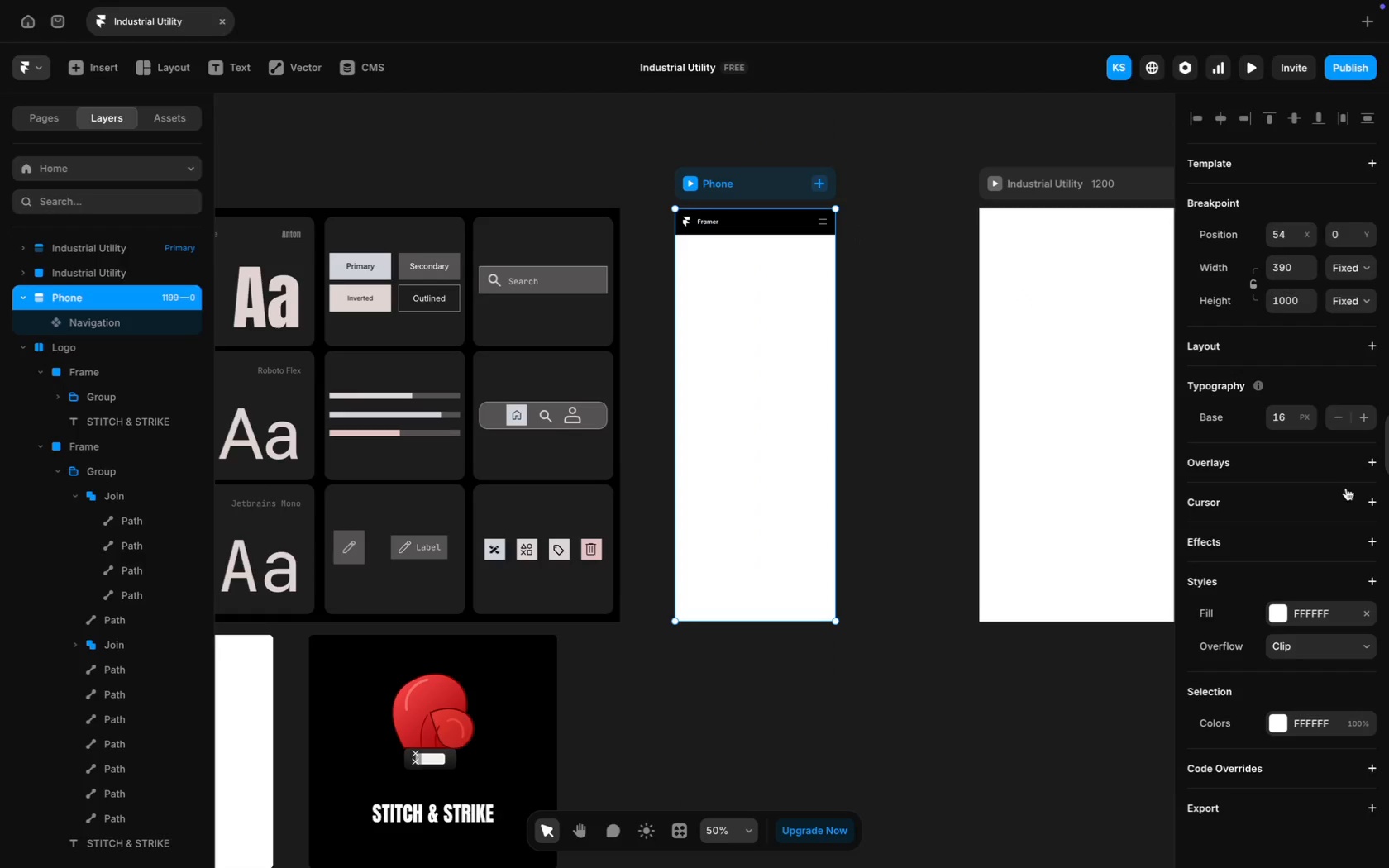 
left_click([555, 508])
 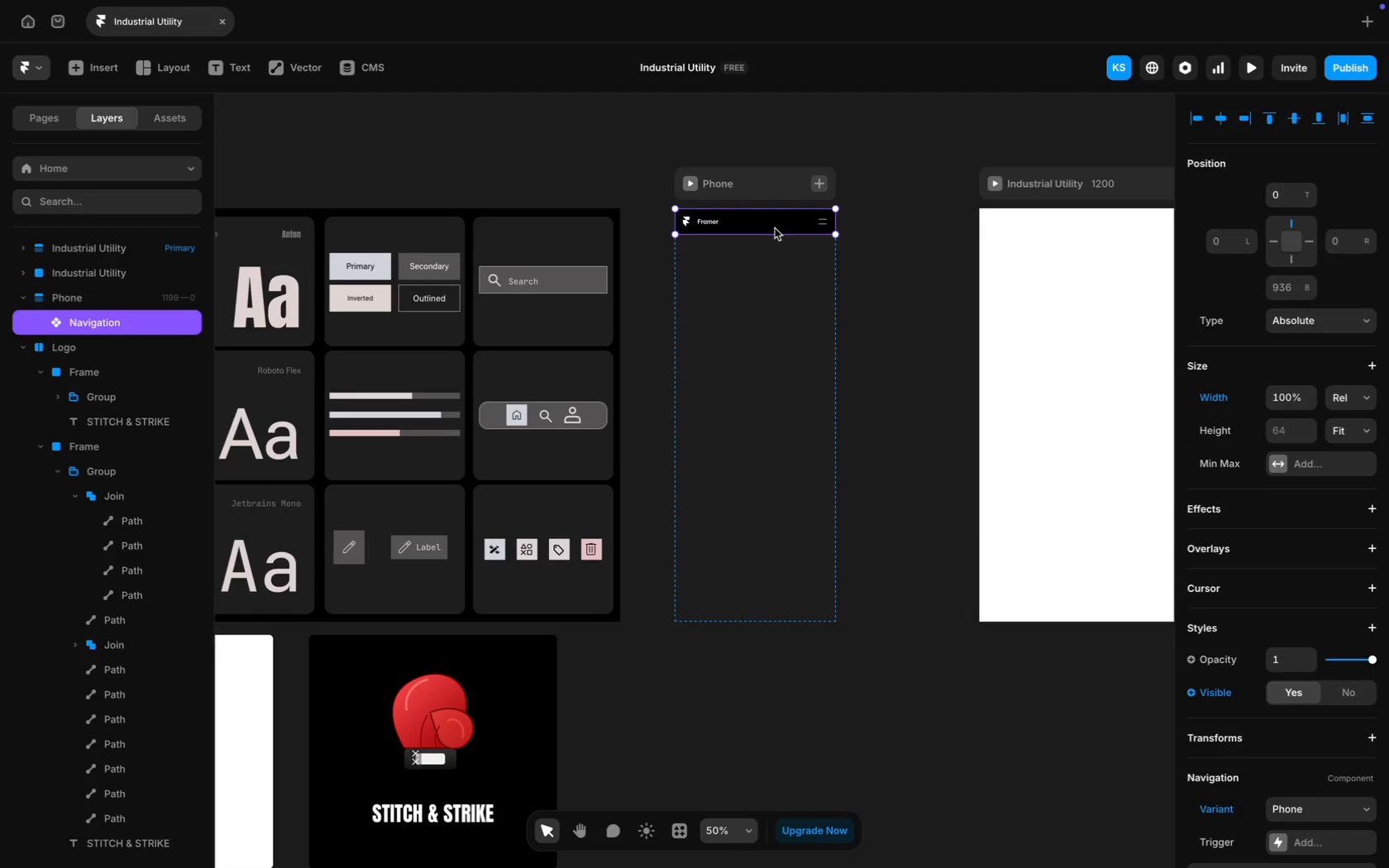 
wait(7.69)
 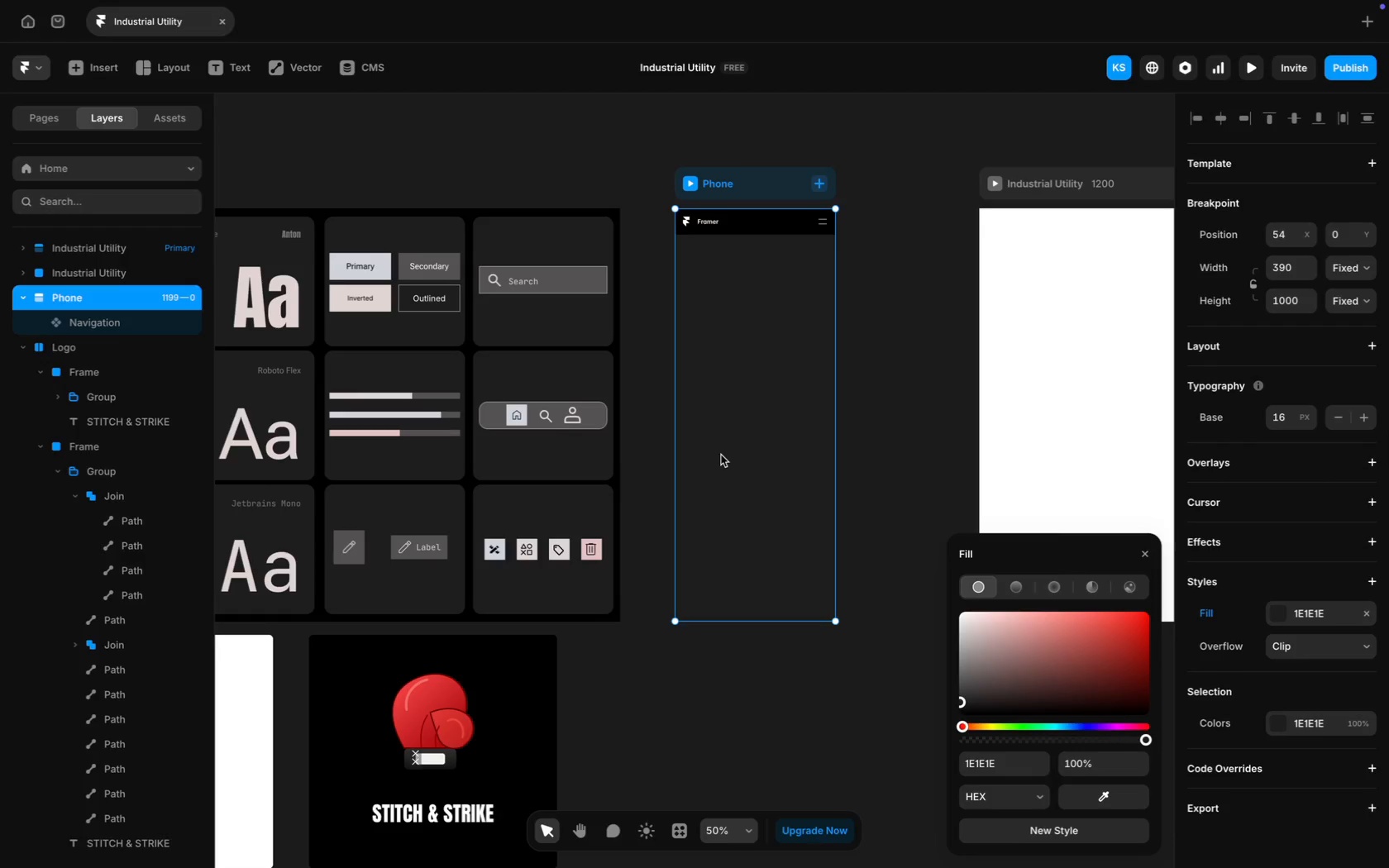 
scroll: coordinate [839, 620], scroll_direction: down, amount: 34.0
 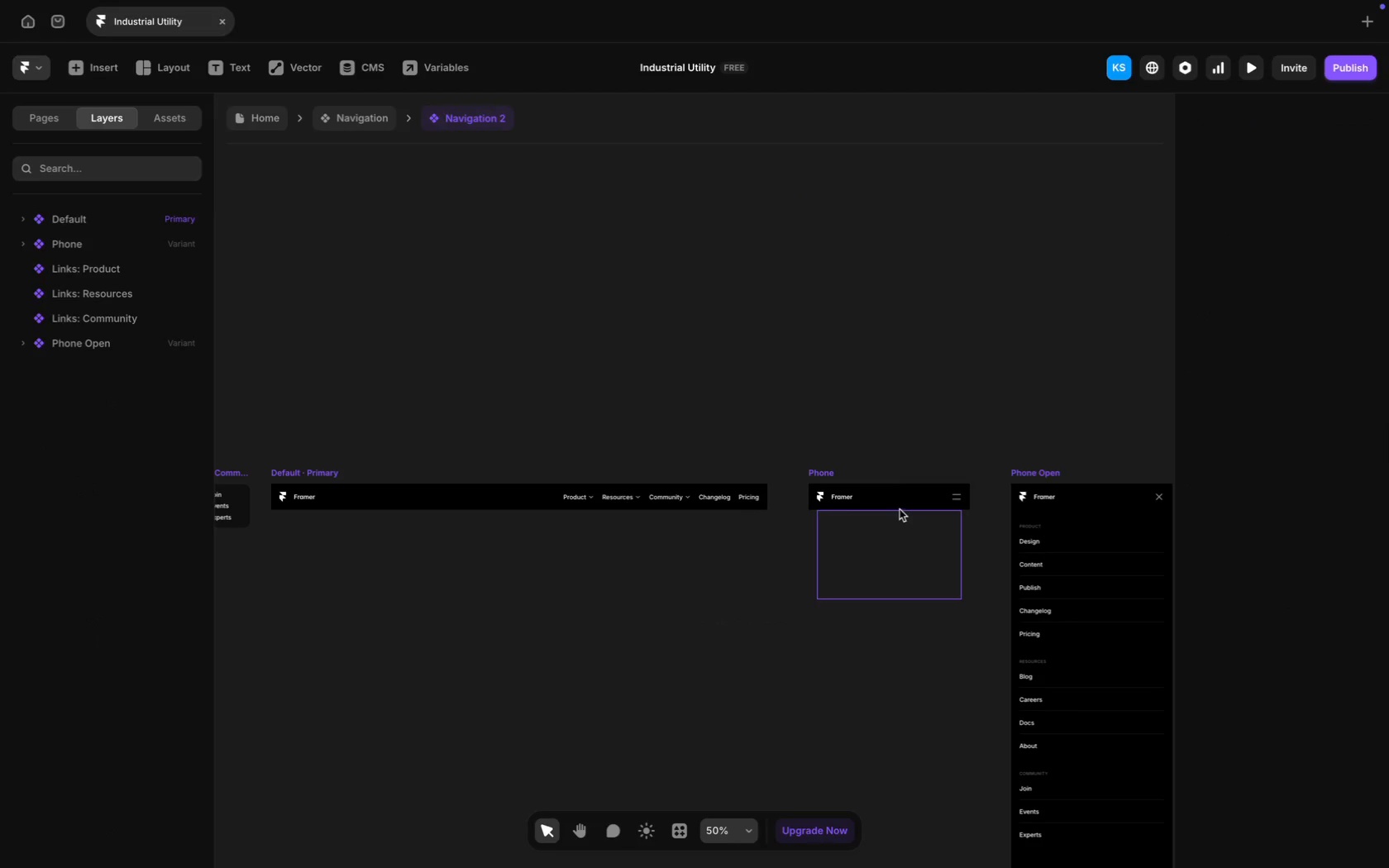 
left_click([896, 499])
 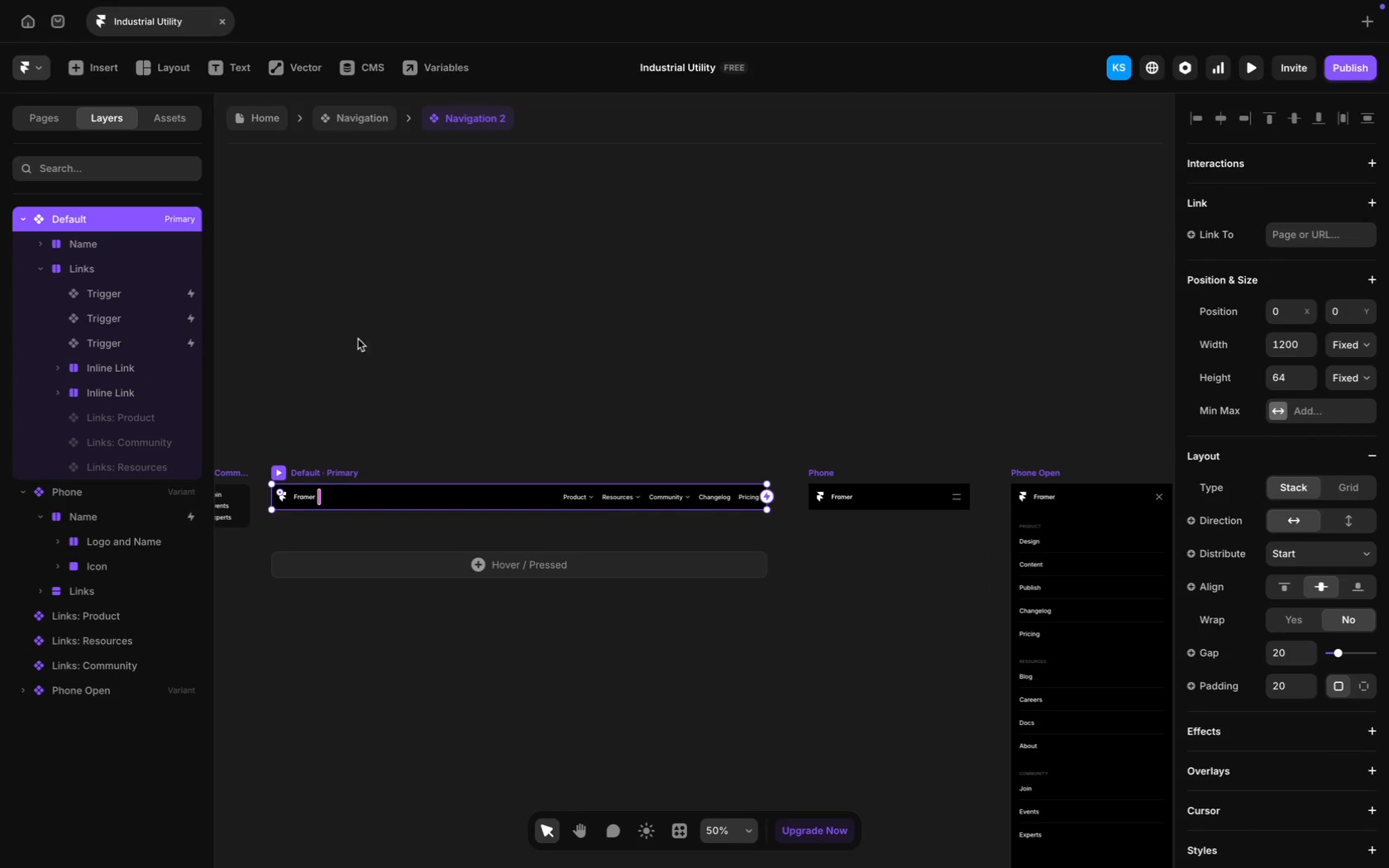 
wait(7.55)
 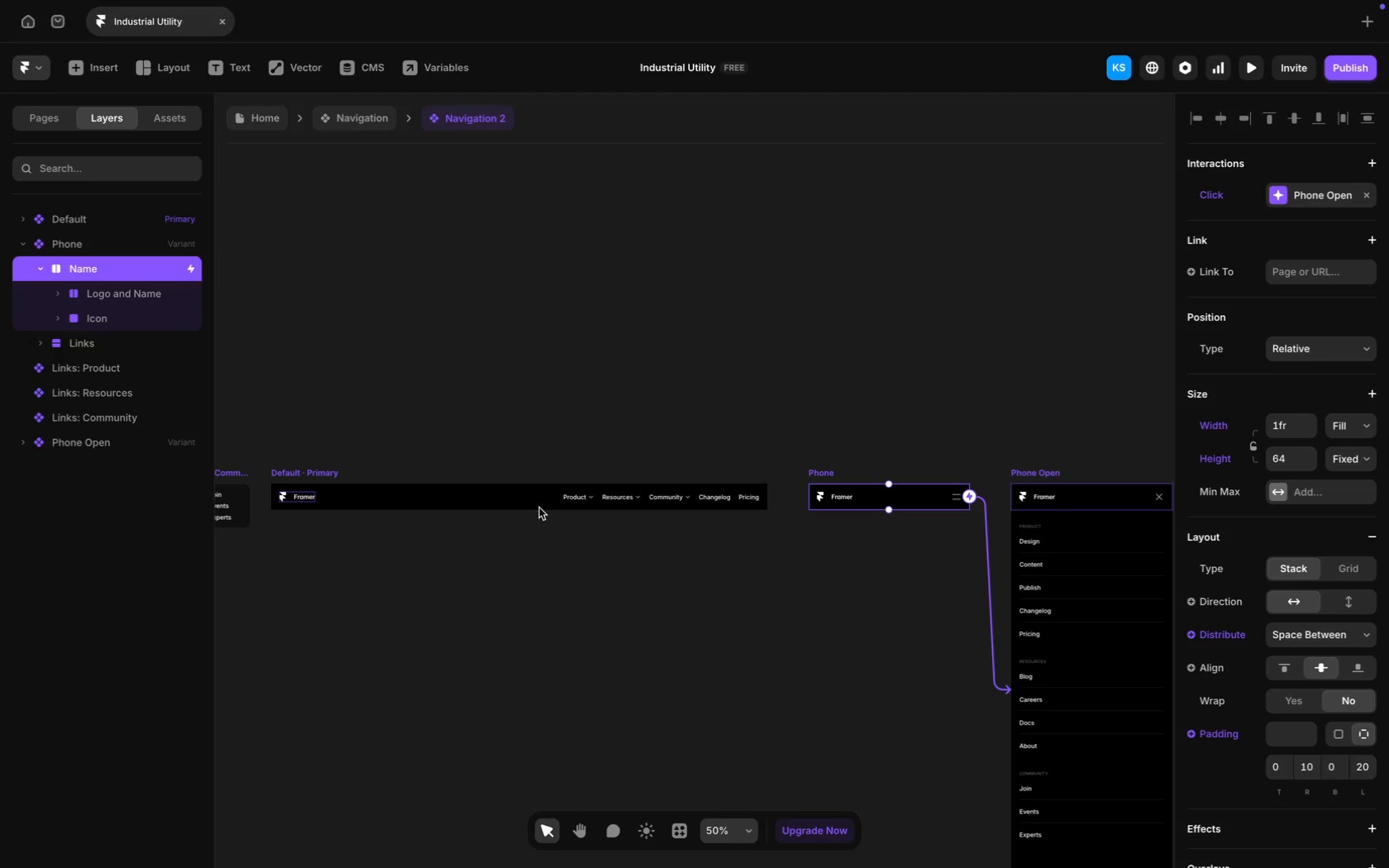 
scroll: coordinate [137, 360], scroll_direction: up, amount: 26.0
 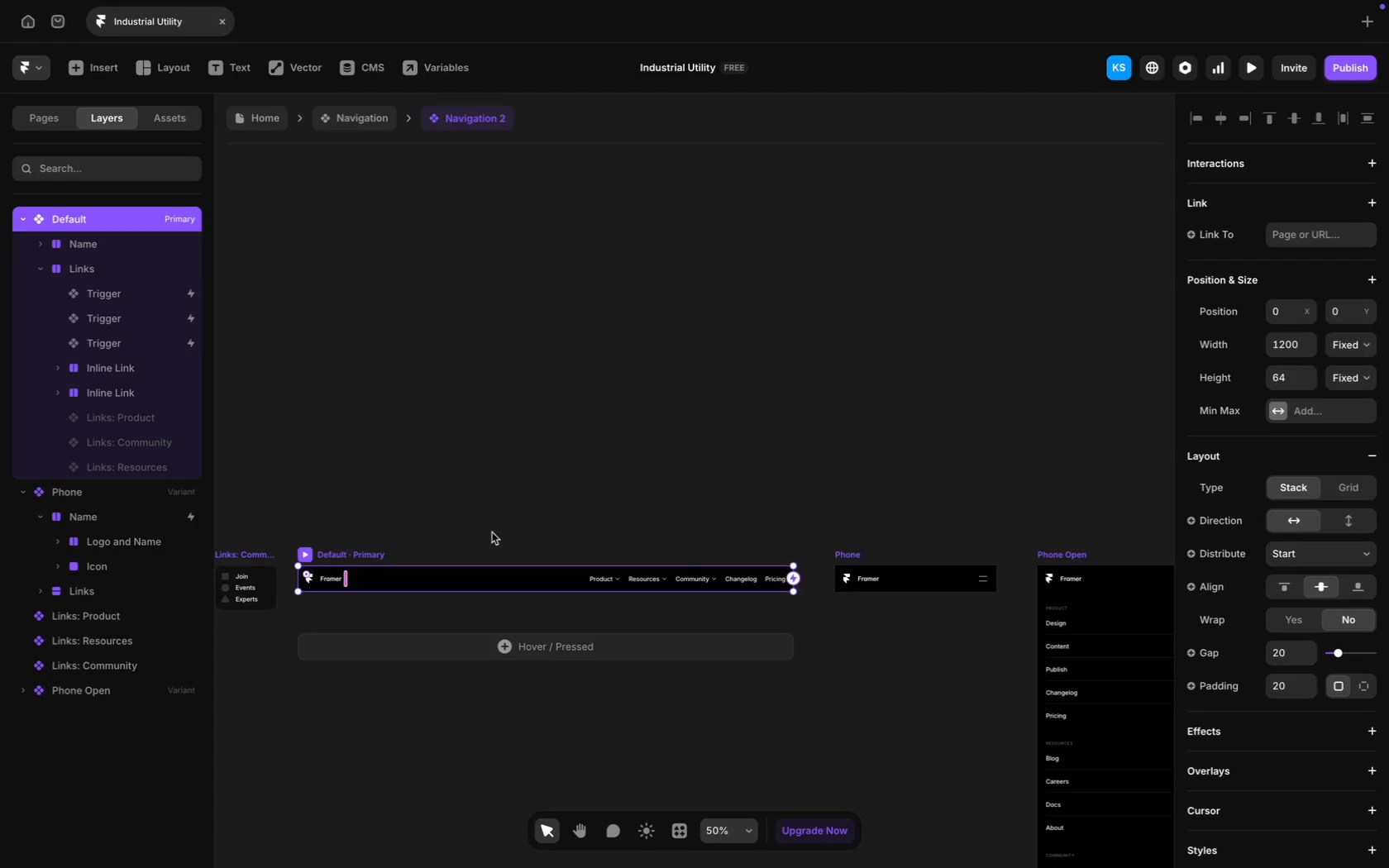 
scroll: coordinate [1279, 569], scroll_direction: down, amount: 45.0
 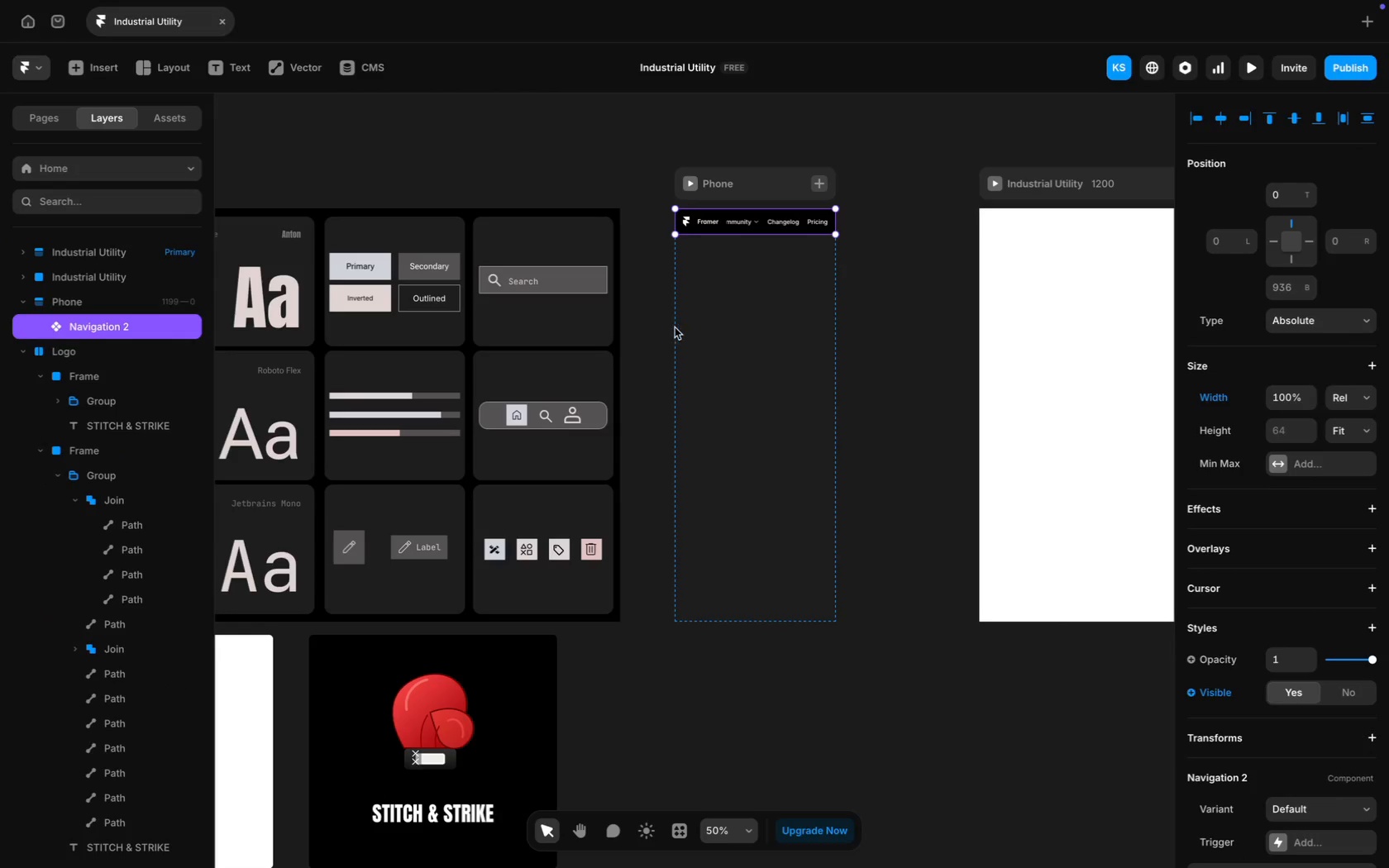 
left_click([787, 374])
 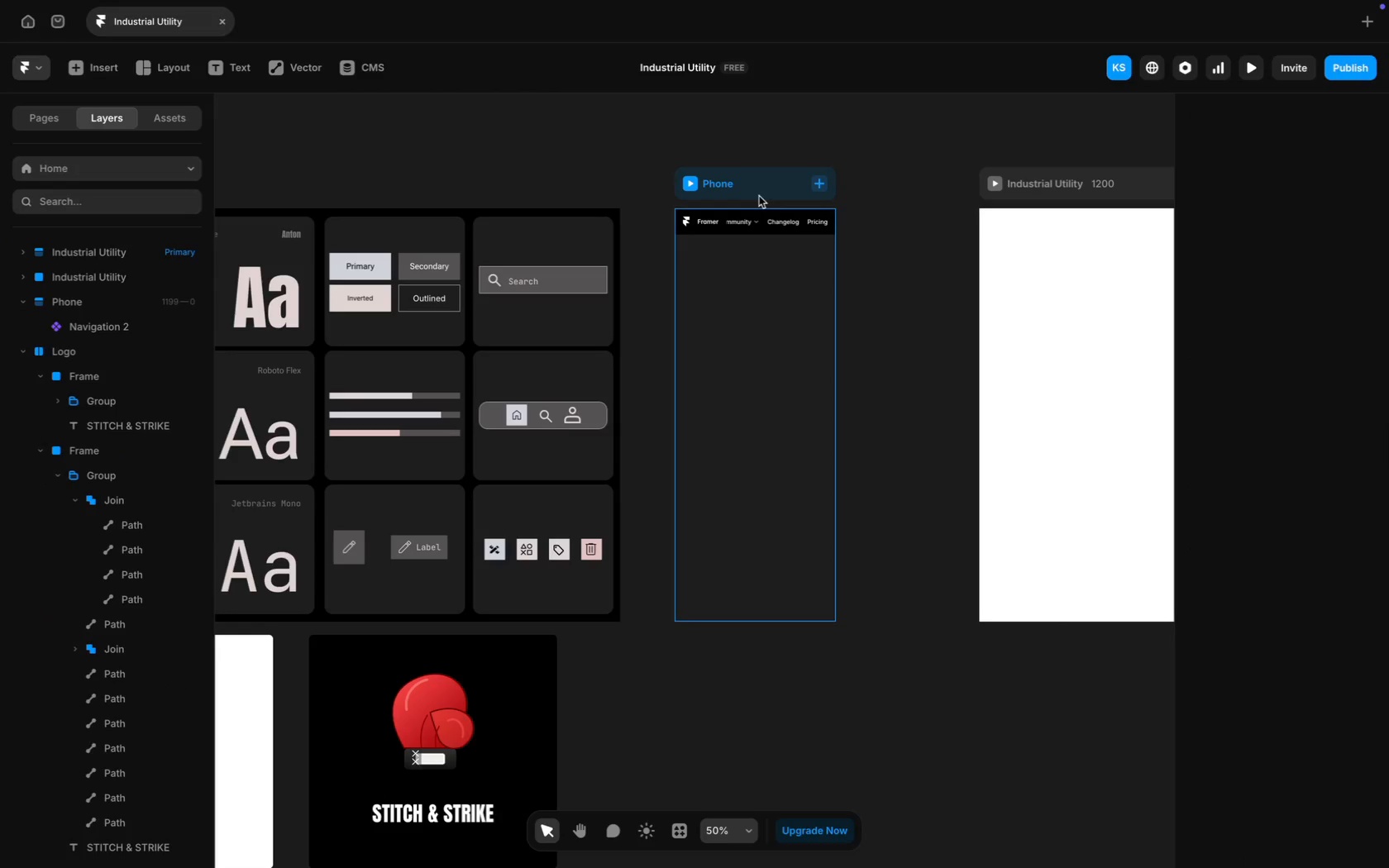 
left_click([754, 180])
 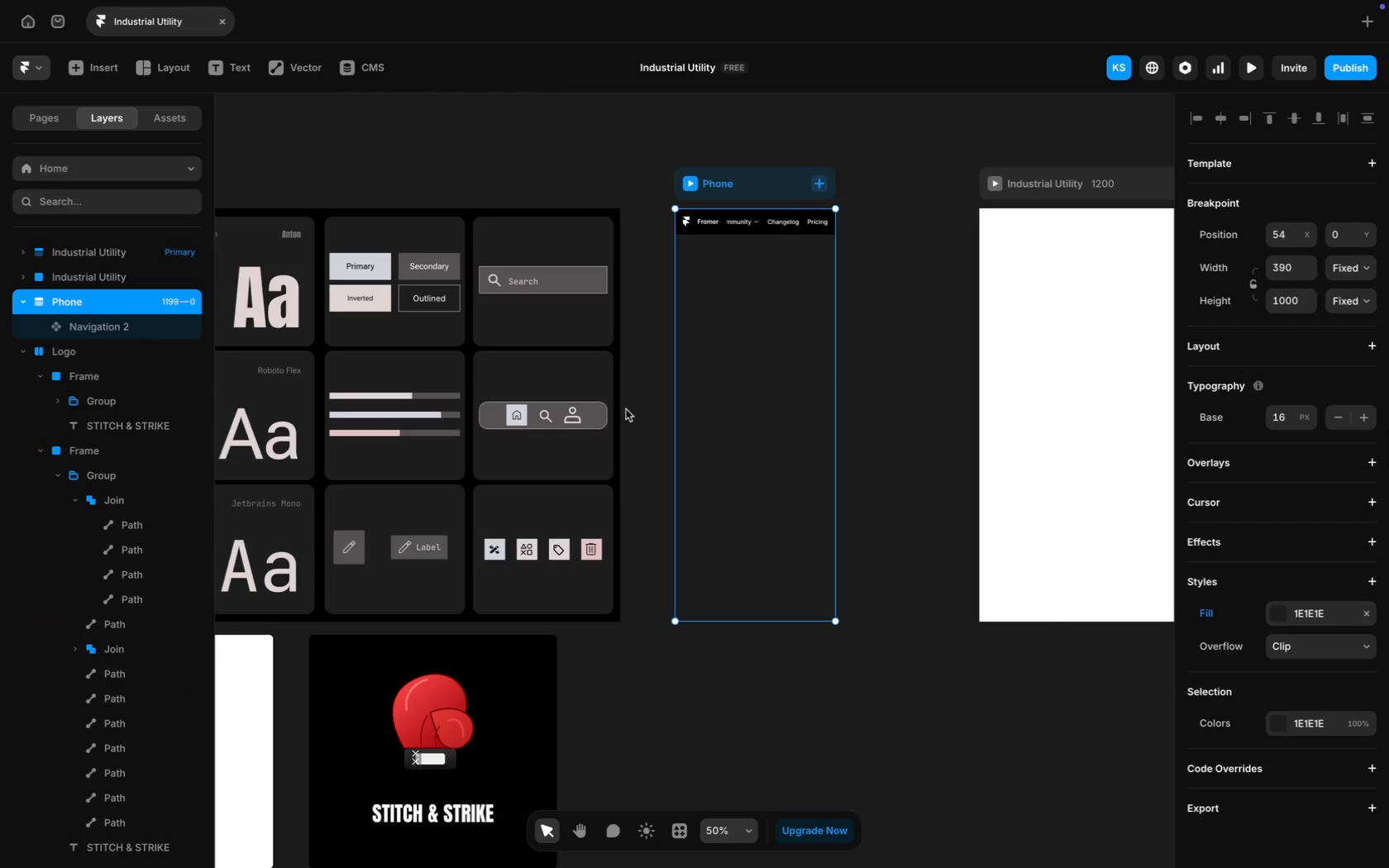 
scroll: coordinate [528, 429], scroll_direction: up, amount: 28.0
 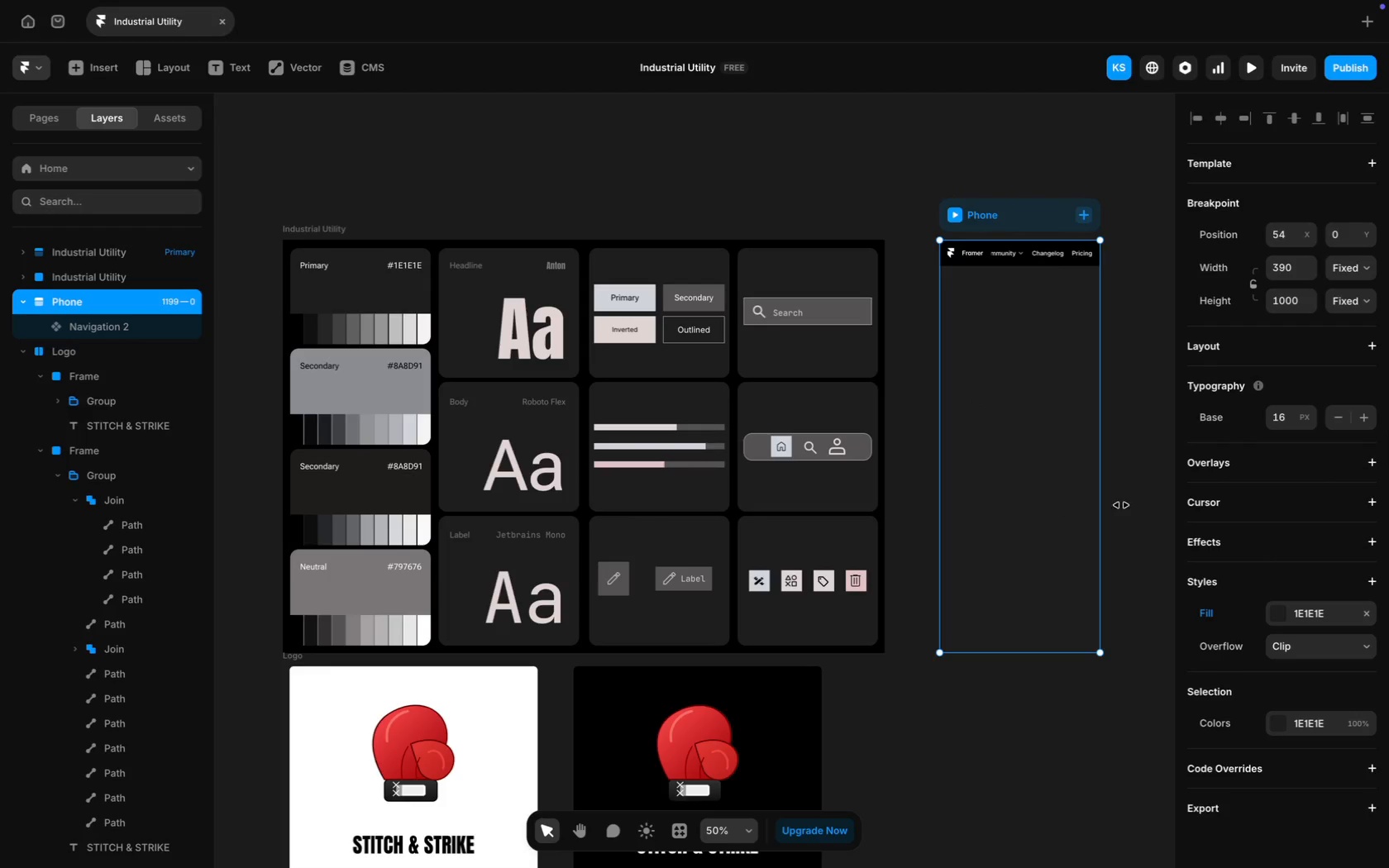 
left_click([1312, 615])
 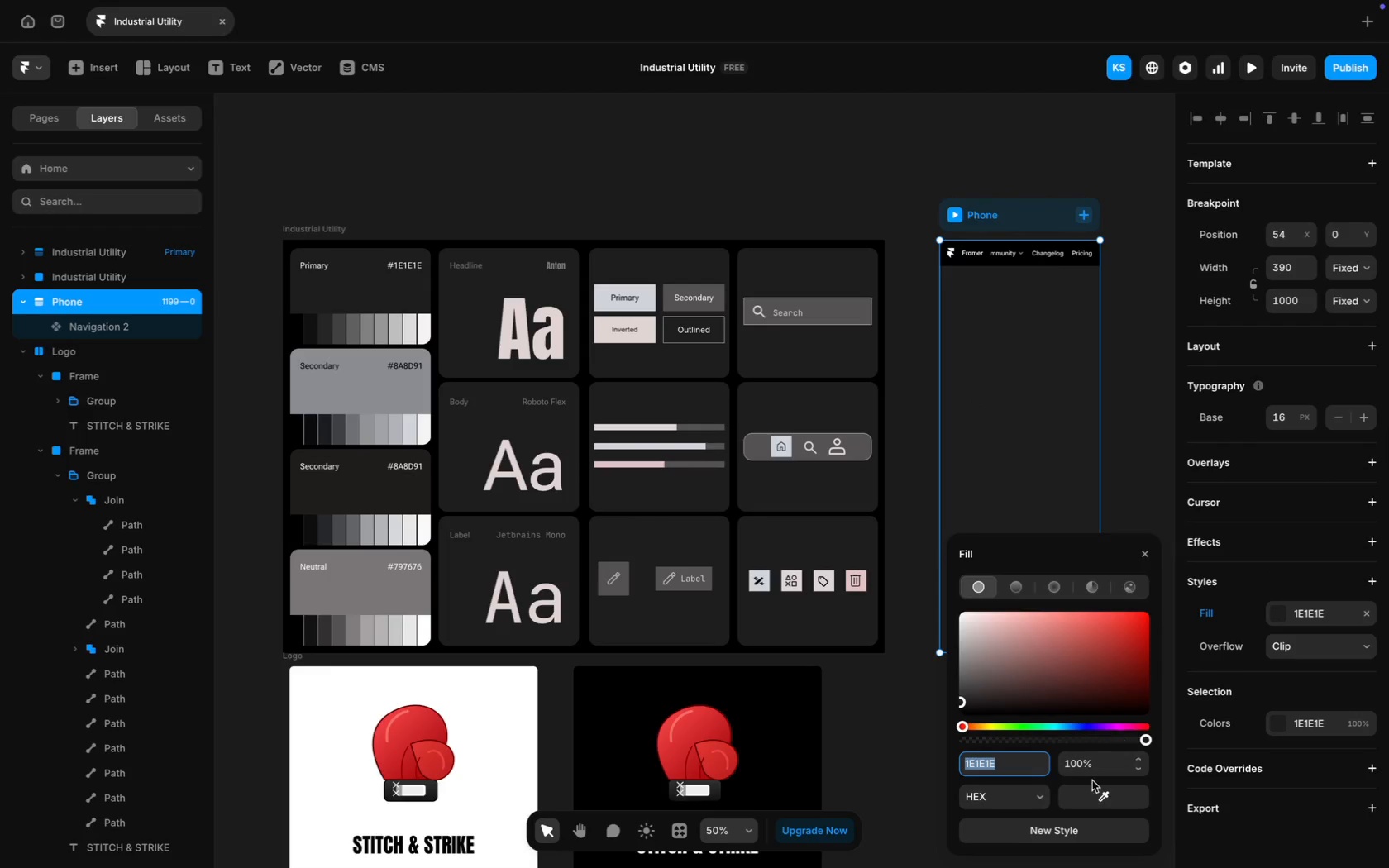 
mouse_move([1038, 770])
 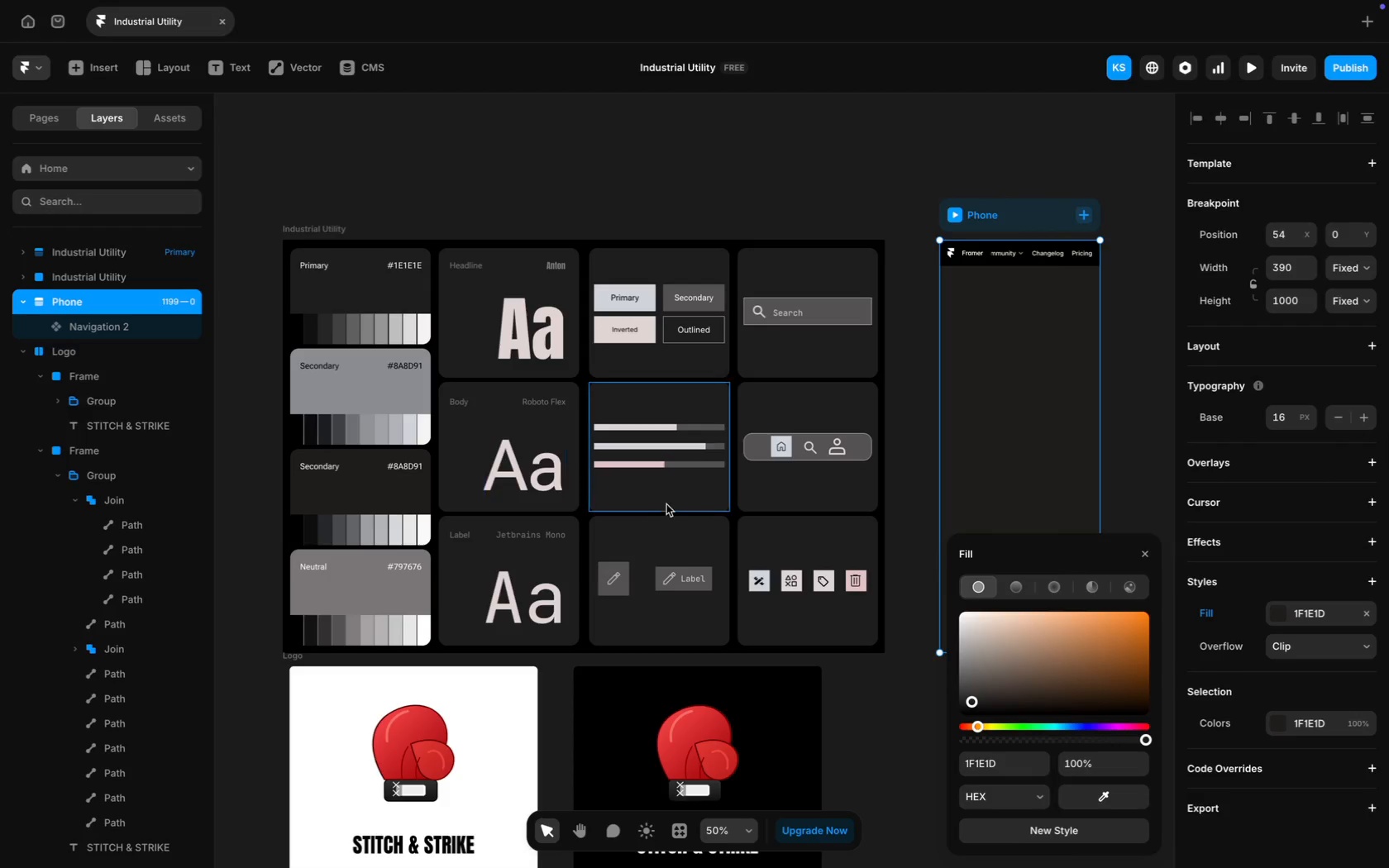 
left_click([1038, 424])
 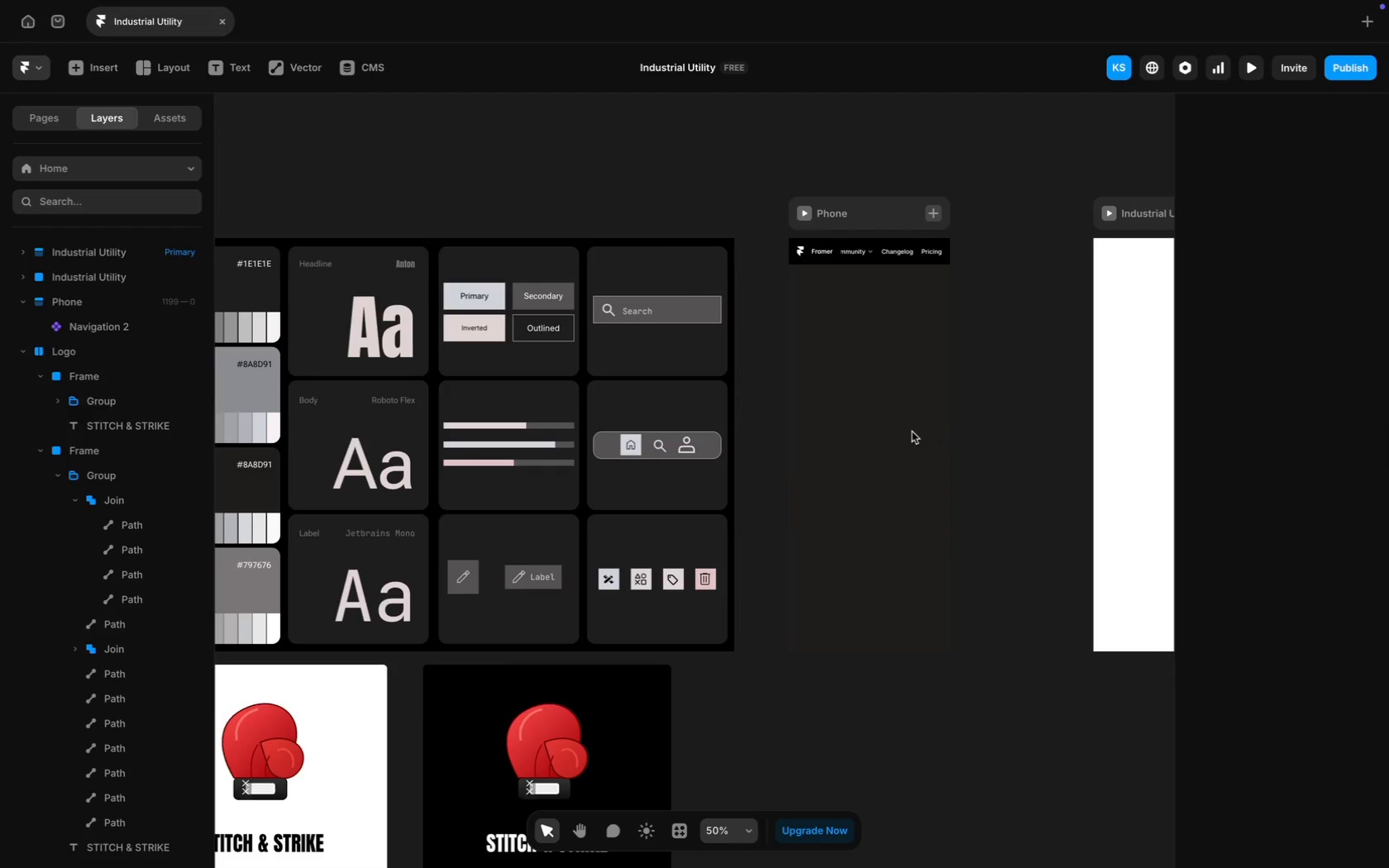 
scroll: coordinate [903, 431], scroll_direction: down, amount: 22.0
 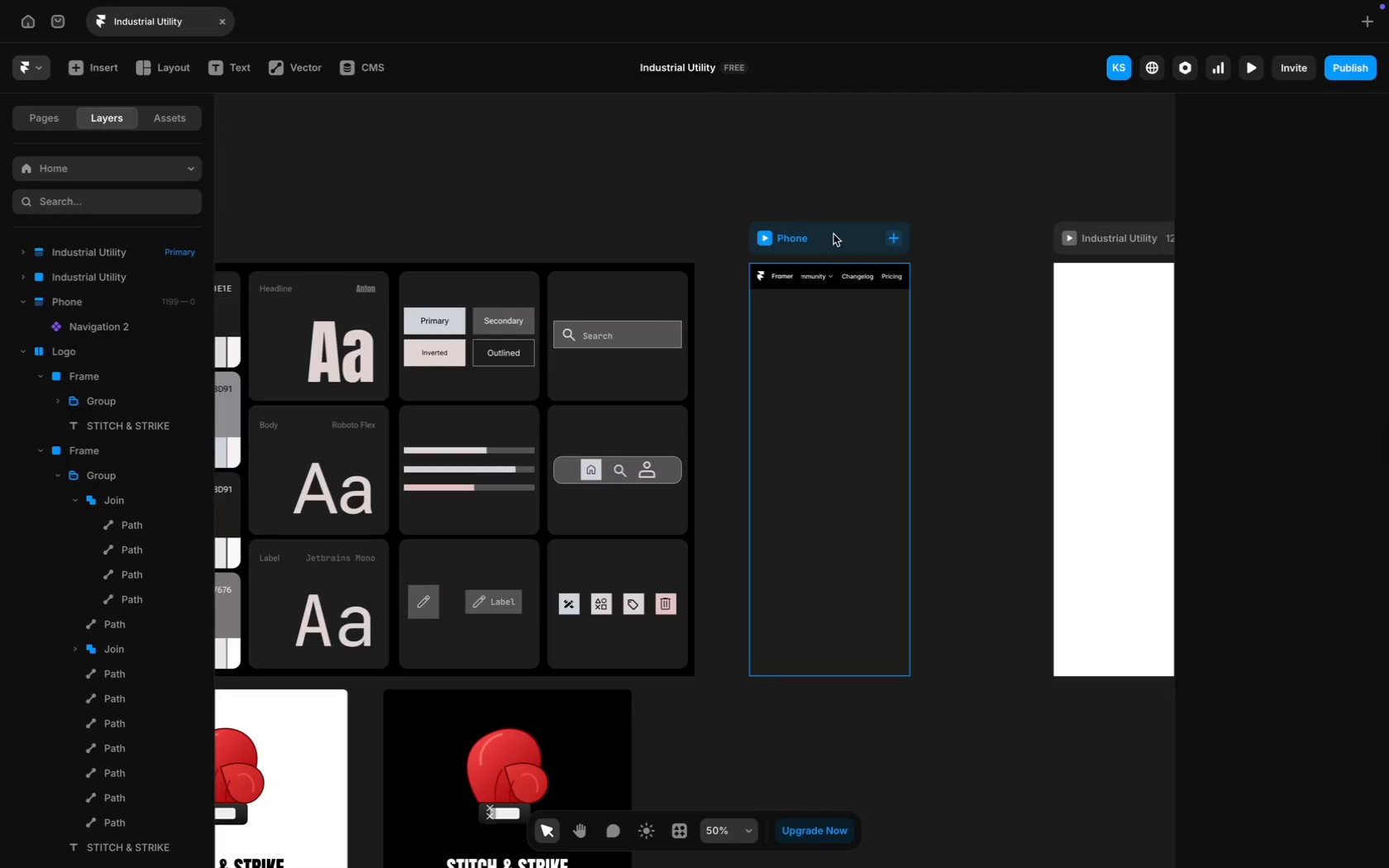 
scroll: coordinate [681, 446], scroll_direction: up, amount: 21.0
 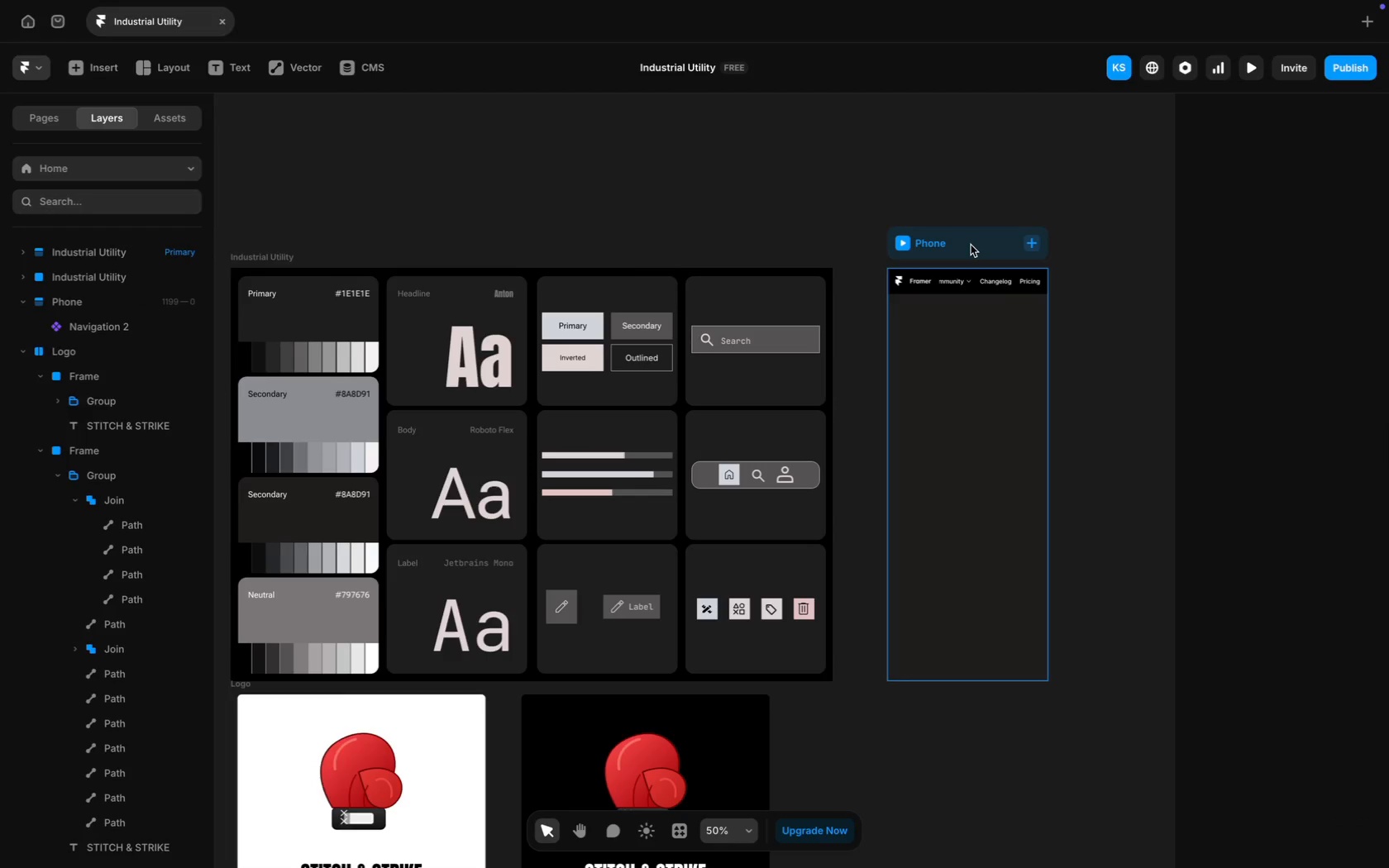 
left_click([971, 246])
 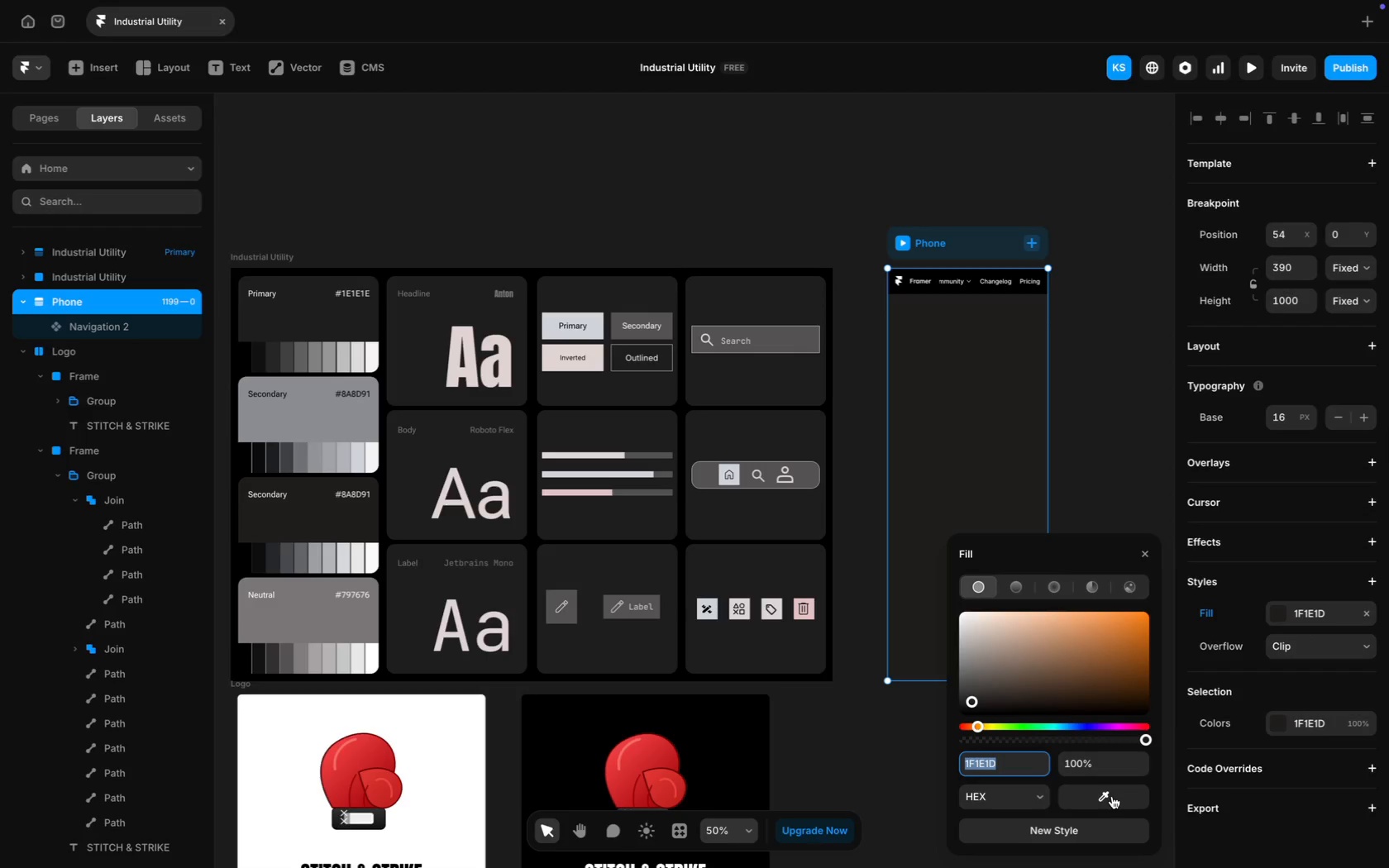 
left_click([1112, 796])
 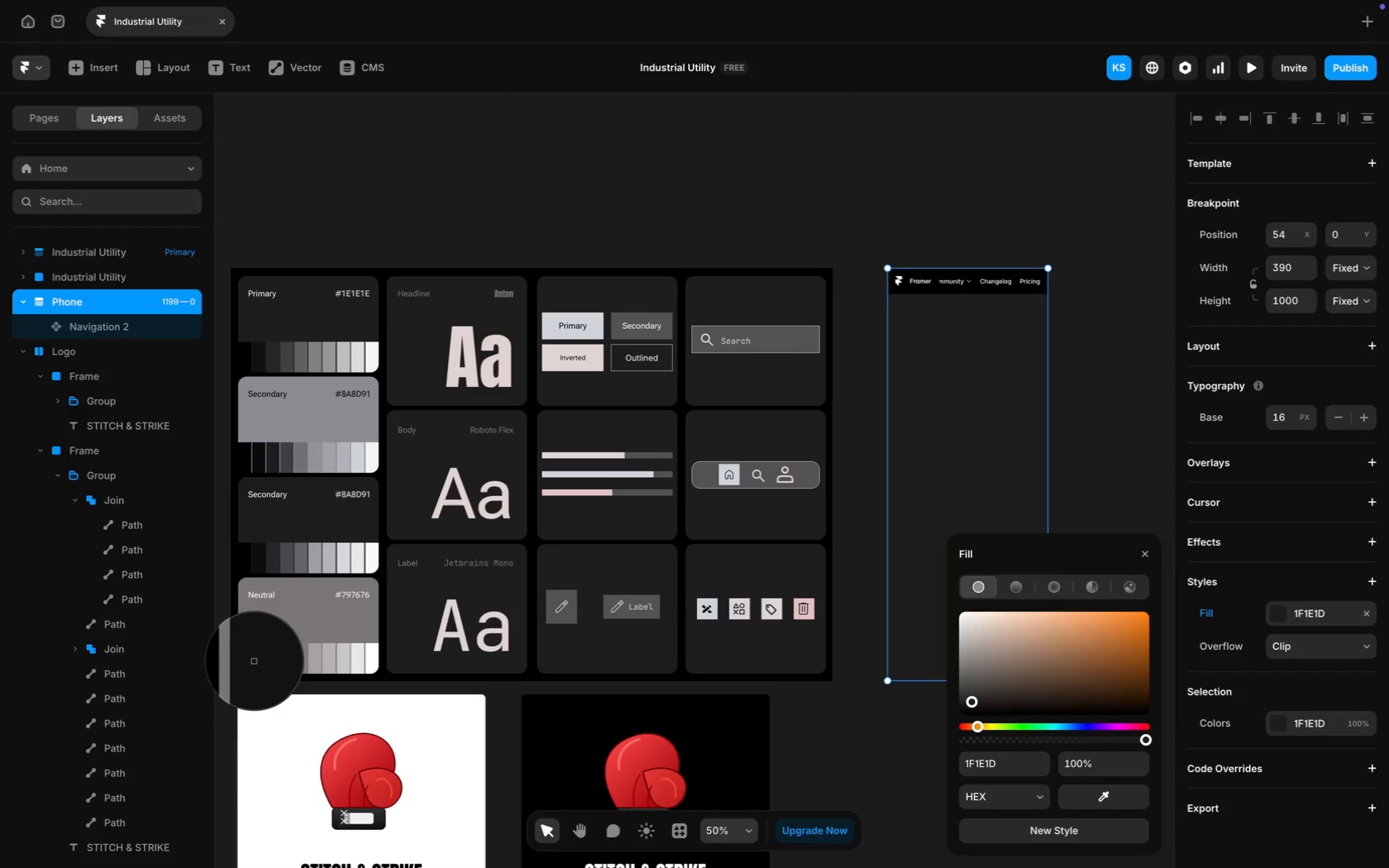 
left_click([255, 661])
 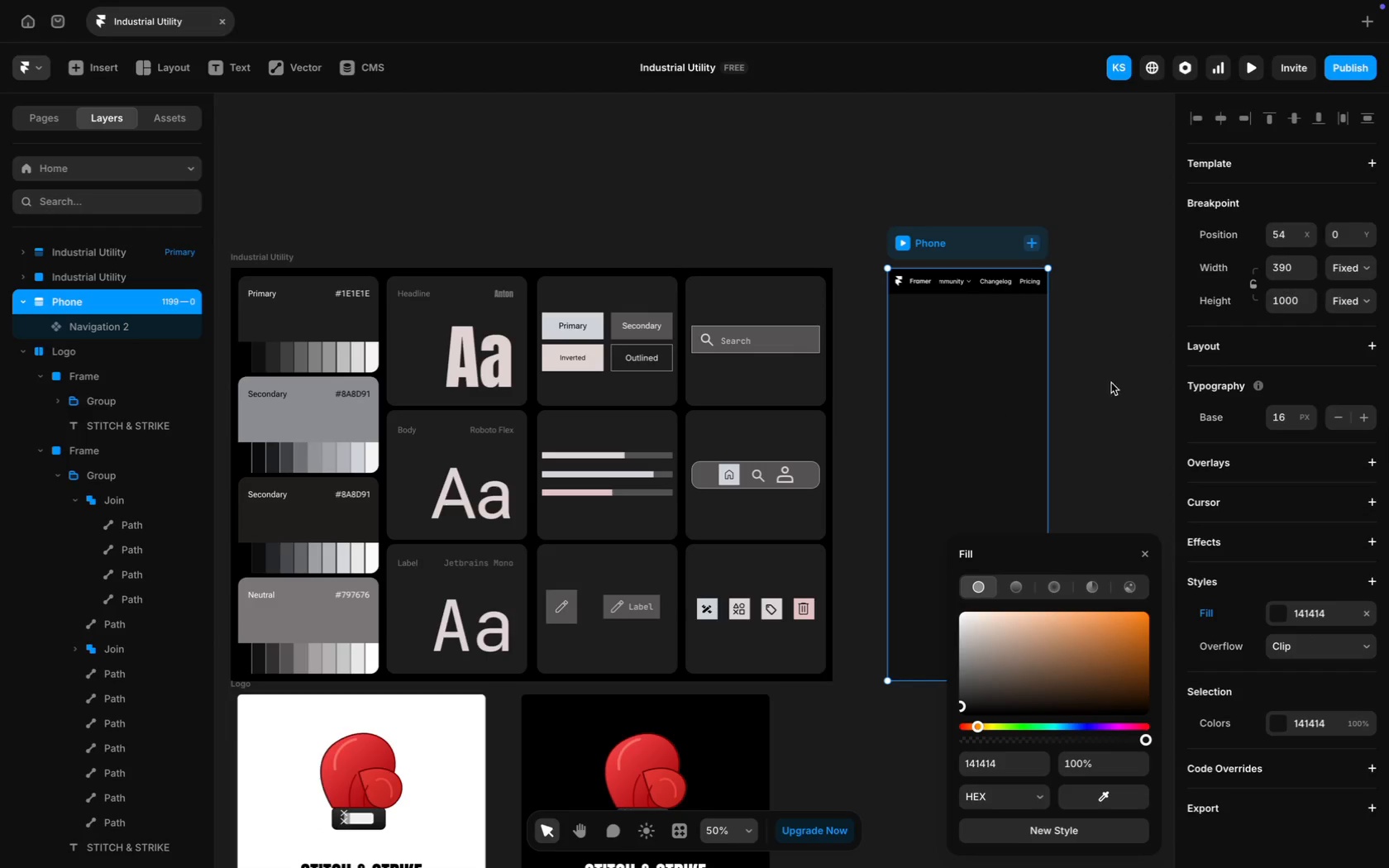 
left_click([1138, 359])
 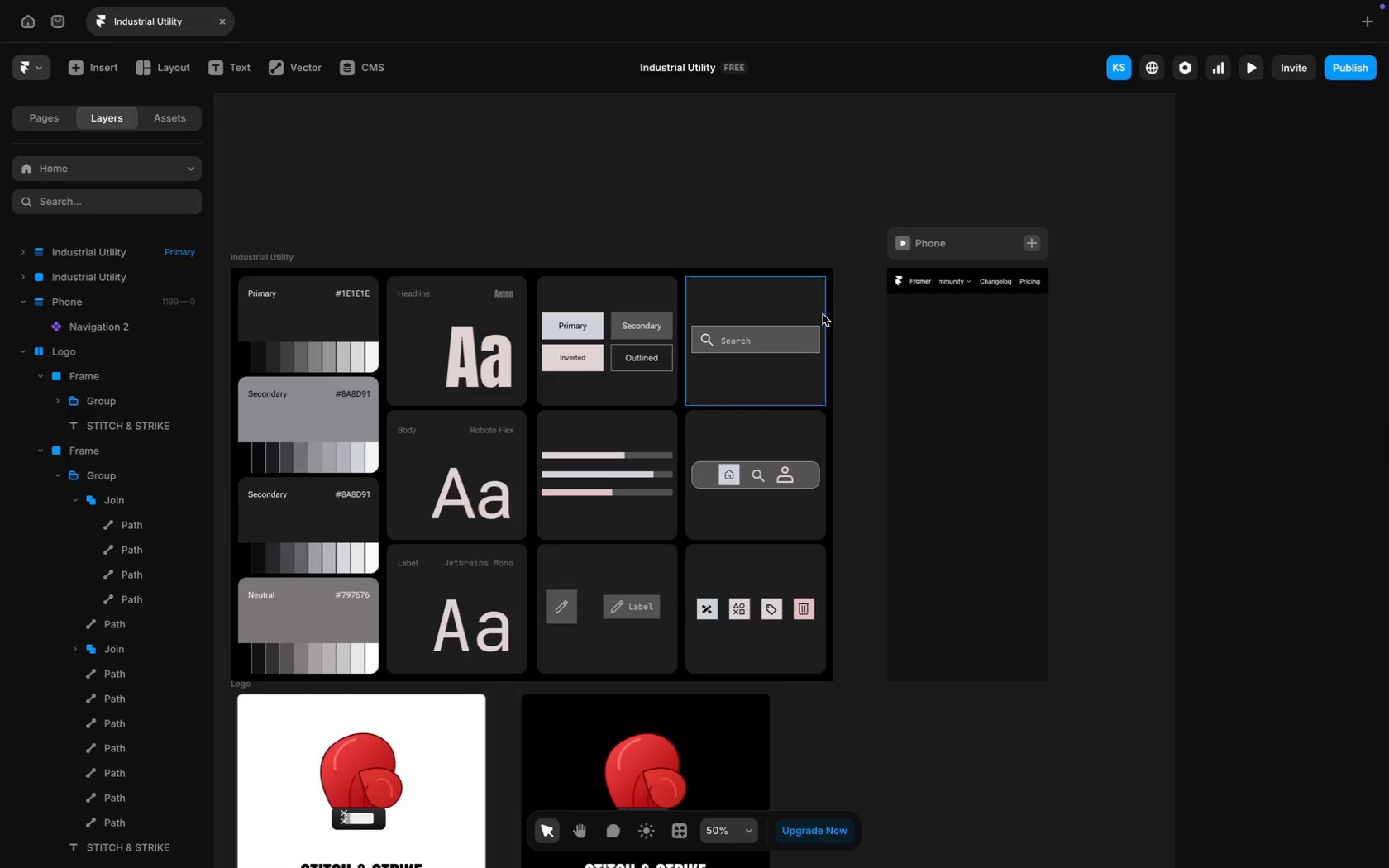 
wait(8.57)
 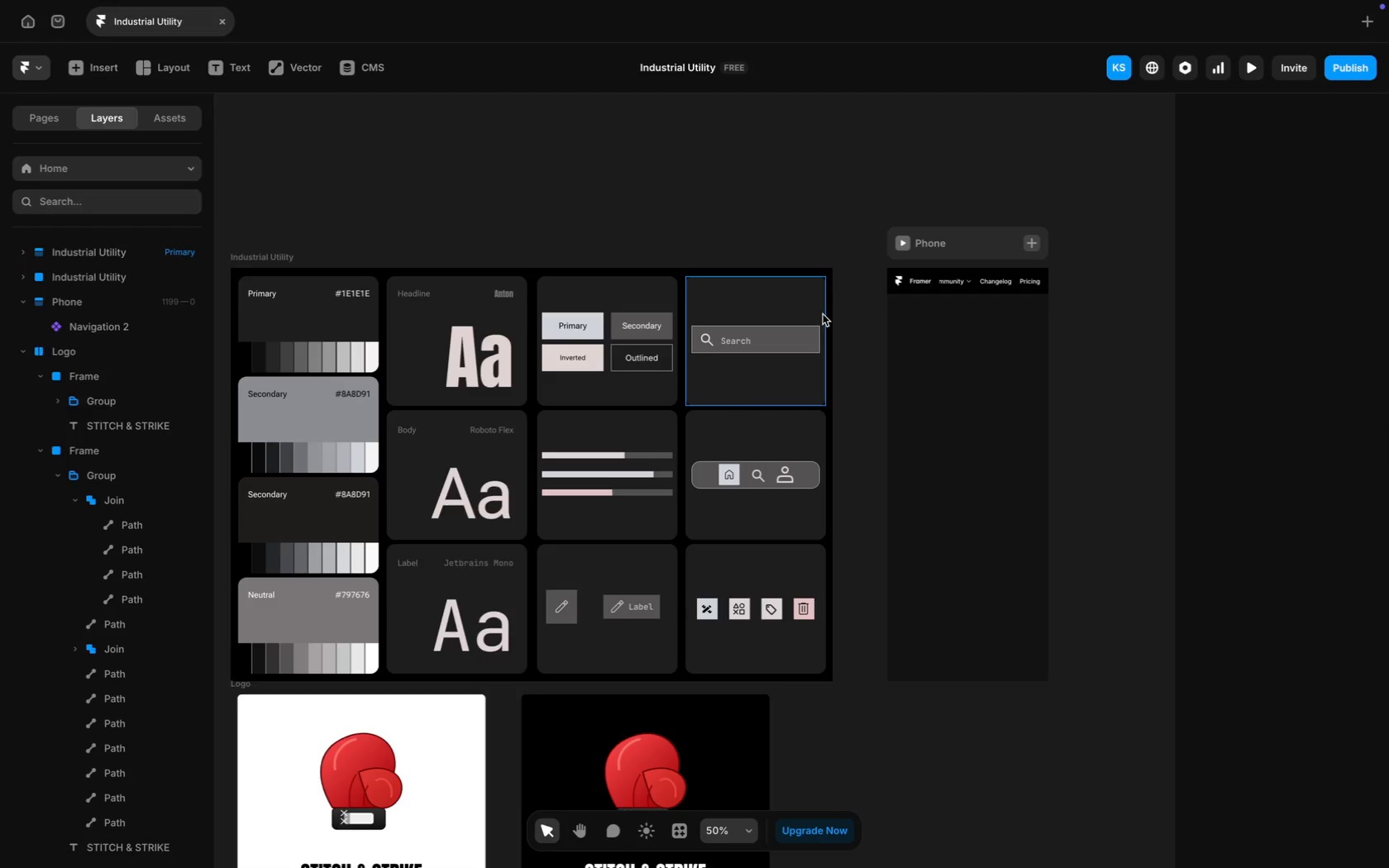 
scroll: coordinate [715, 464], scroll_direction: down, amount: 25.0
 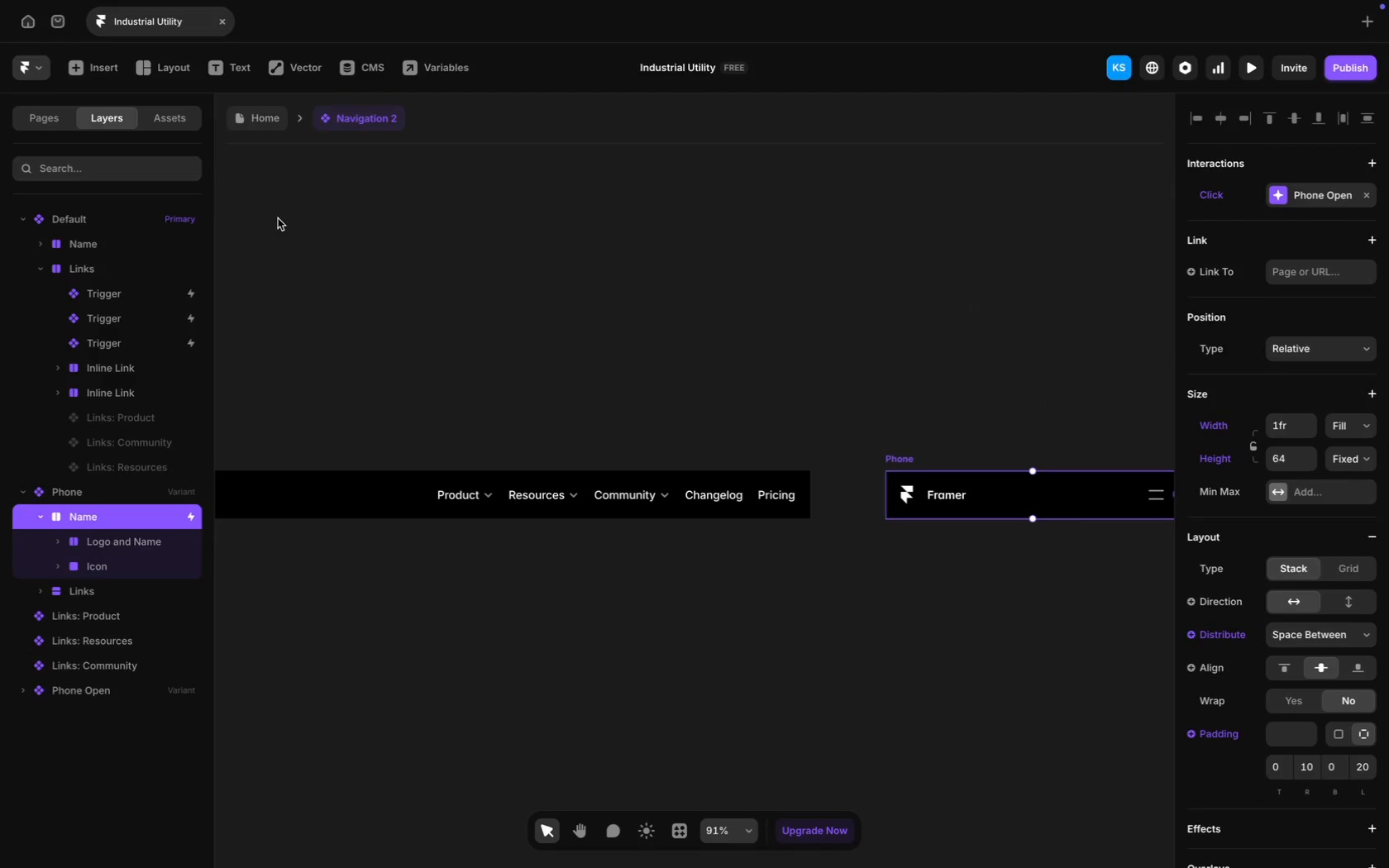 
left_click([269, 120])
 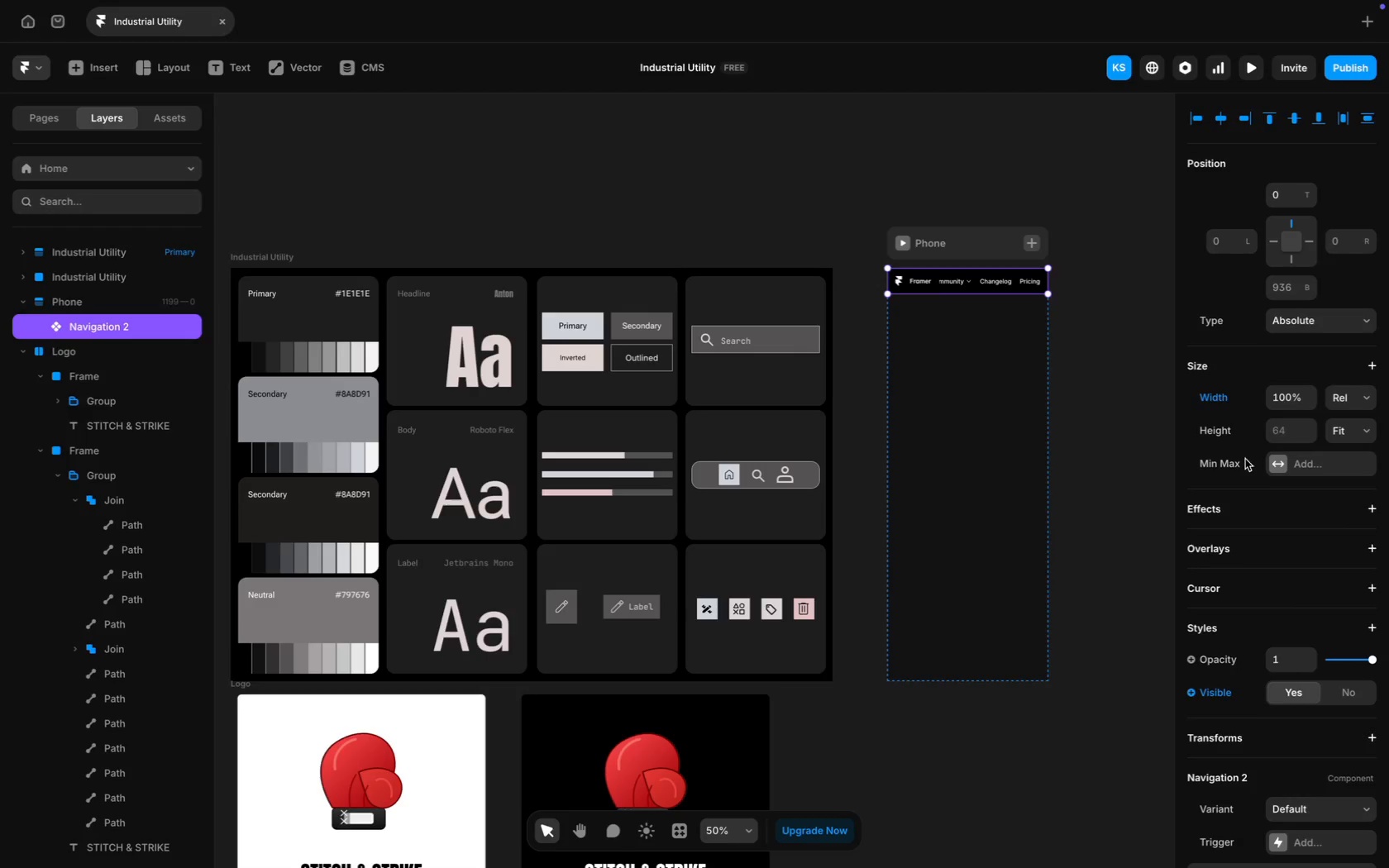 
scroll: coordinate [1310, 612], scroll_direction: down, amount: 91.0
 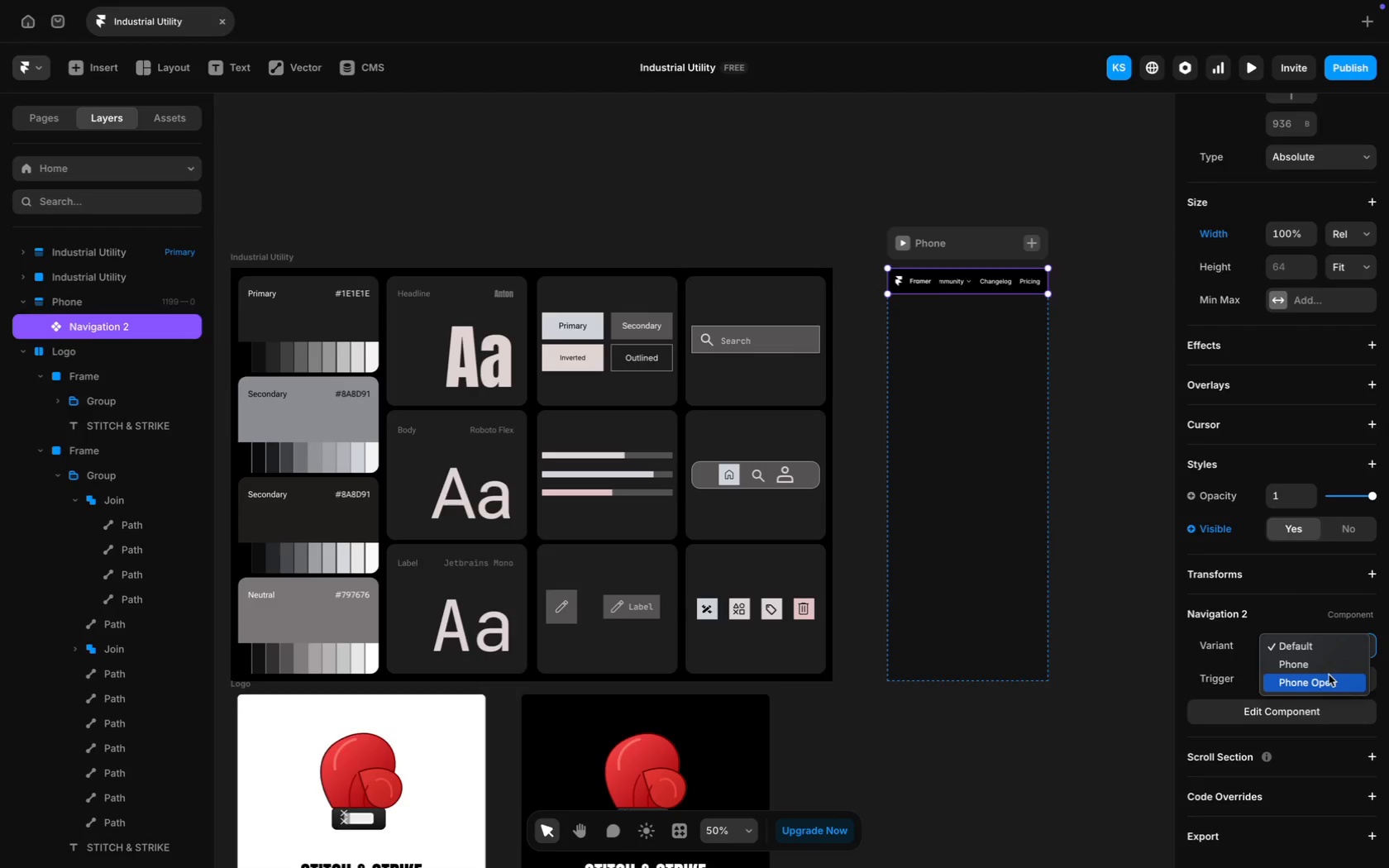 
left_click([1319, 670])
 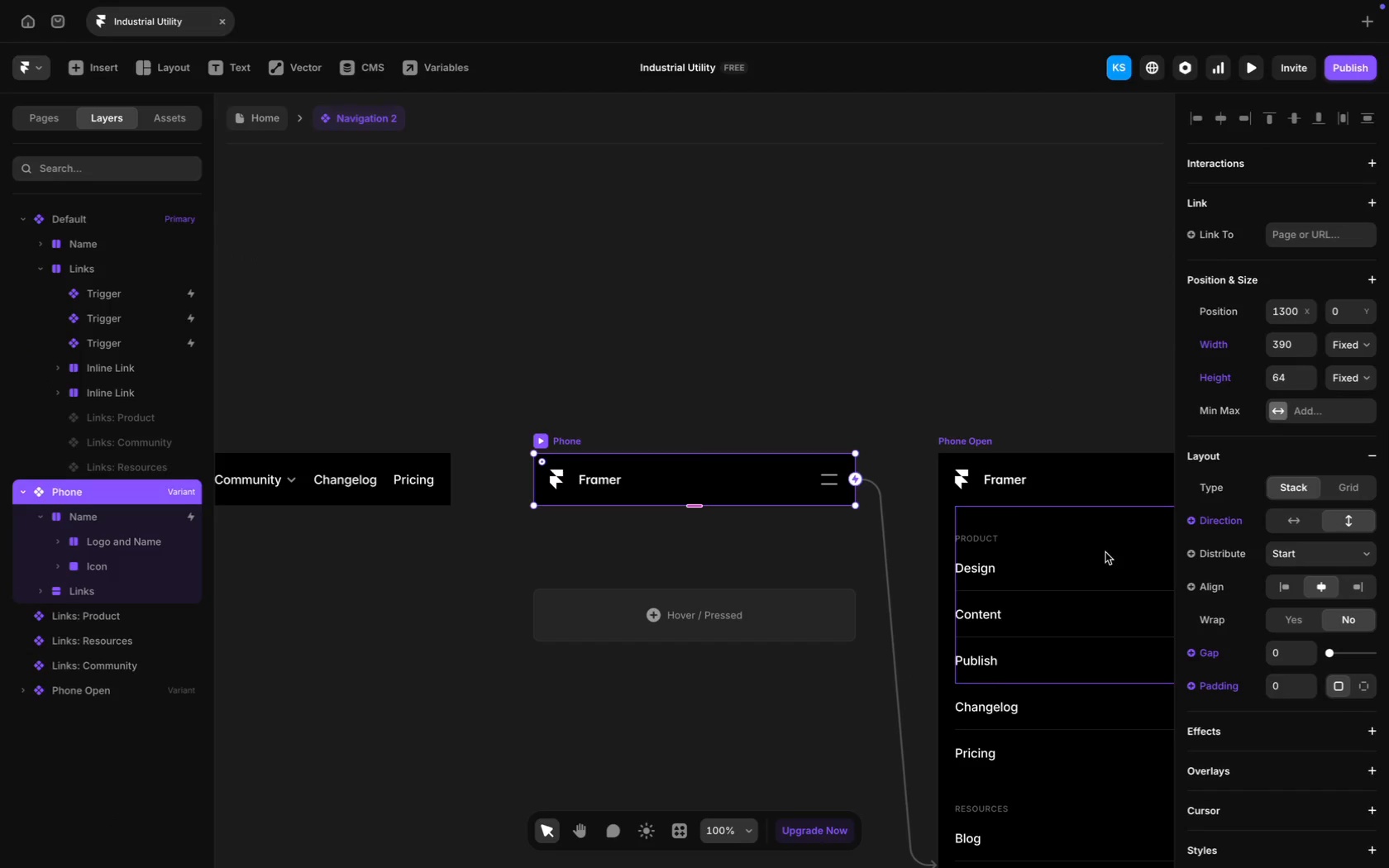 
scroll: coordinate [1318, 658], scroll_direction: down, amount: 39.0
 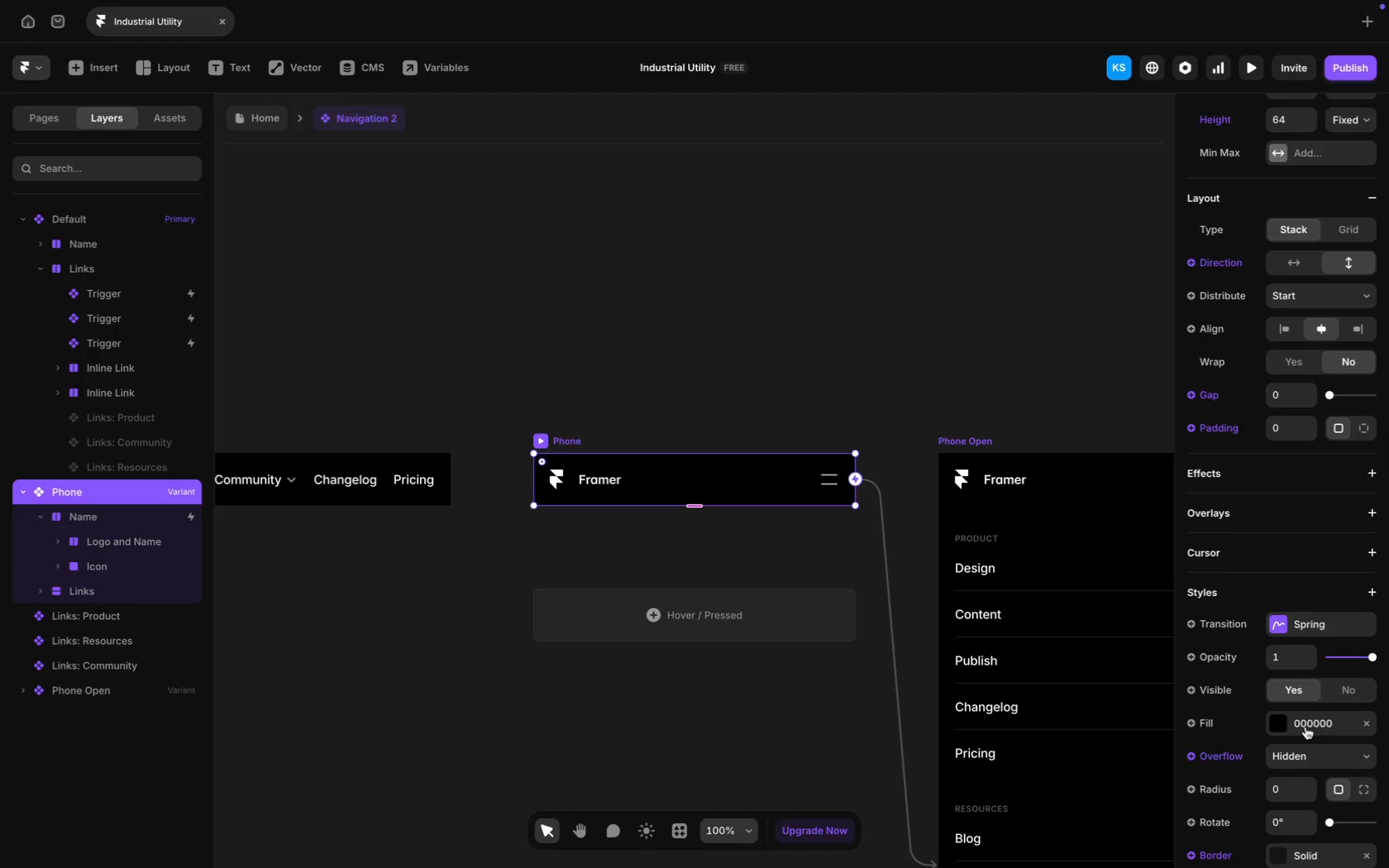 
left_click([1305, 727])
 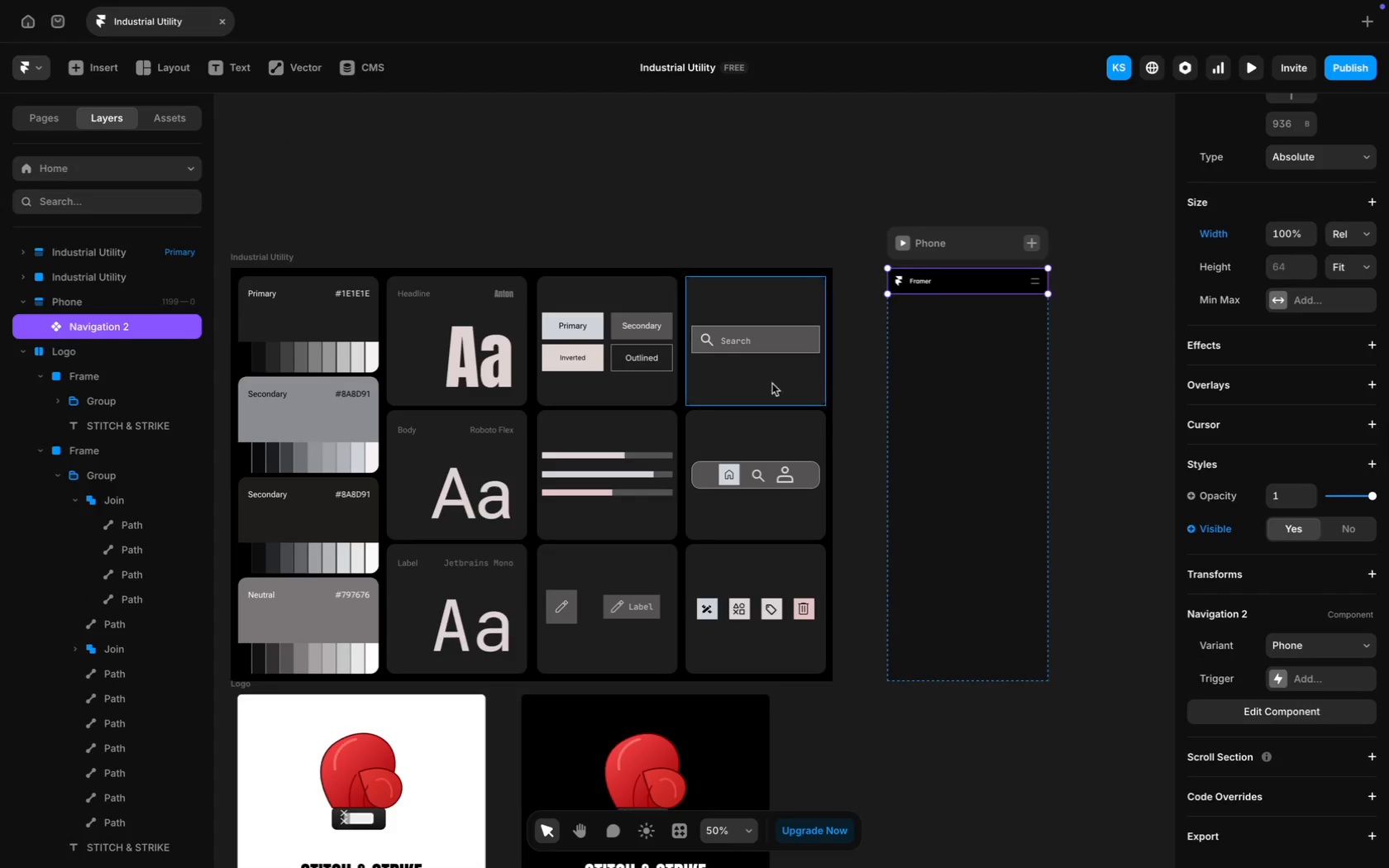 
left_click([952, 253])
 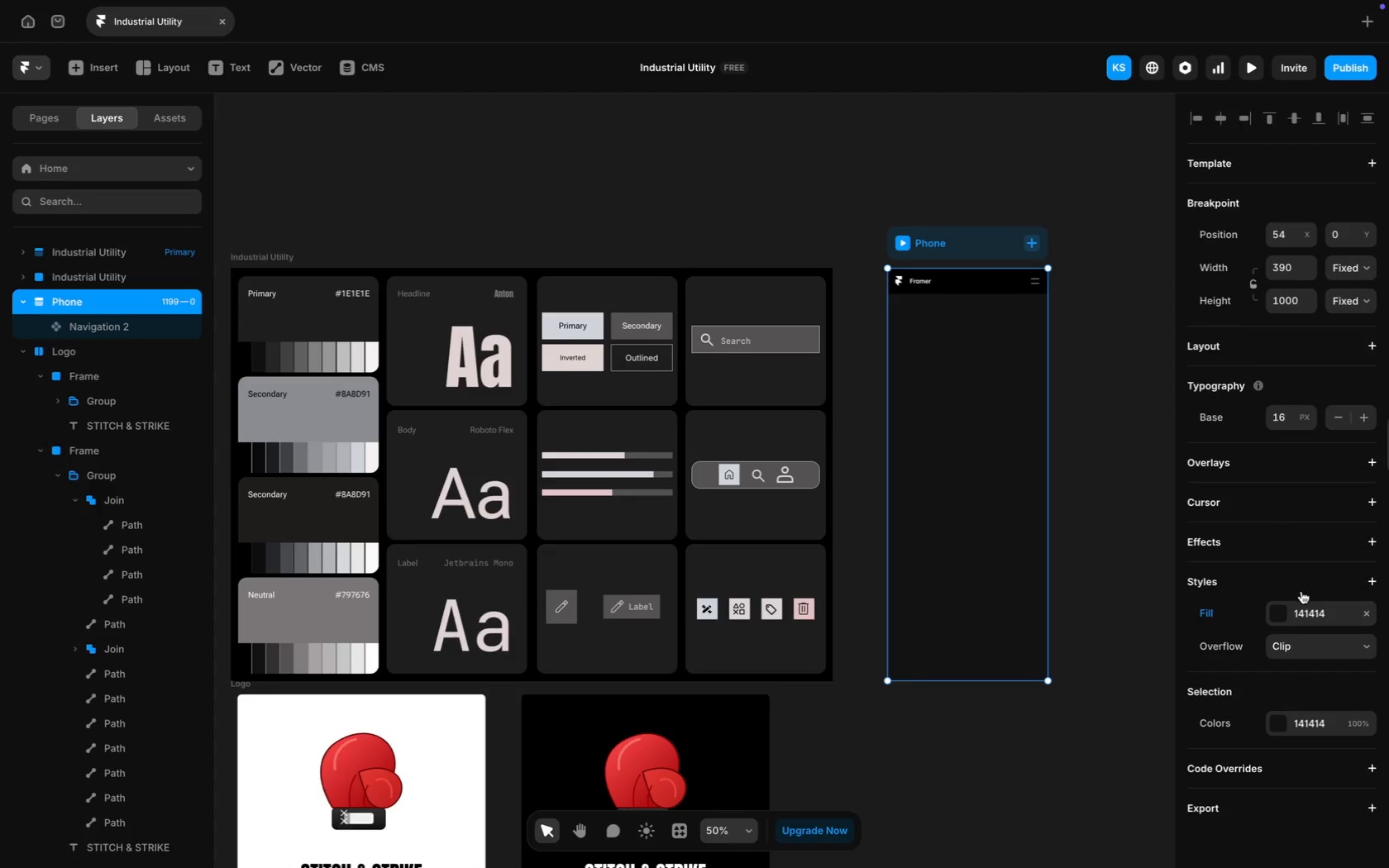 
left_click([1313, 608])
 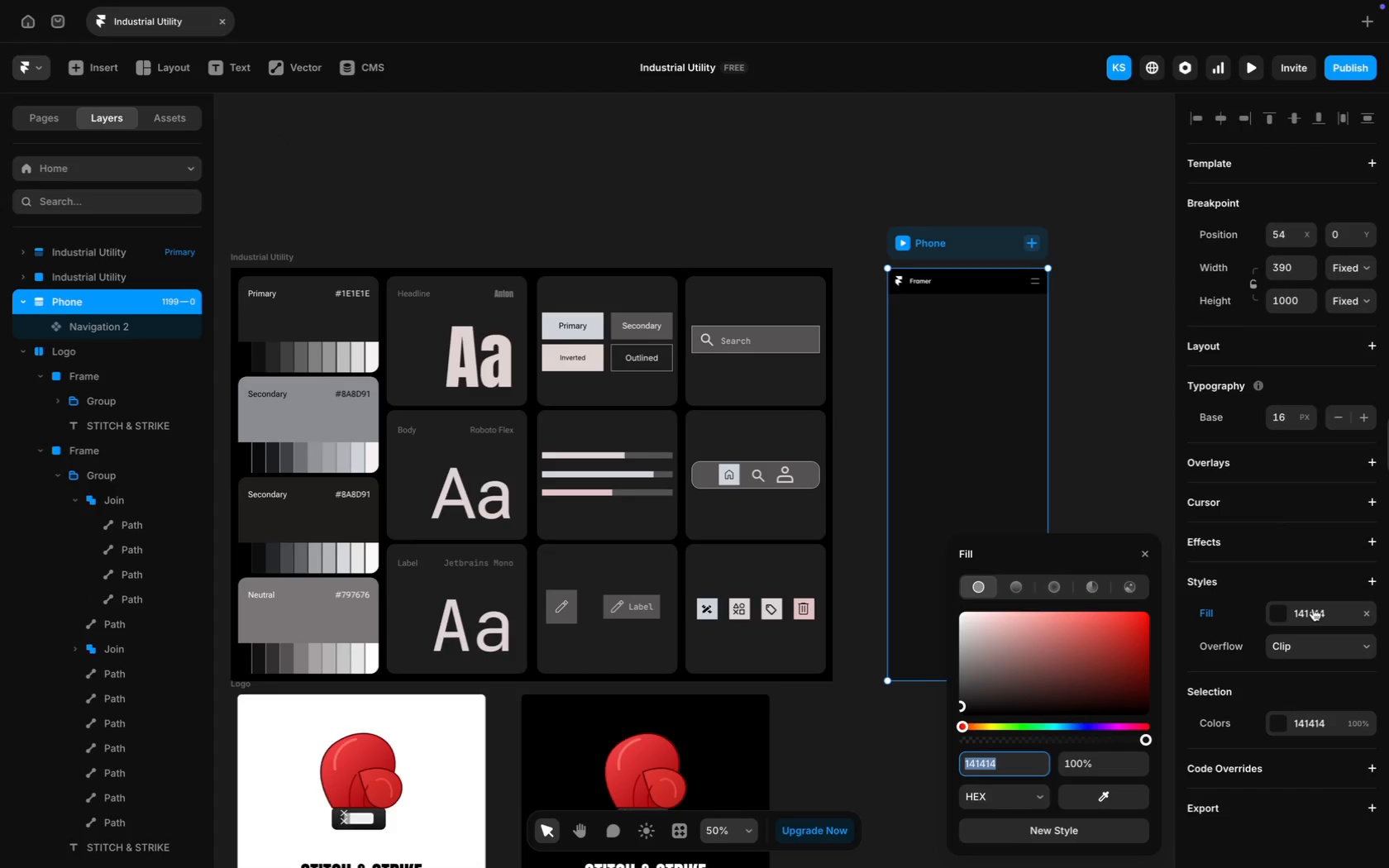 
key(Meta+C)
 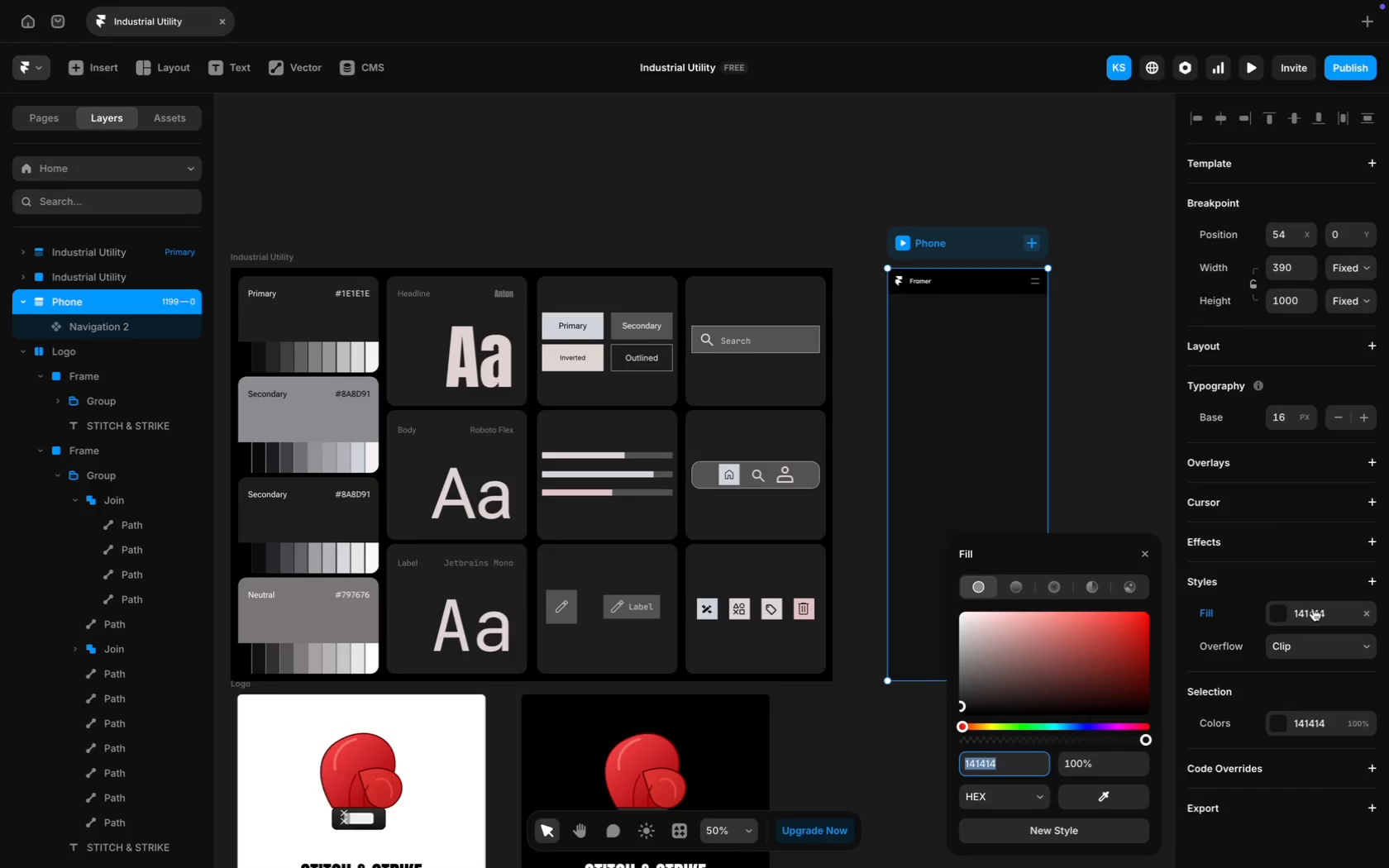 
key(Meta+C)
 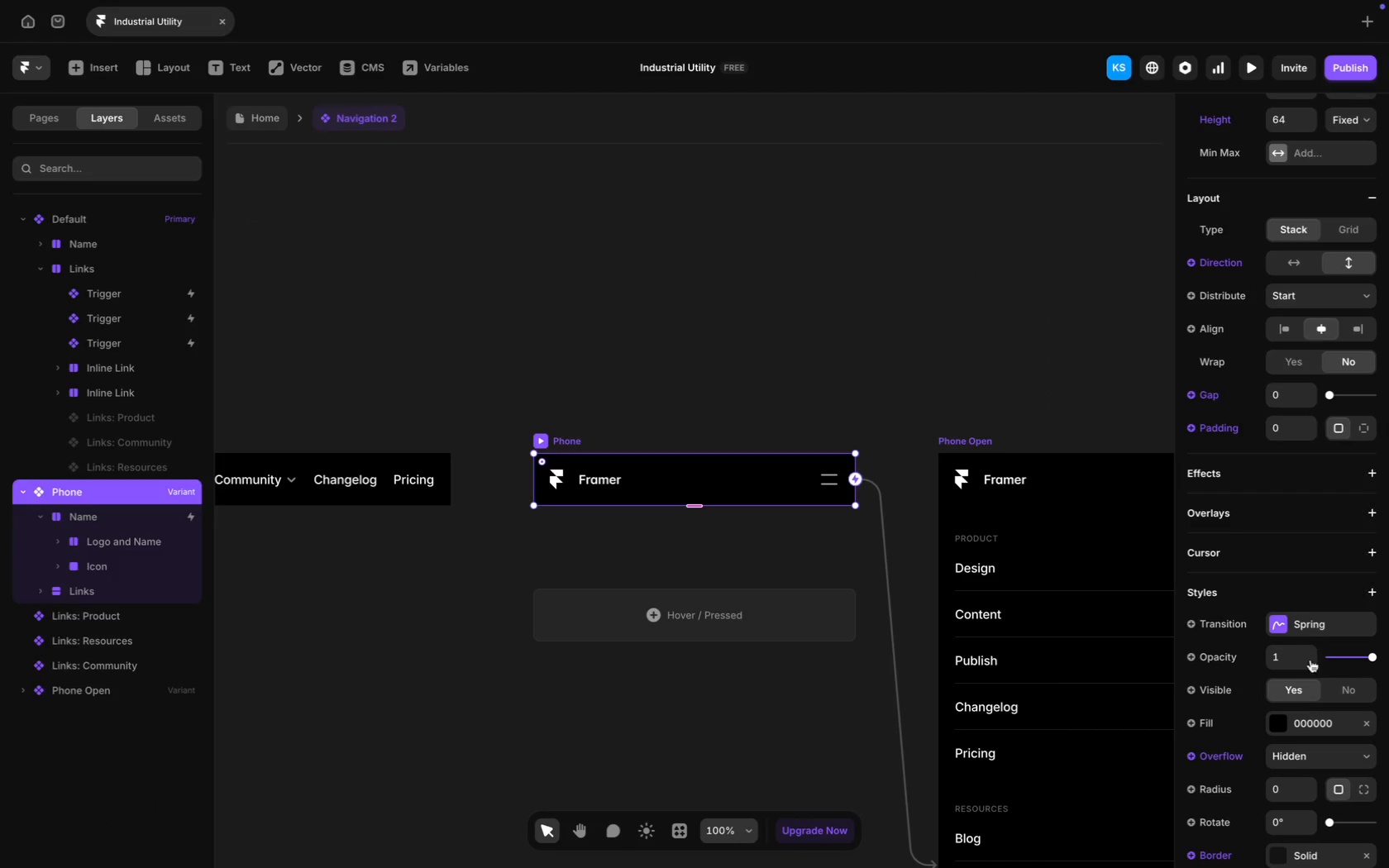 
left_click([1316, 727])
 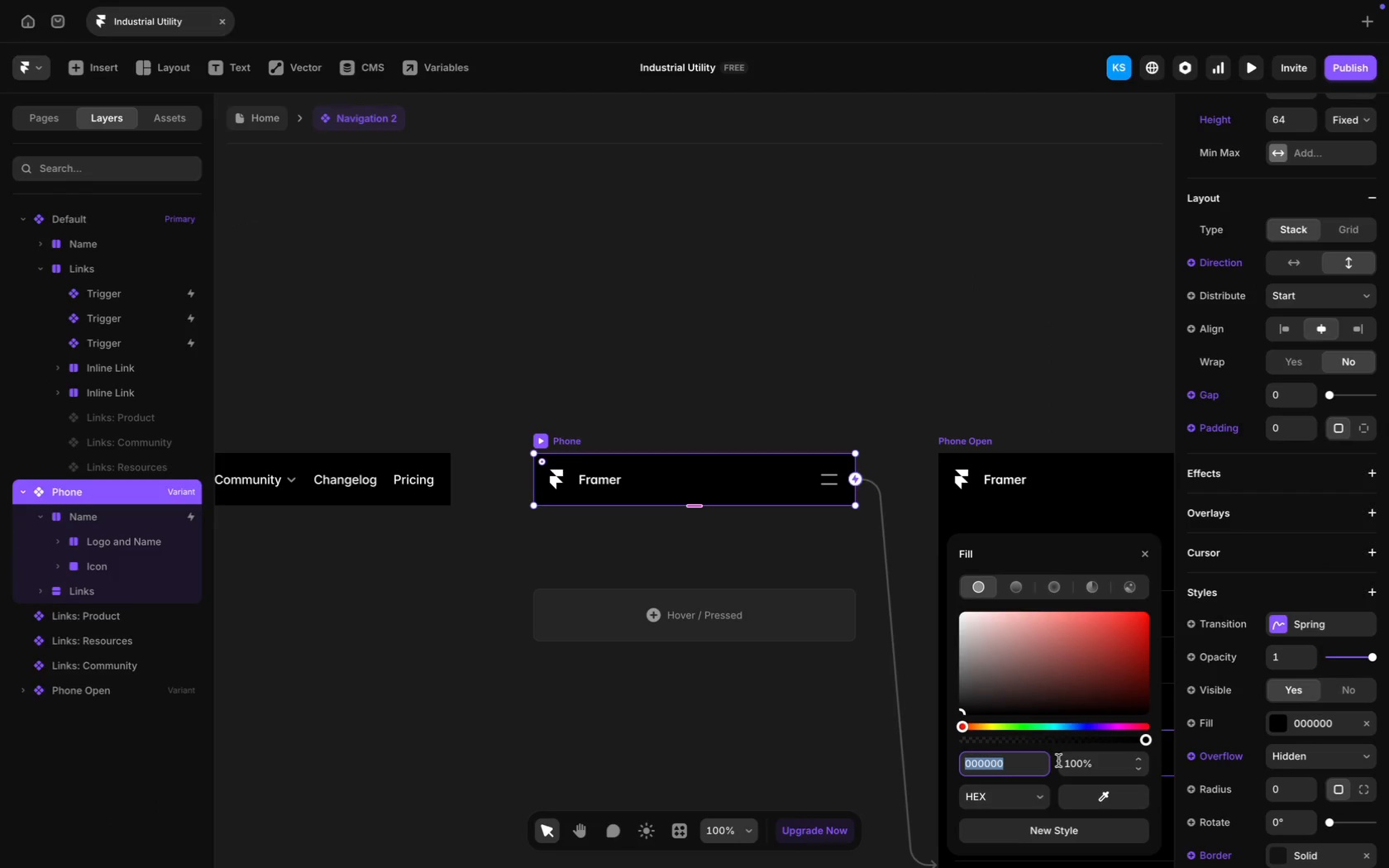 
key(Meta+CommandLeft)
 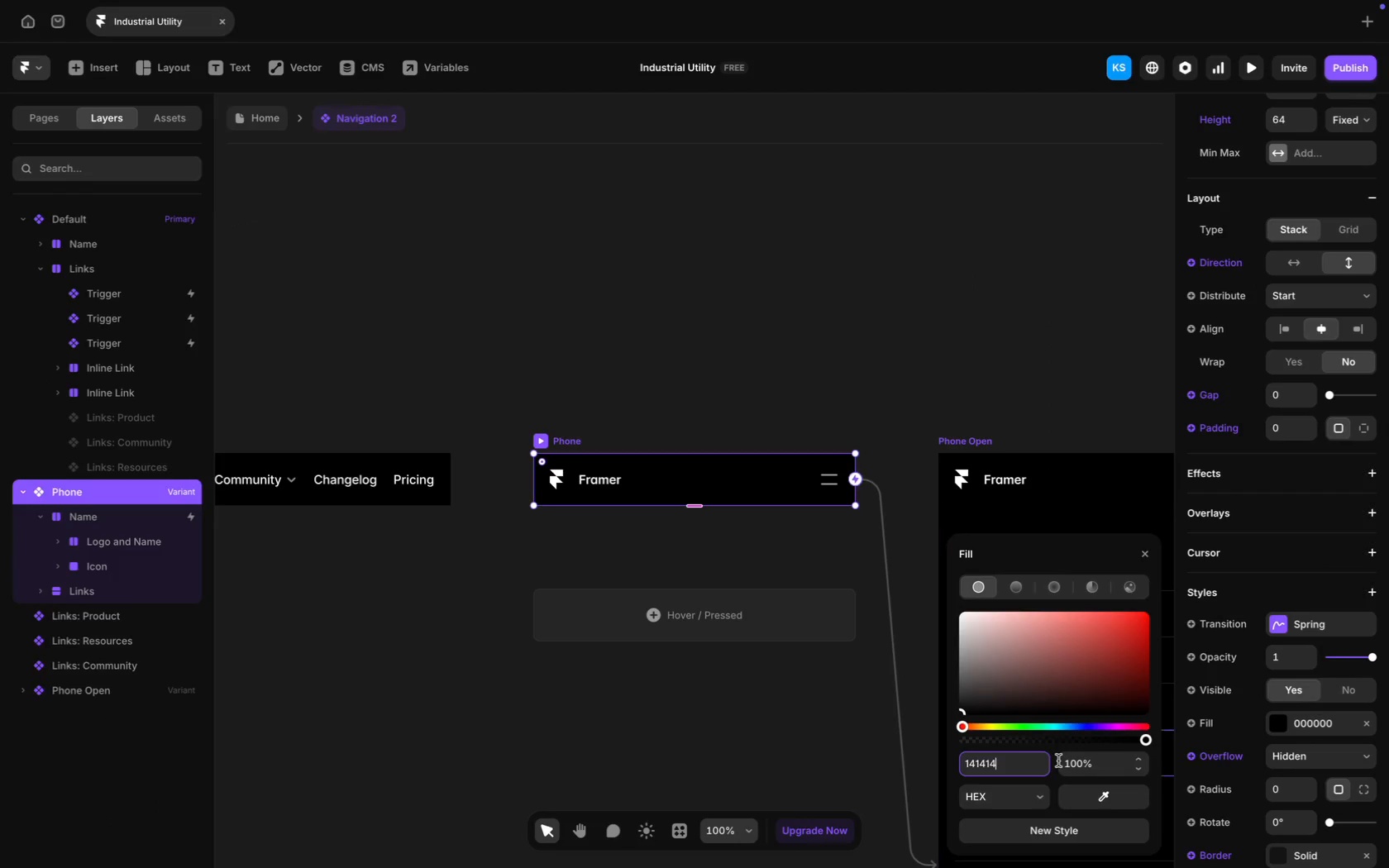 
key(Meta+V)
 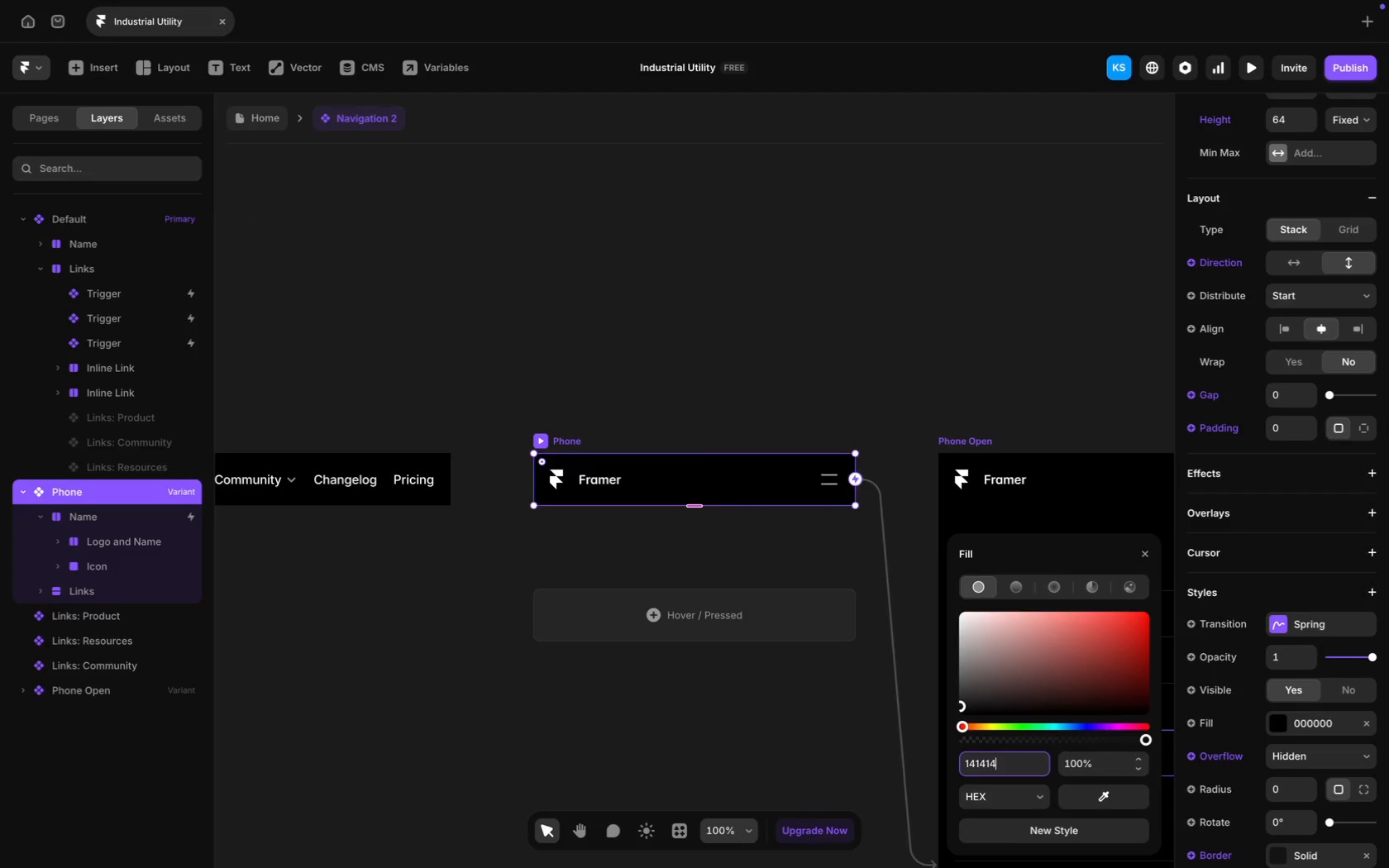 
key(Enter)
 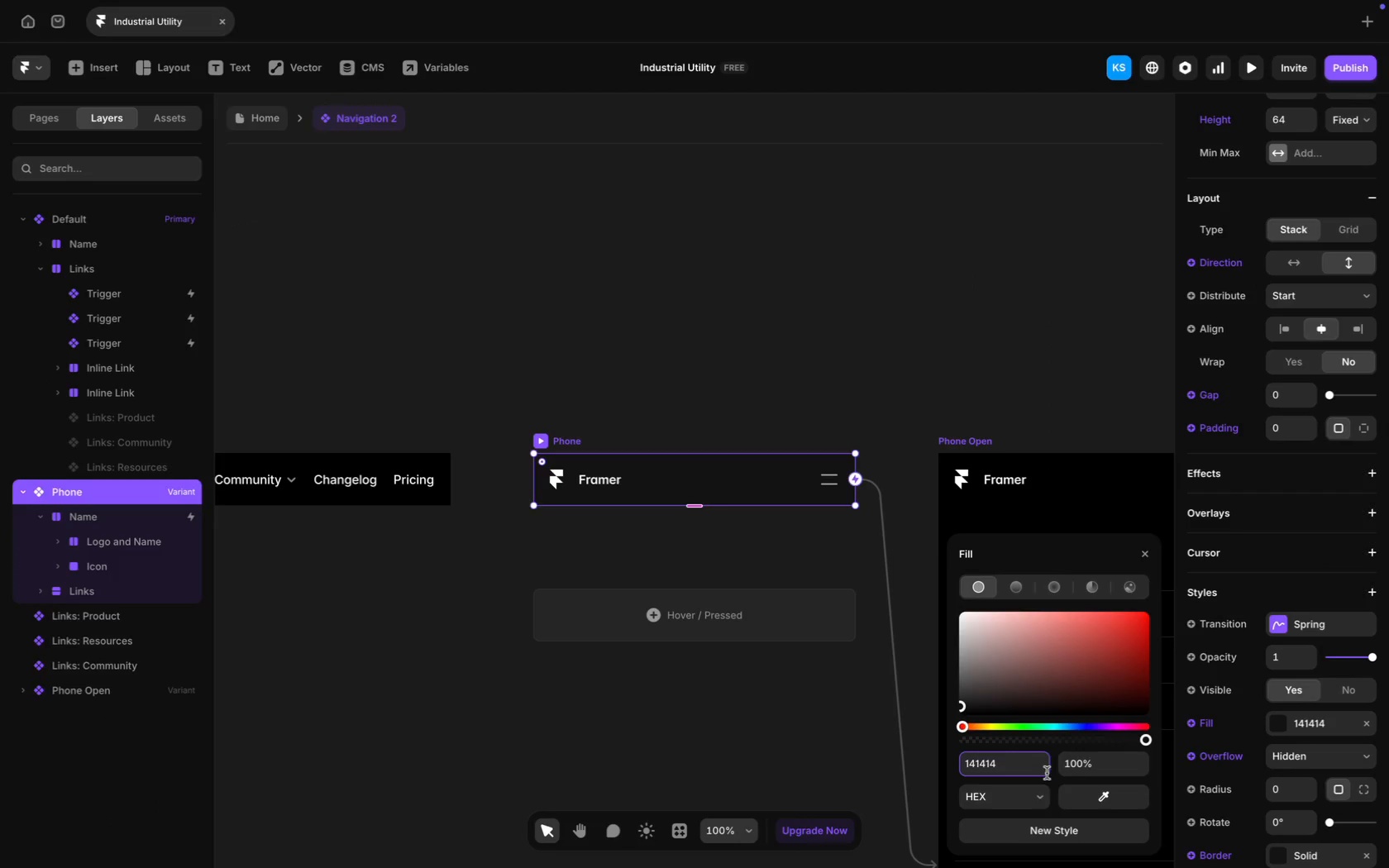 
scroll: coordinate [1293, 634], scroll_direction: down, amount: 52.0
 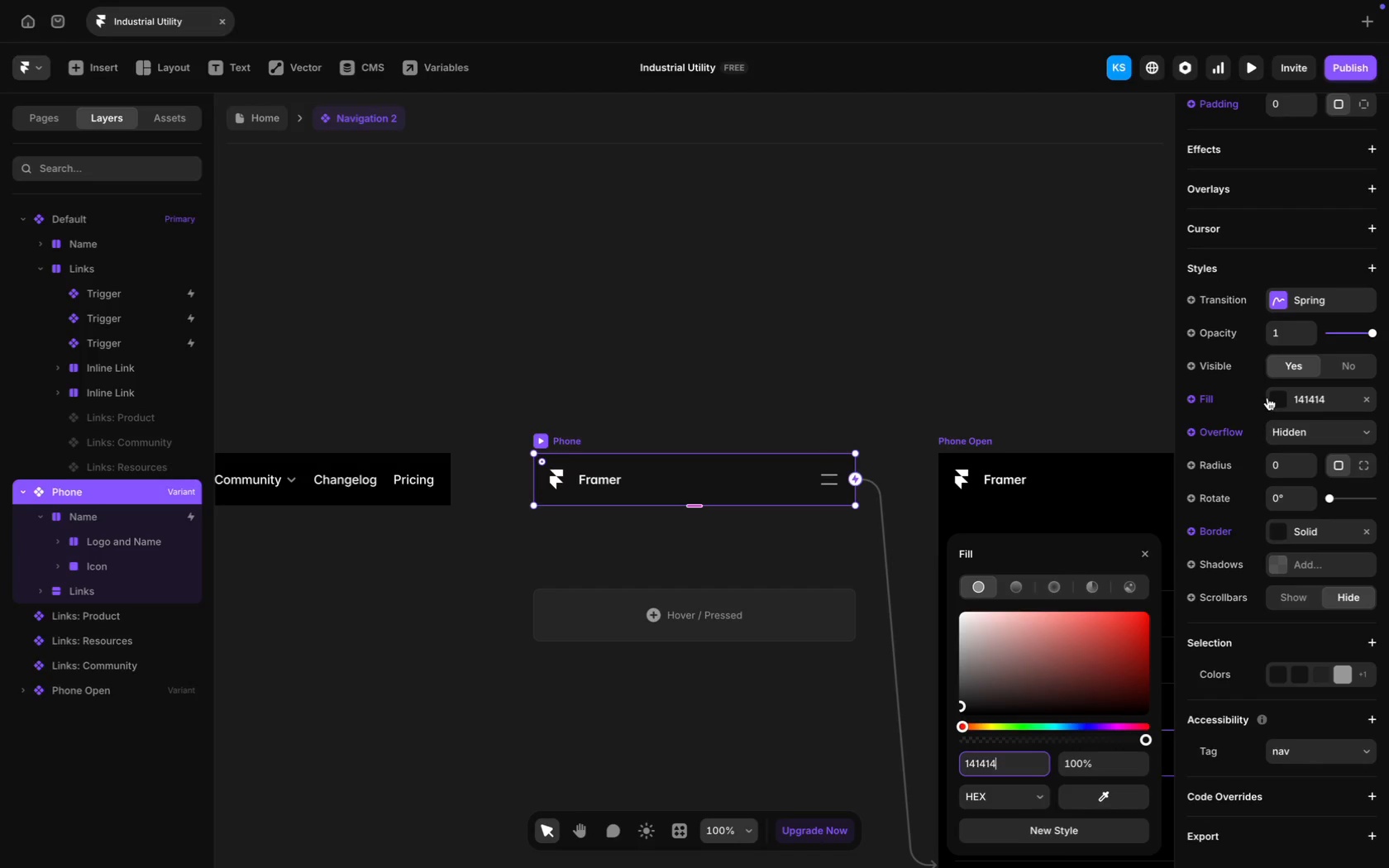 
scroll: coordinate [1265, 503], scroll_direction: up, amount: 12.0
 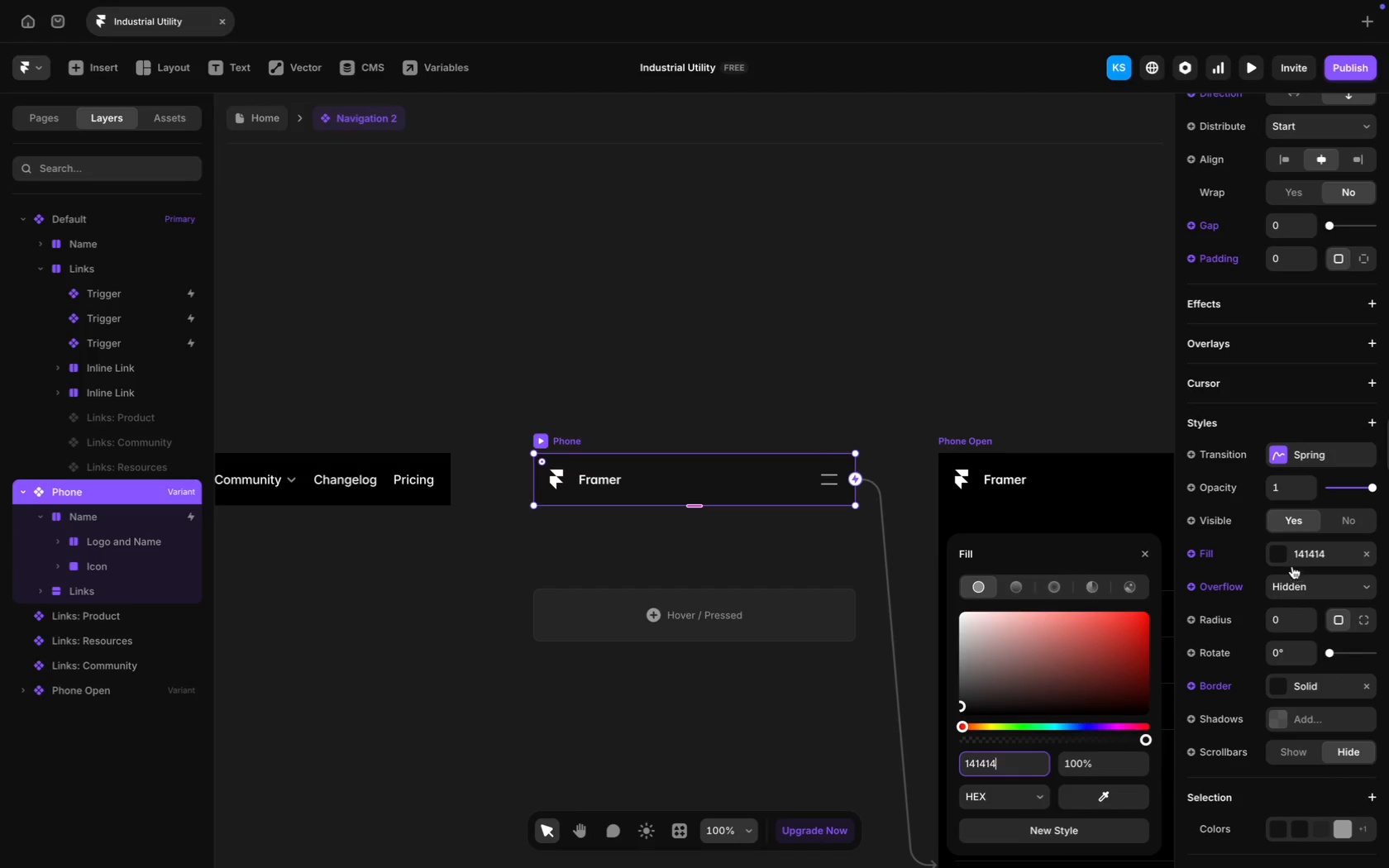 
scroll: coordinate [1240, 533], scroll_direction: down, amount: 95.0
 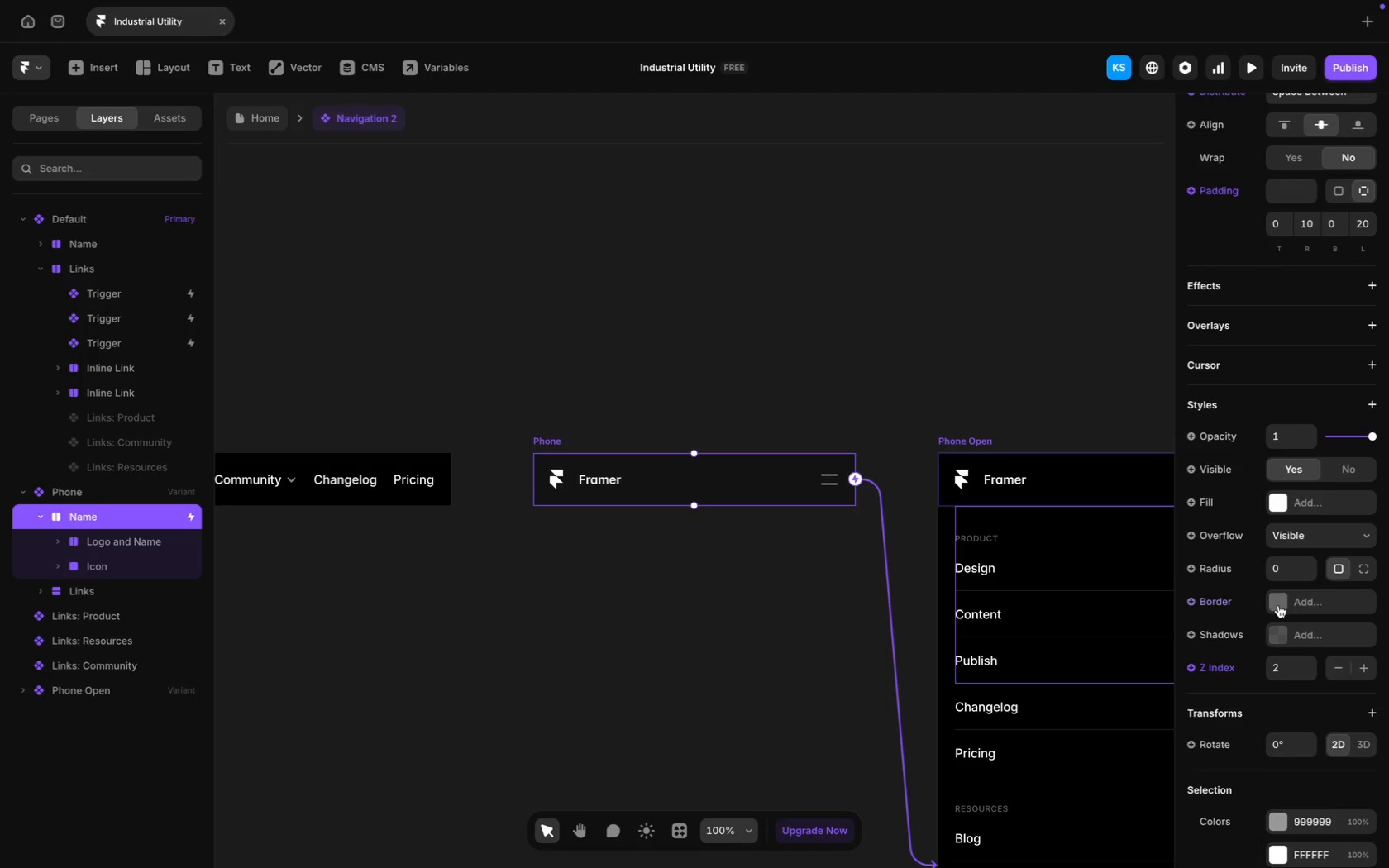 
left_click([1309, 597])
 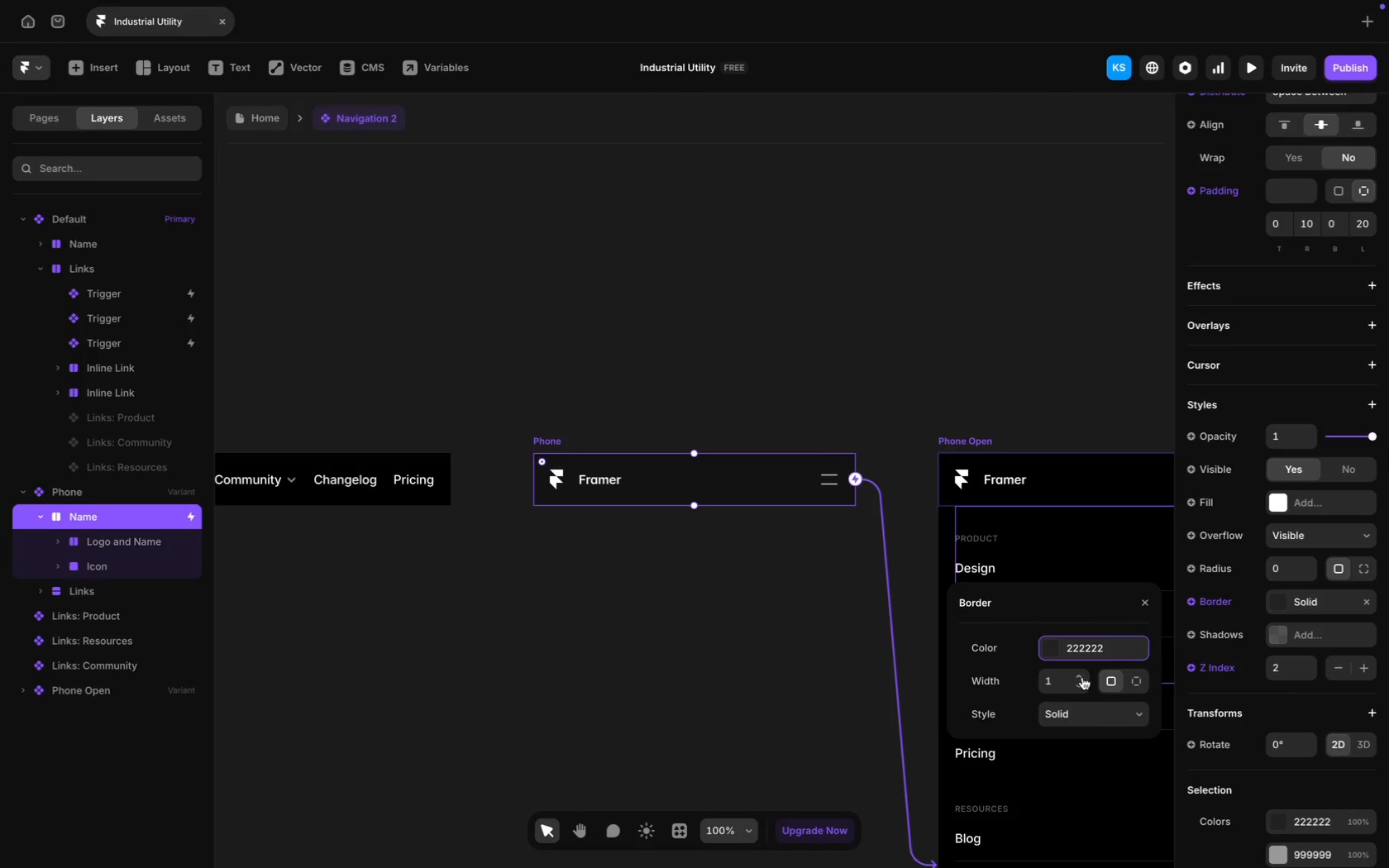 
wait(5.09)
 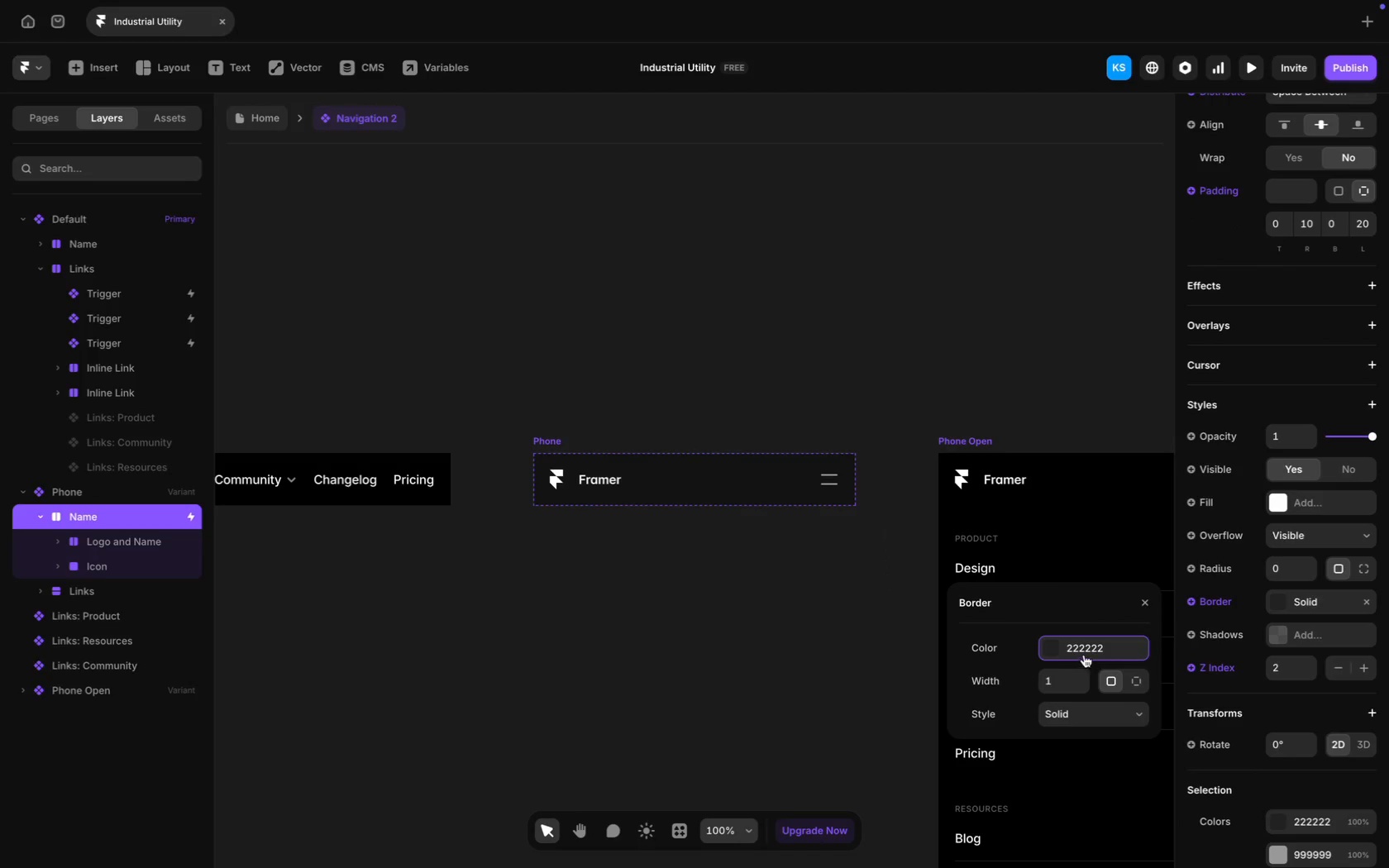 
left_click([1088, 641])
 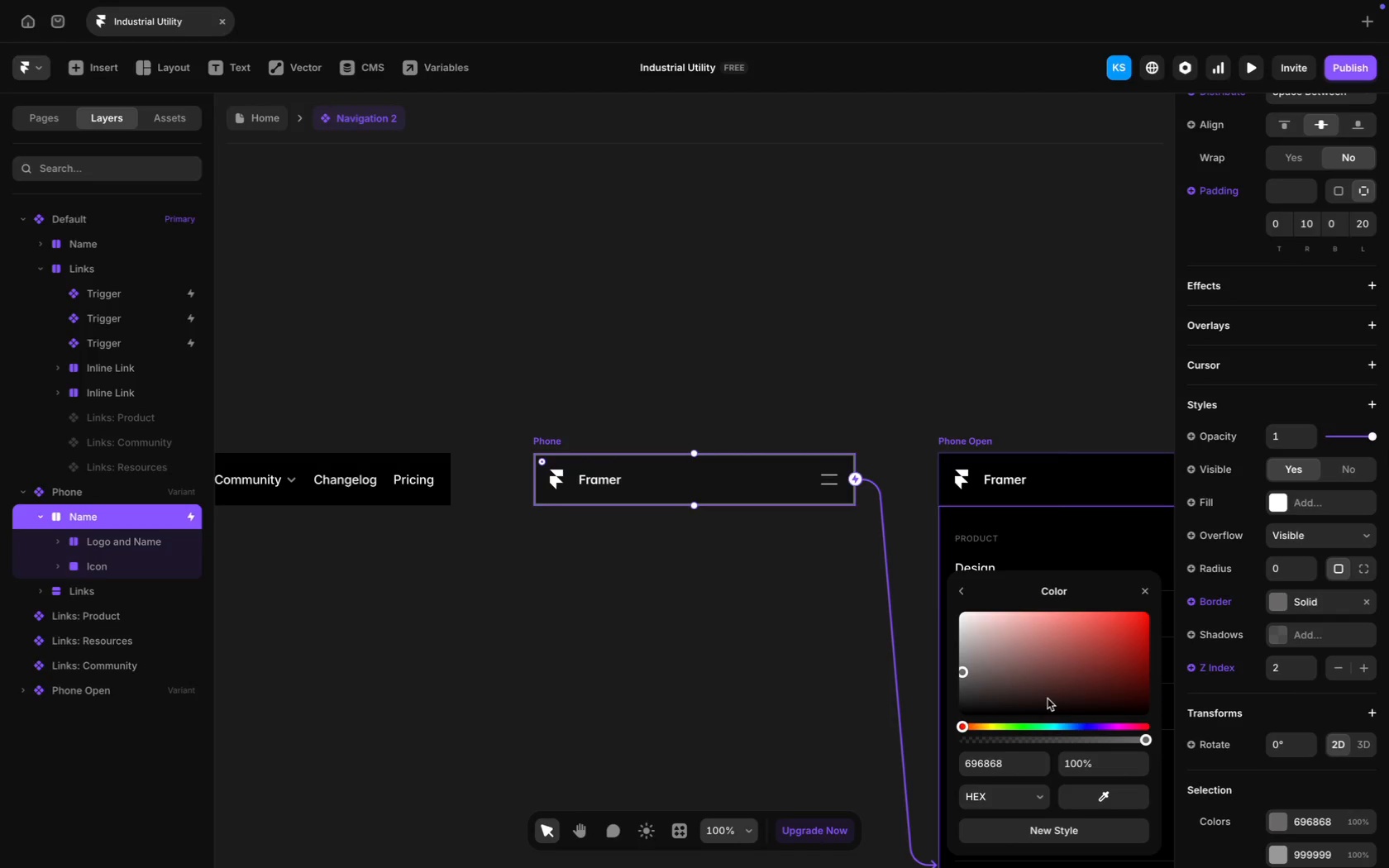 
left_click([963, 594])
 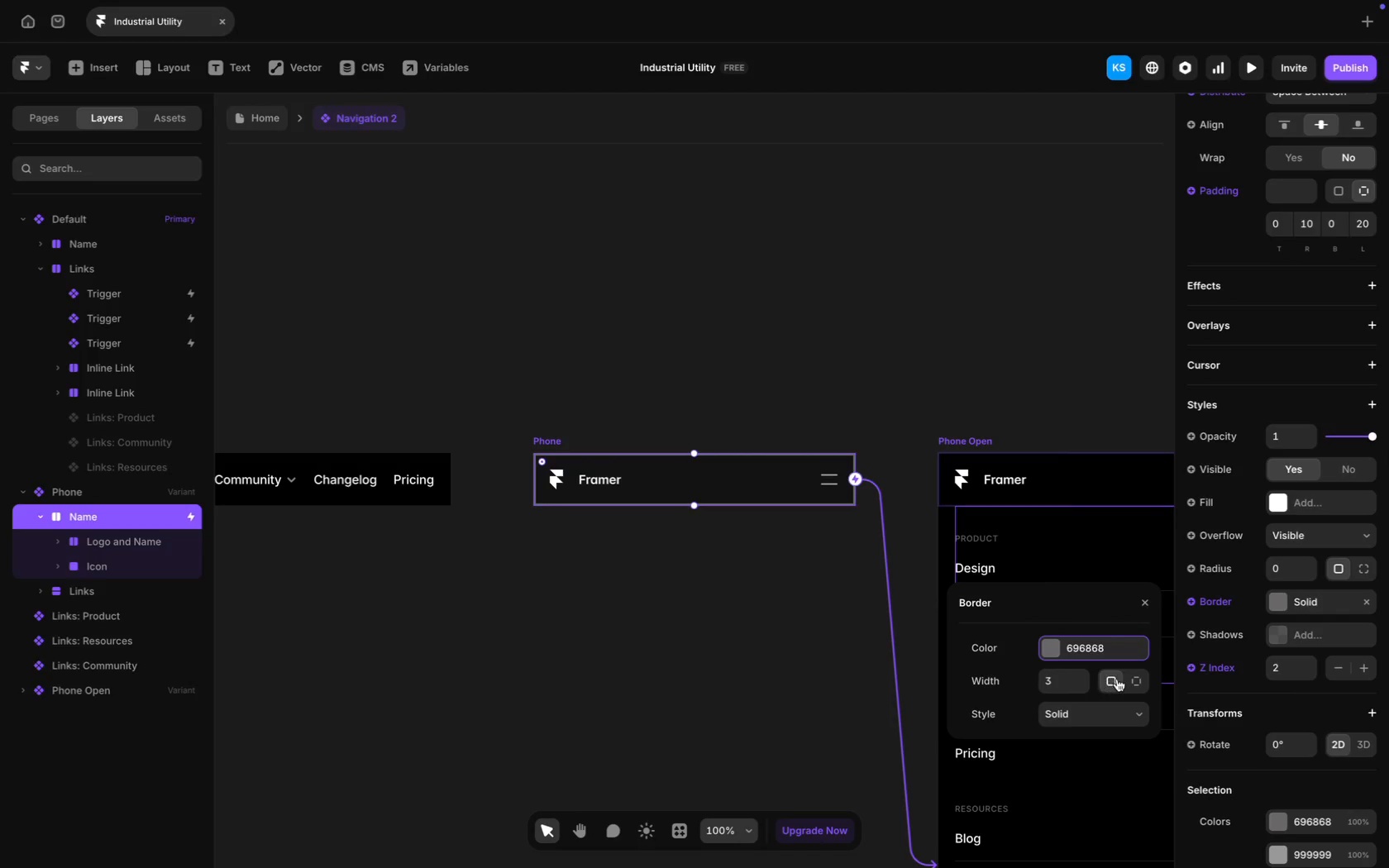 
left_click([1135, 679])
 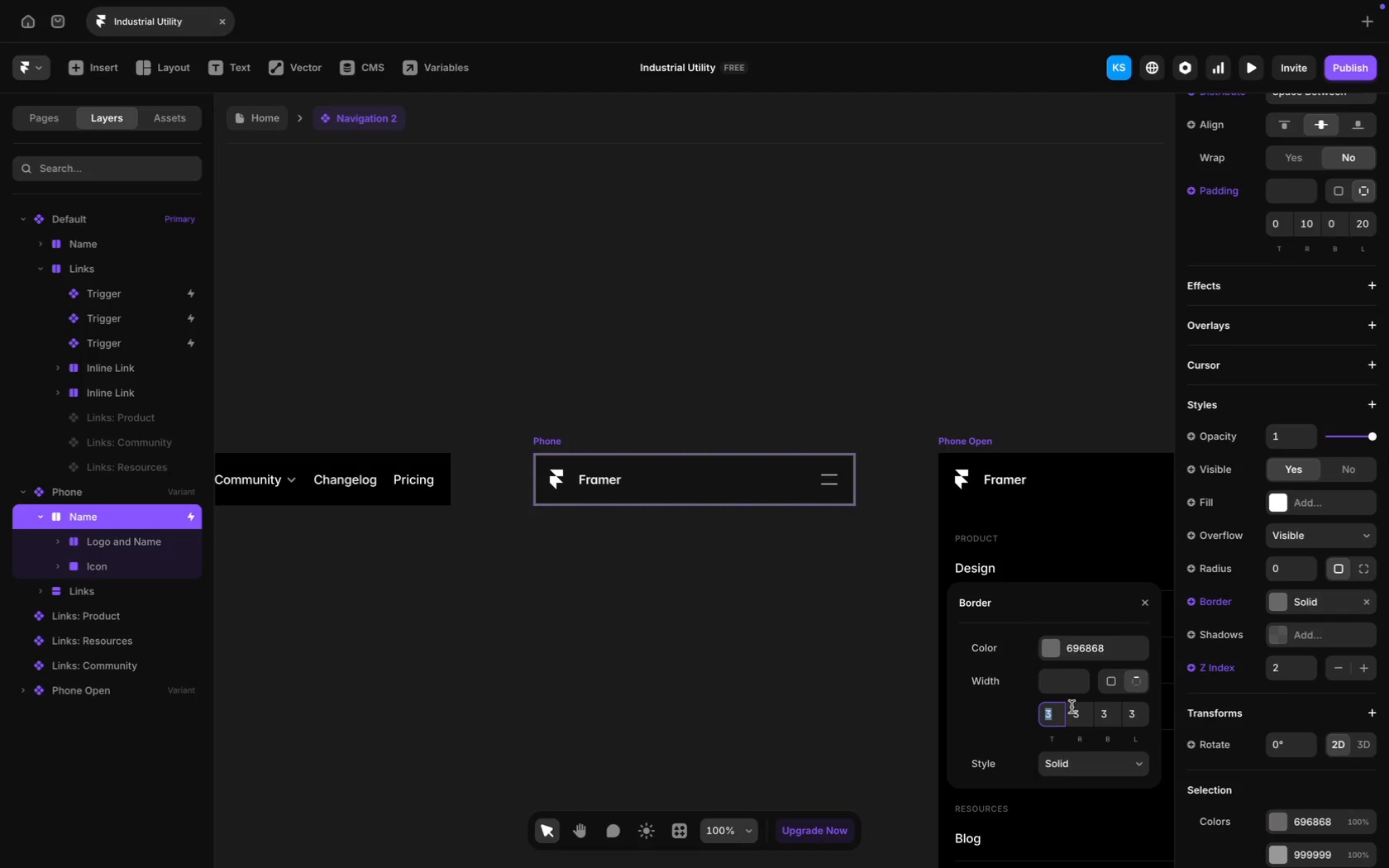 
key(0)
 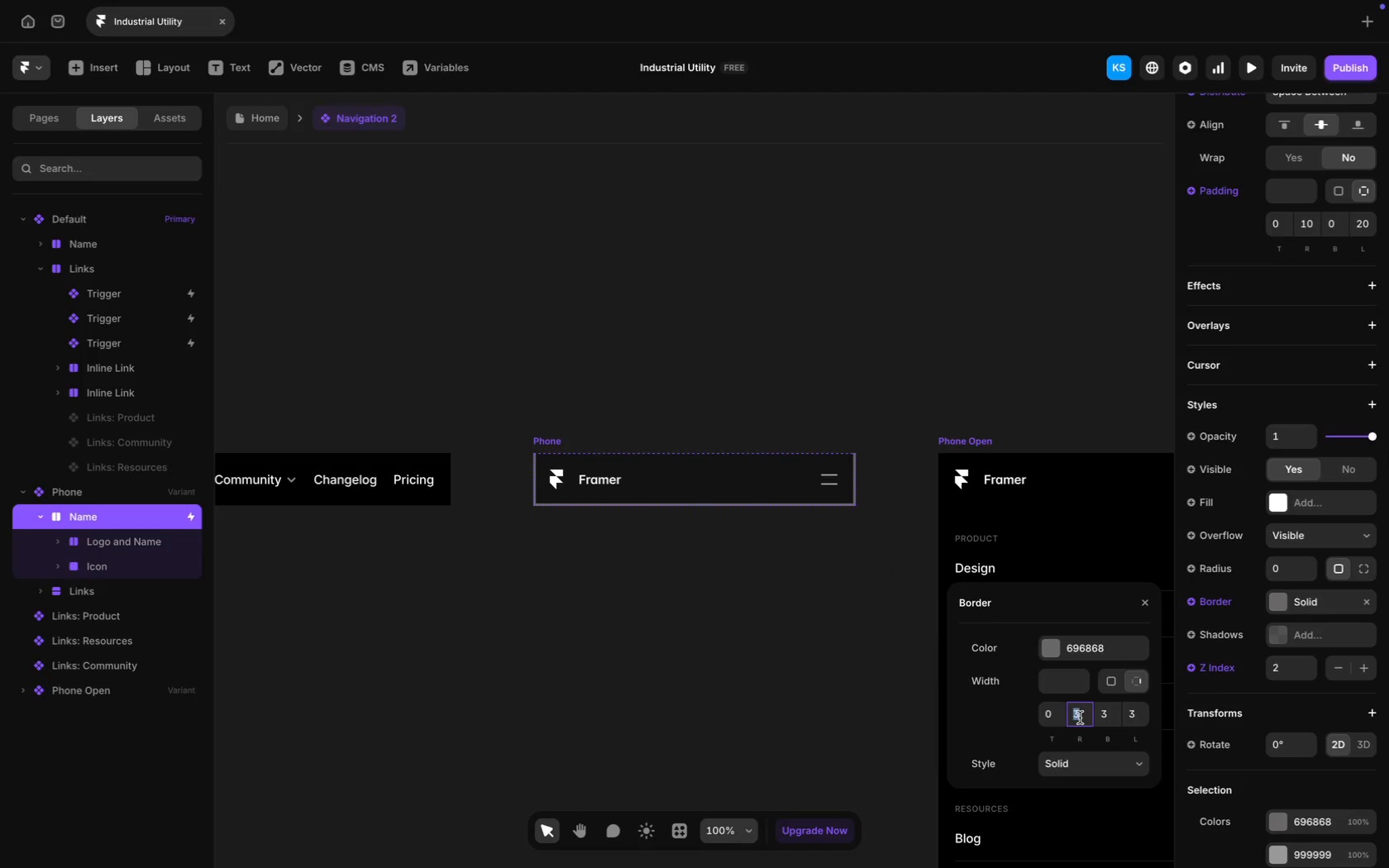 
key(0)
 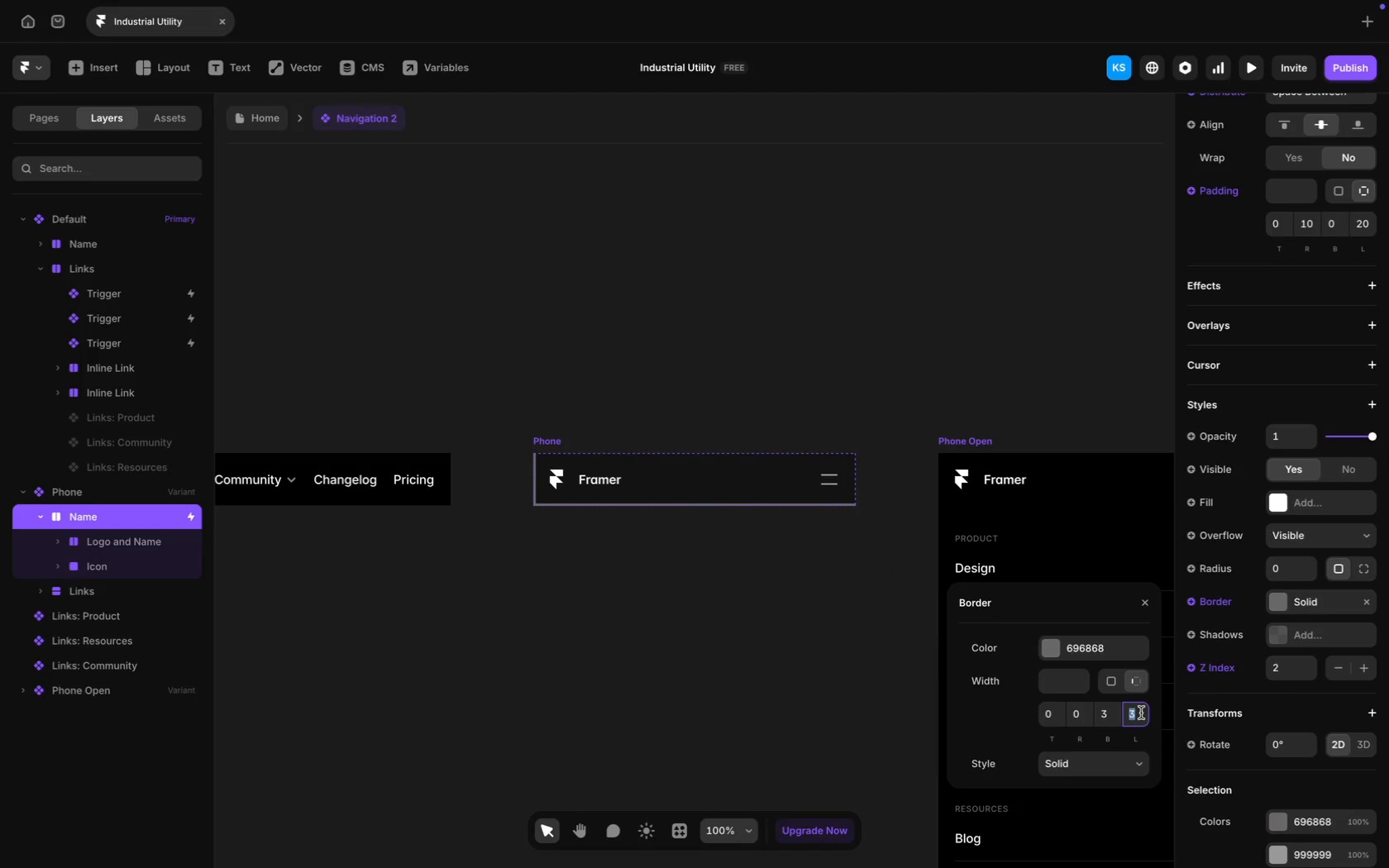 
key(0)
 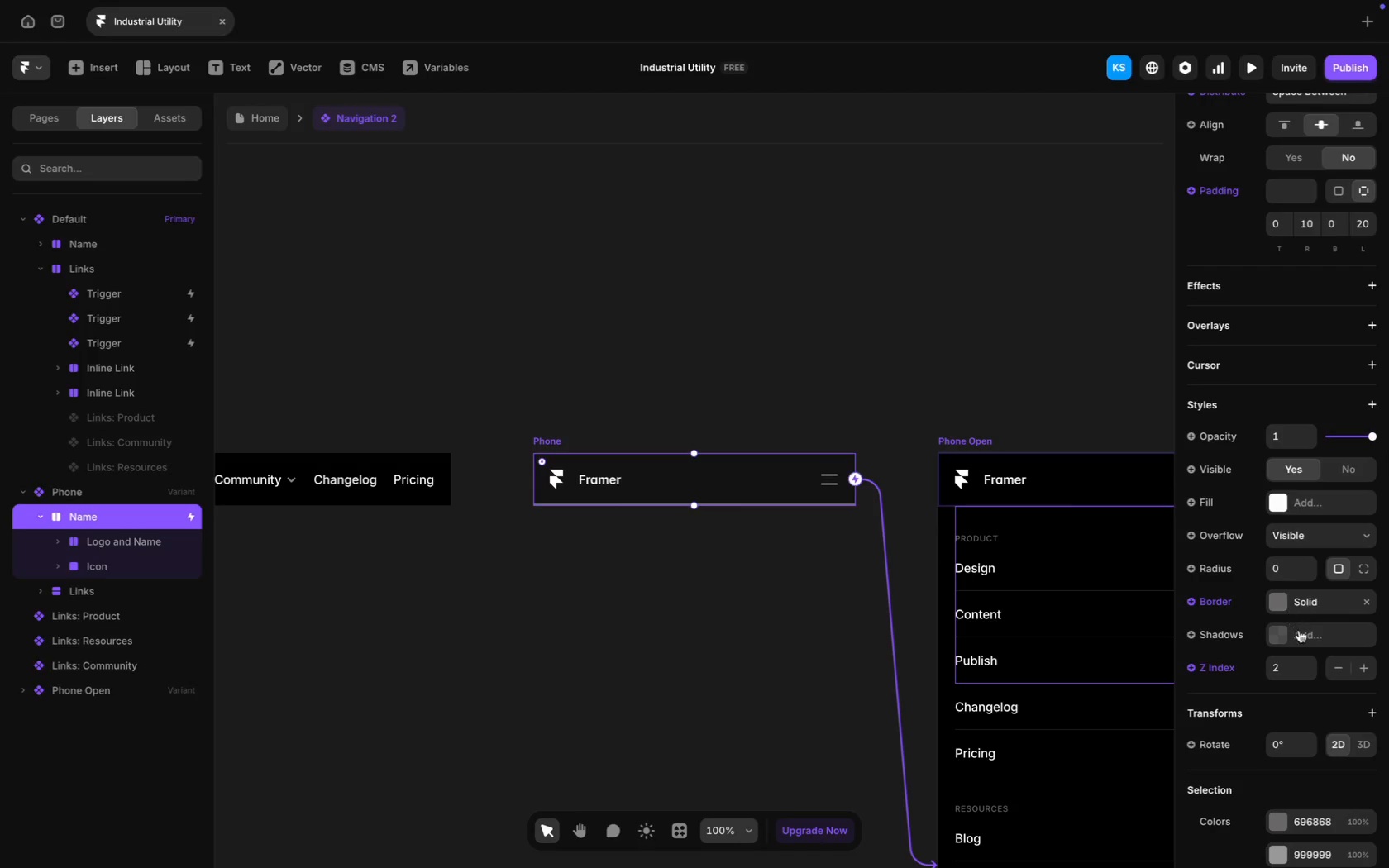 
left_click([1313, 611])
 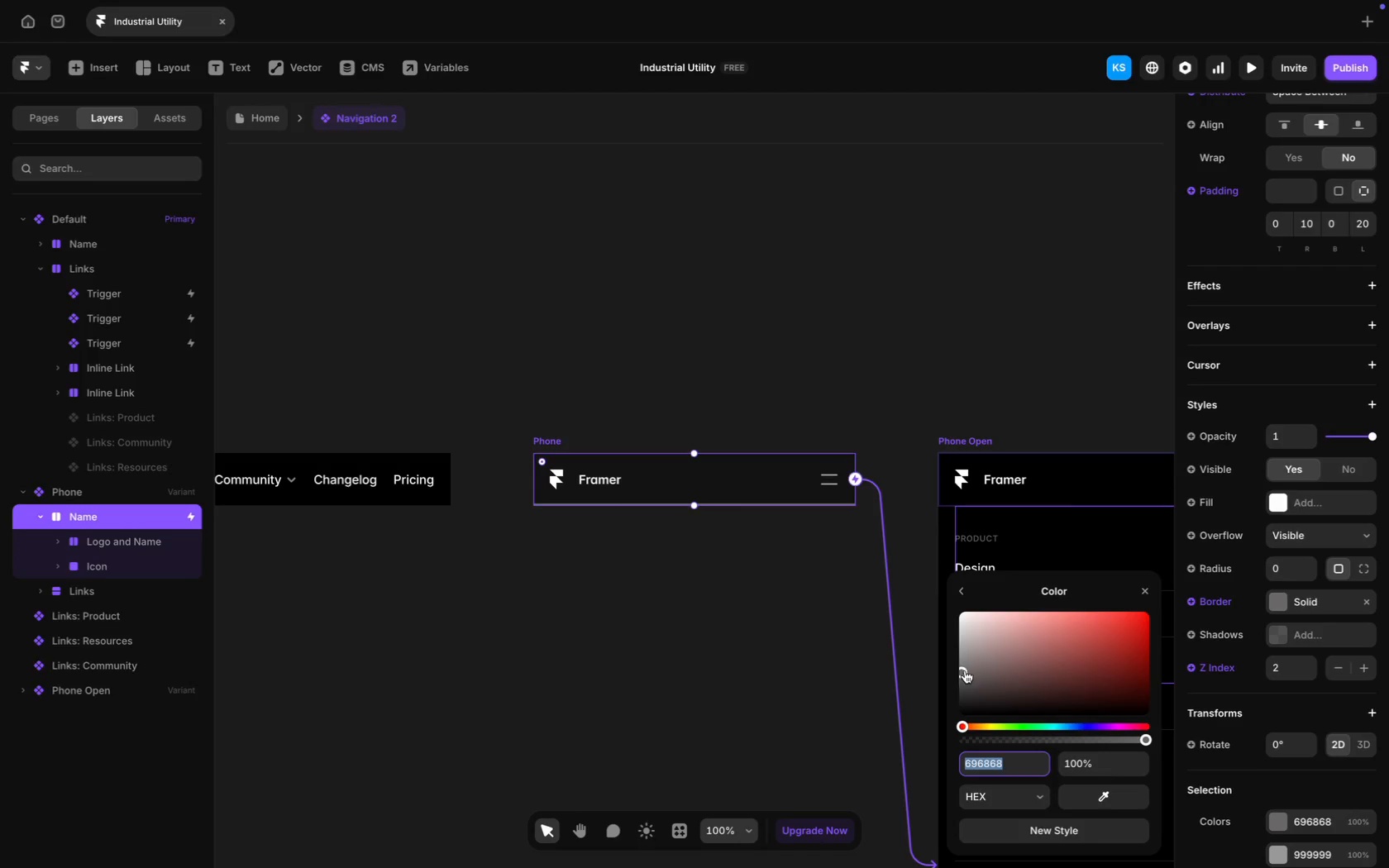 
left_click([965, 634])
 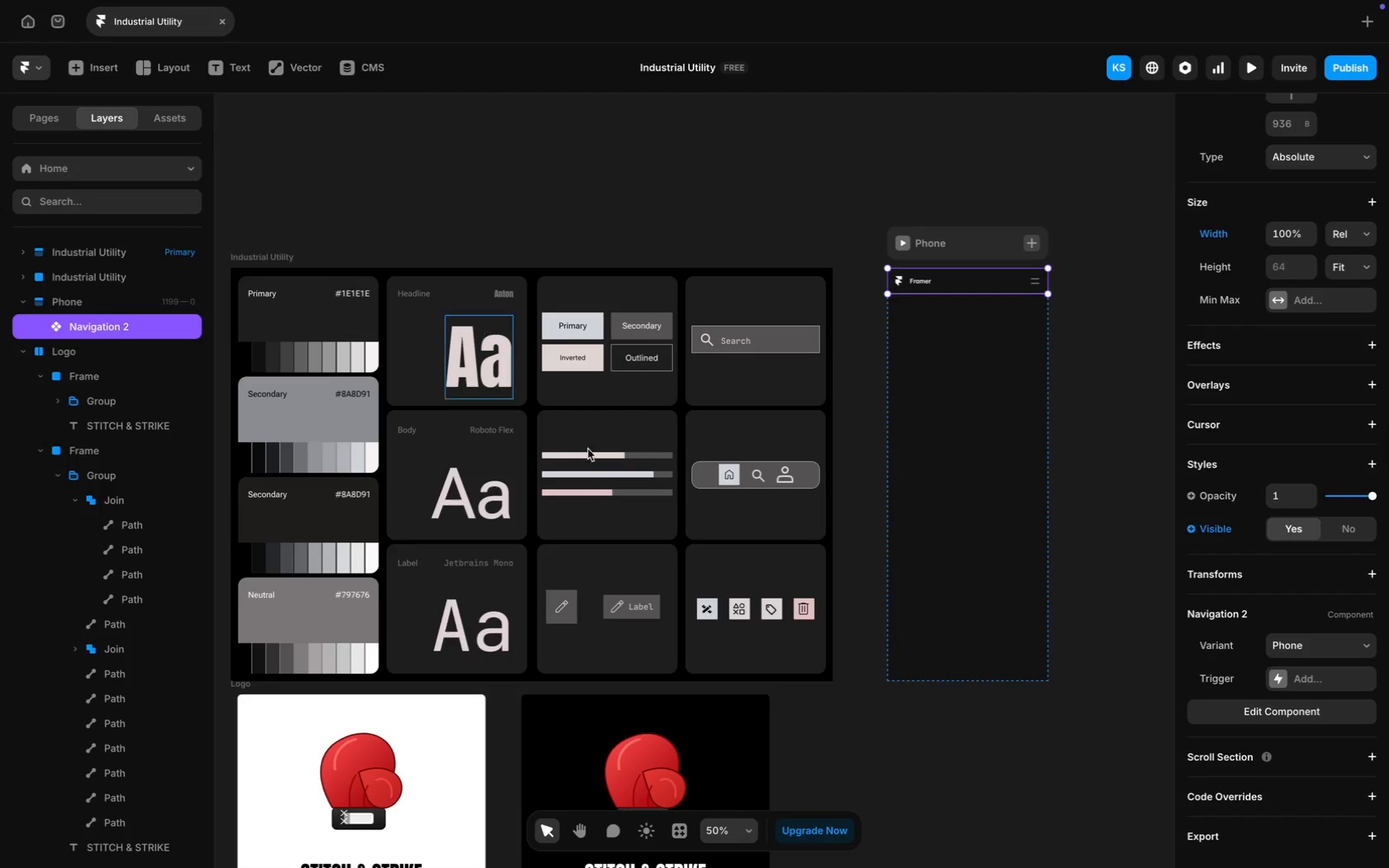 
left_click([1048, 724])
 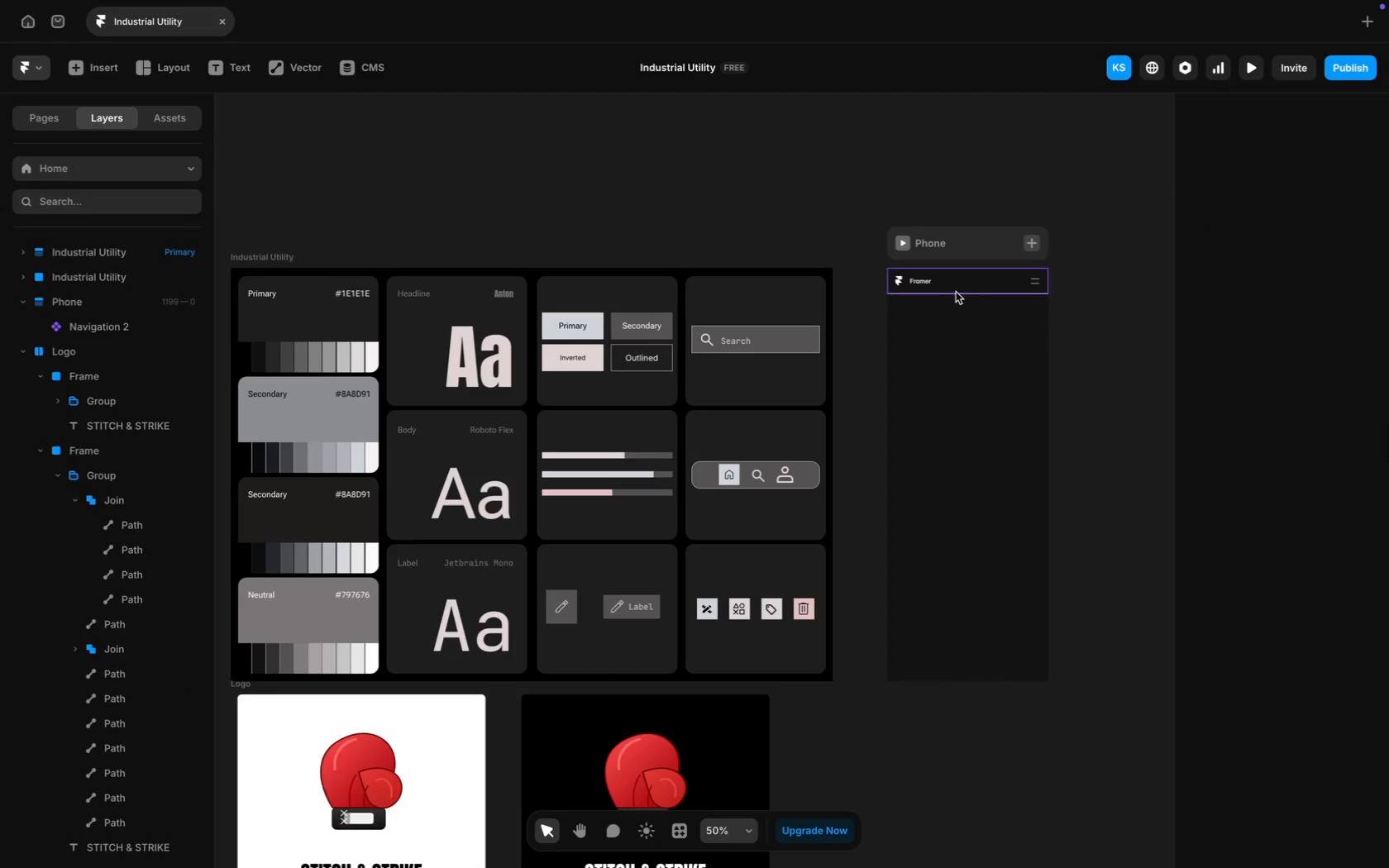 
left_click([959, 288])
 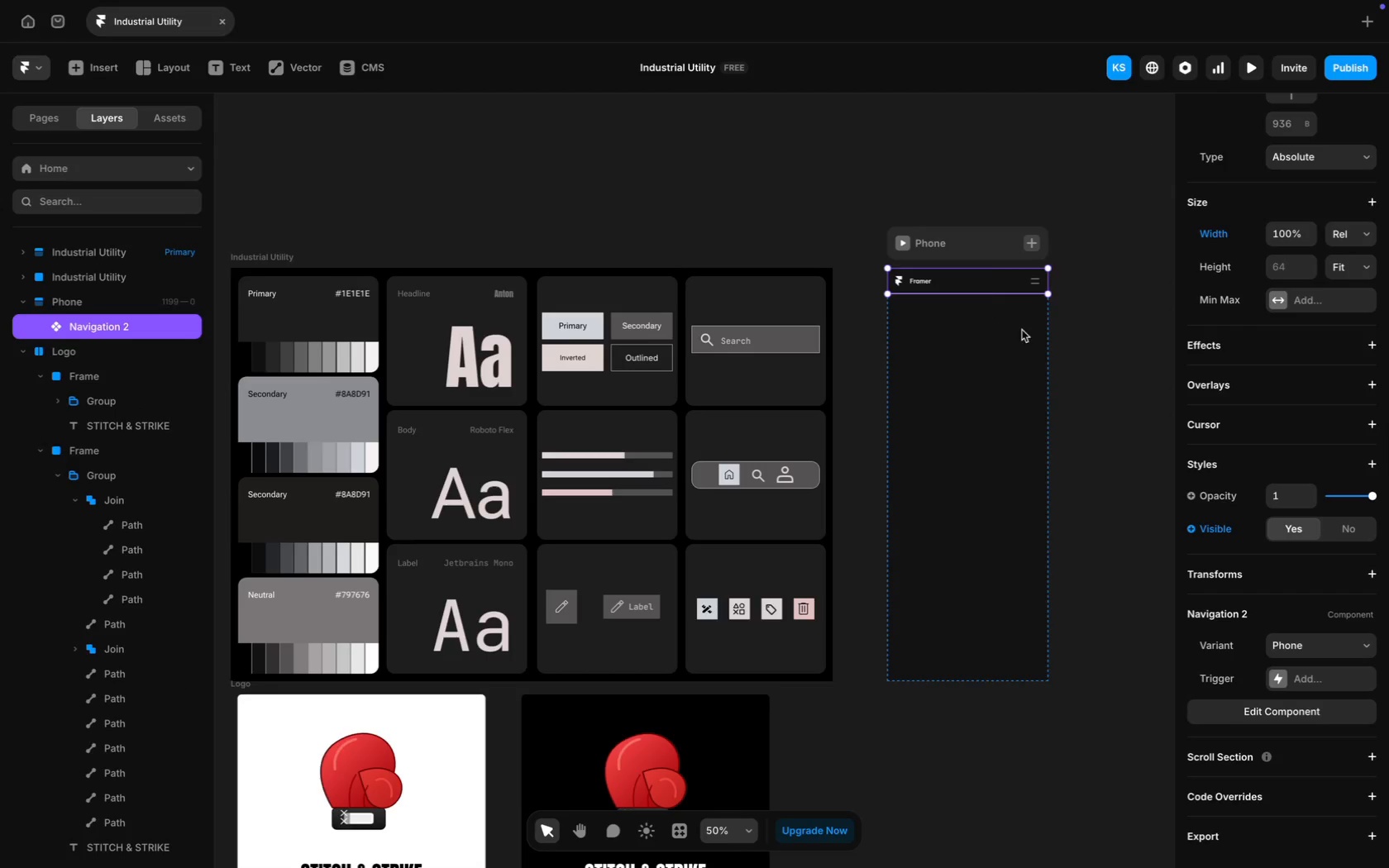 
scroll: coordinate [1241, 604], scroll_direction: down, amount: 43.0
 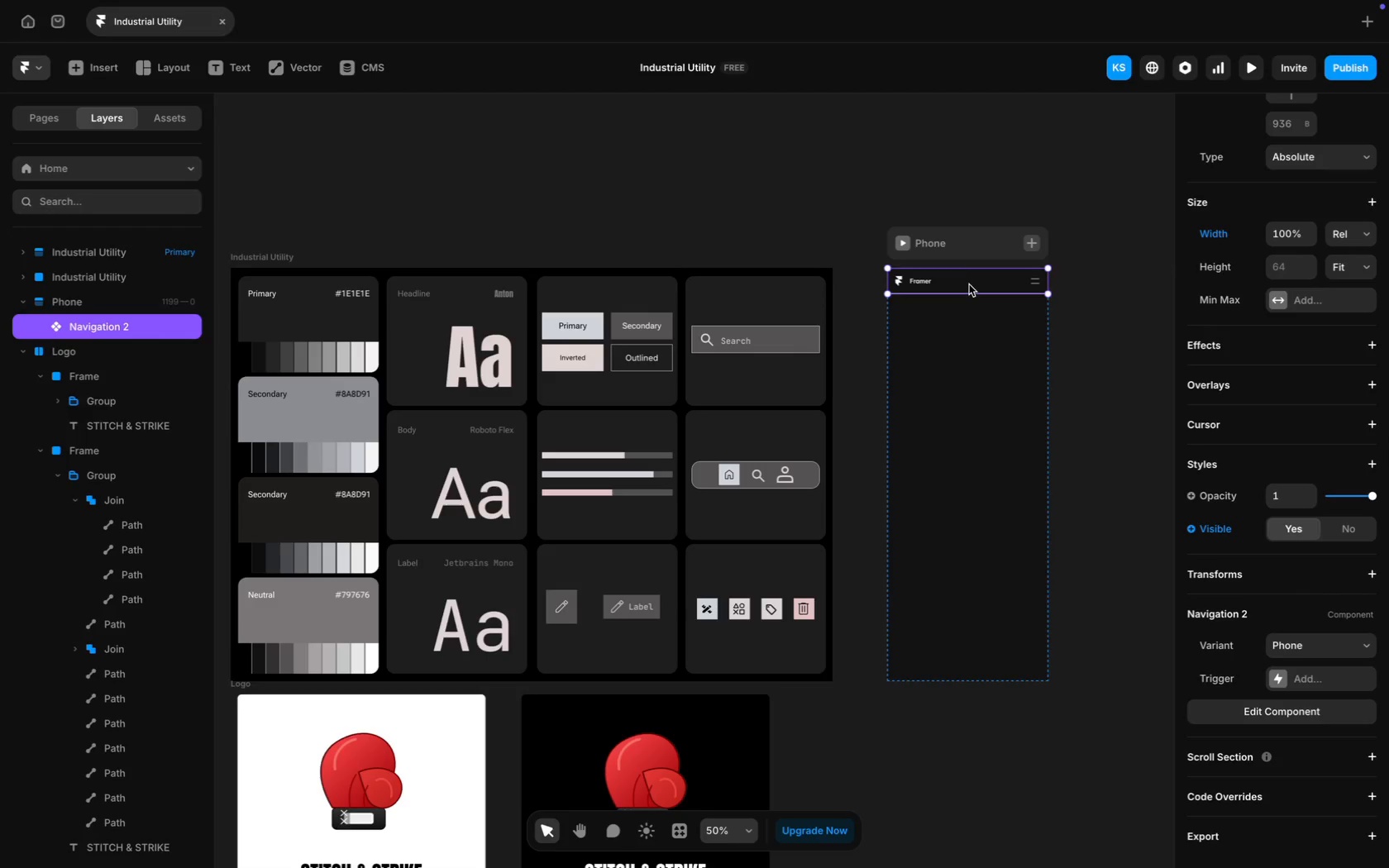 
left_click([969, 283])
 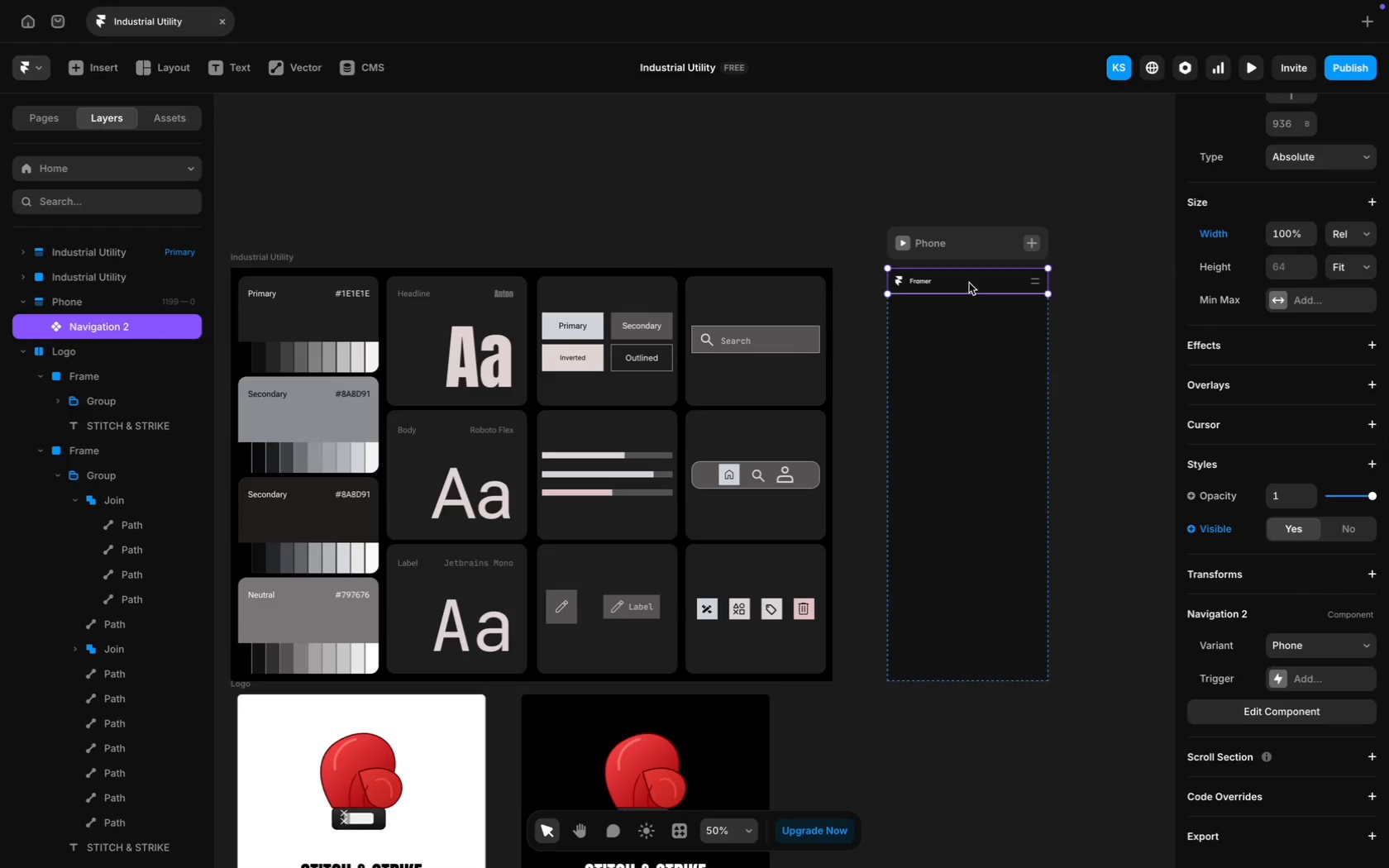 
double_click([969, 283])
 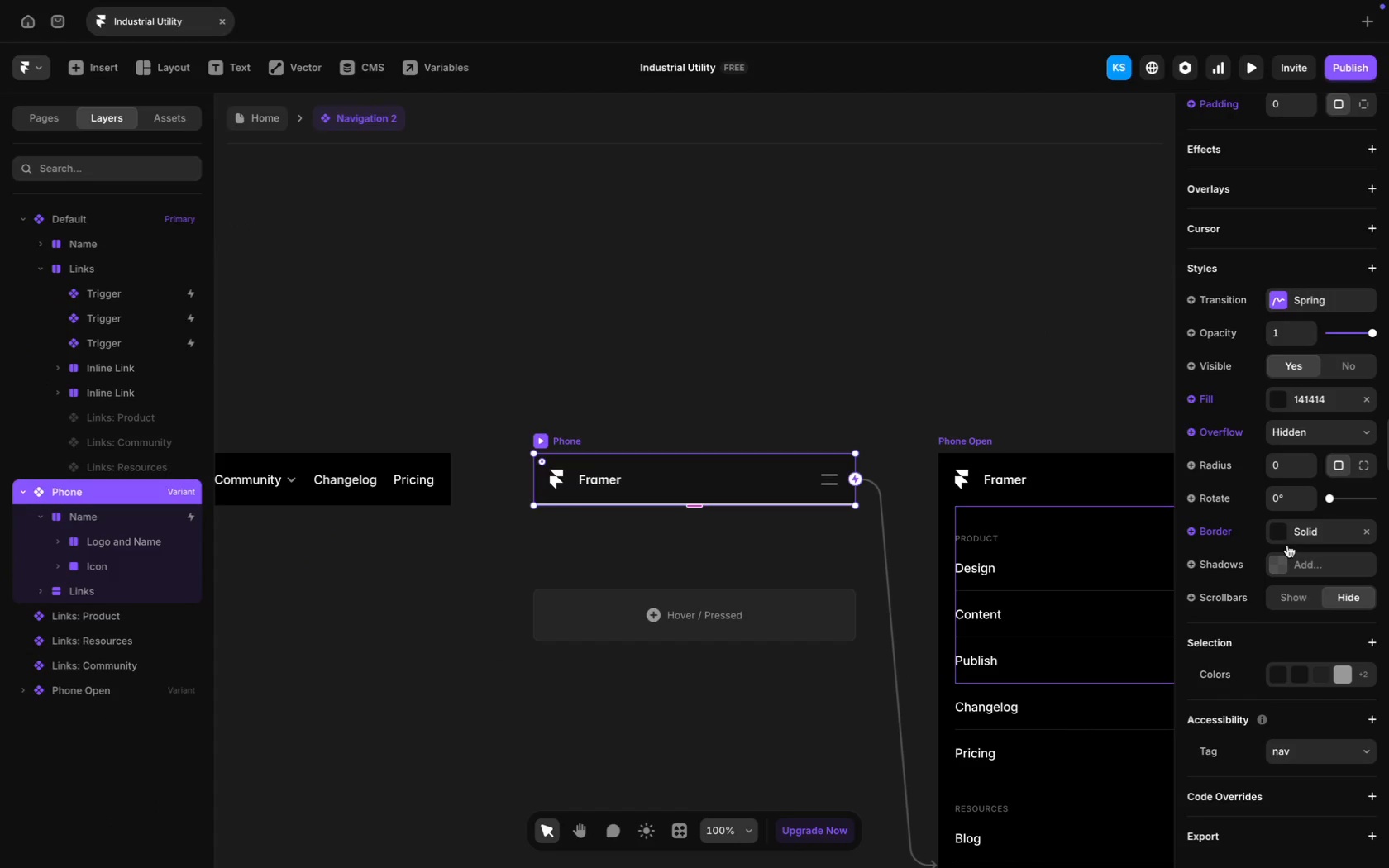 
left_click([1315, 538])
 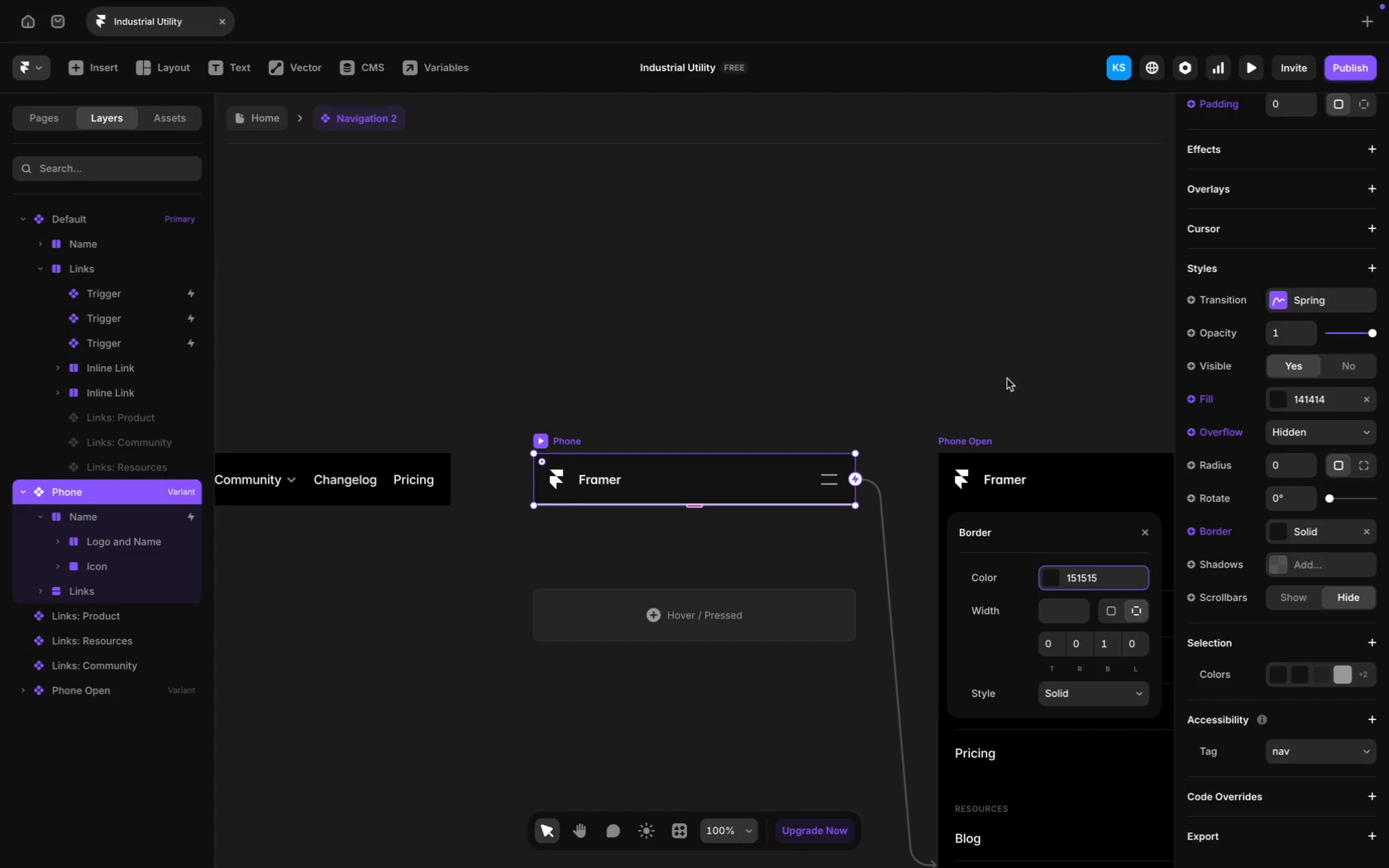 
left_click([752, 492])
 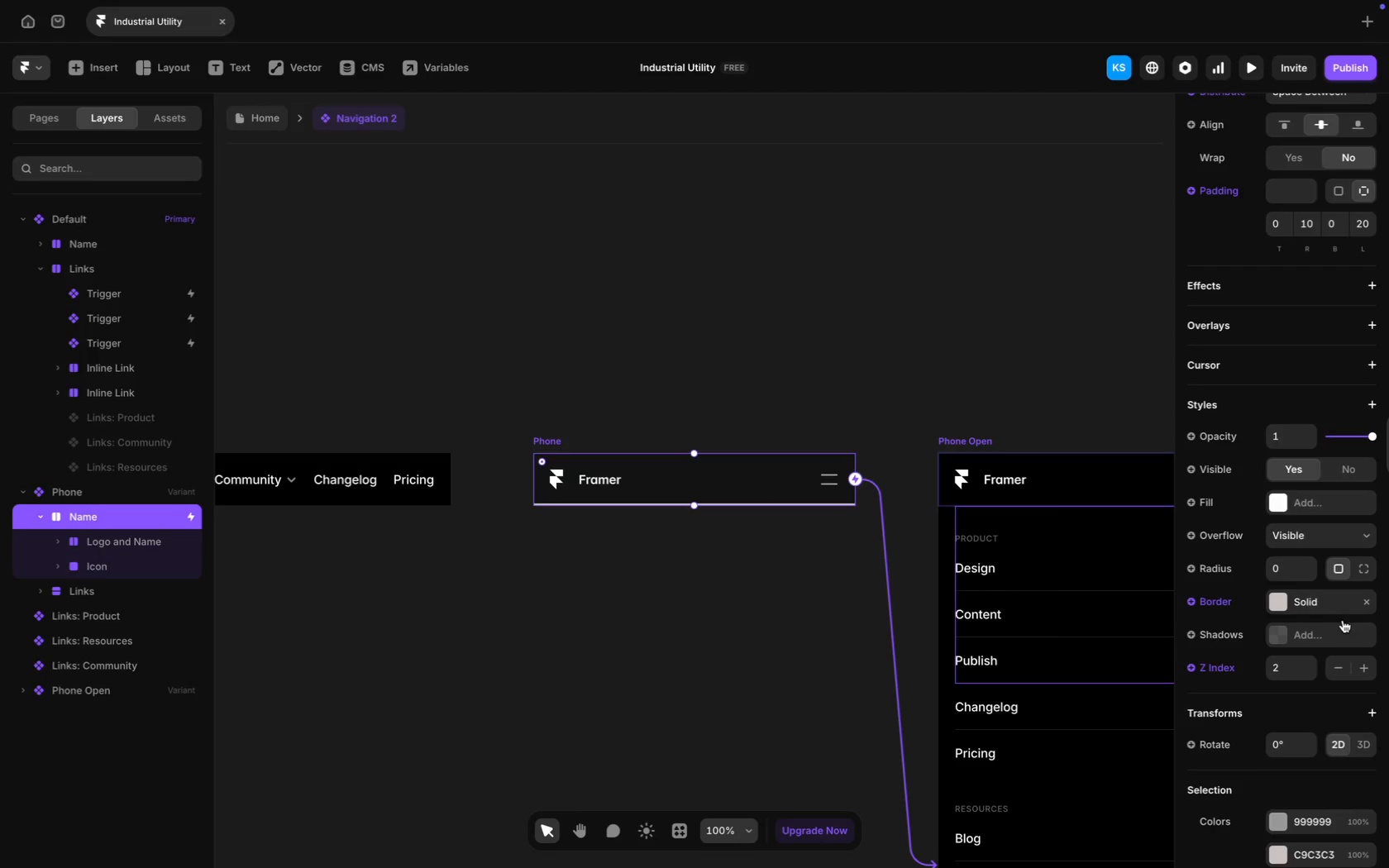 
left_click([1321, 603])
 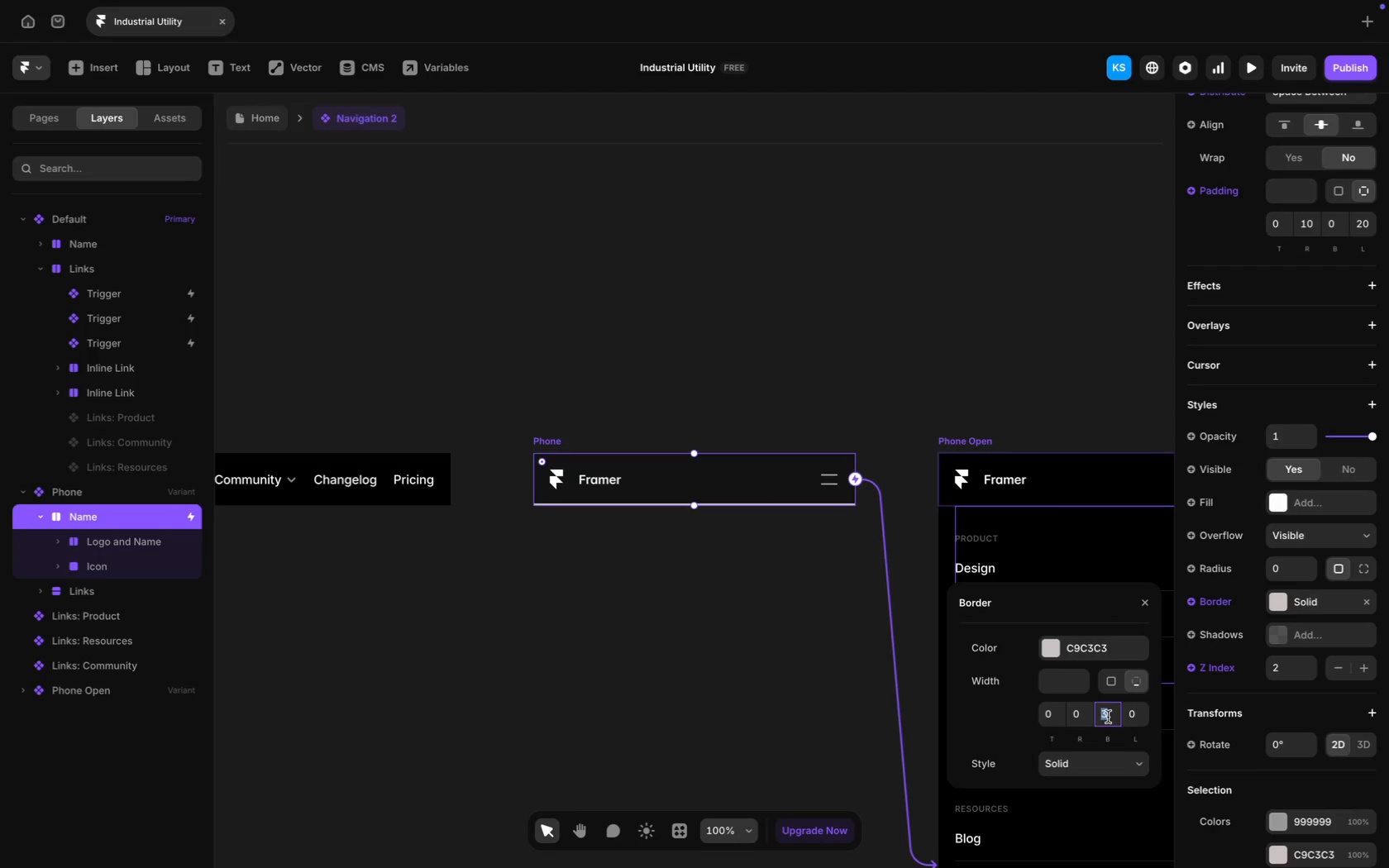 
key(1)
 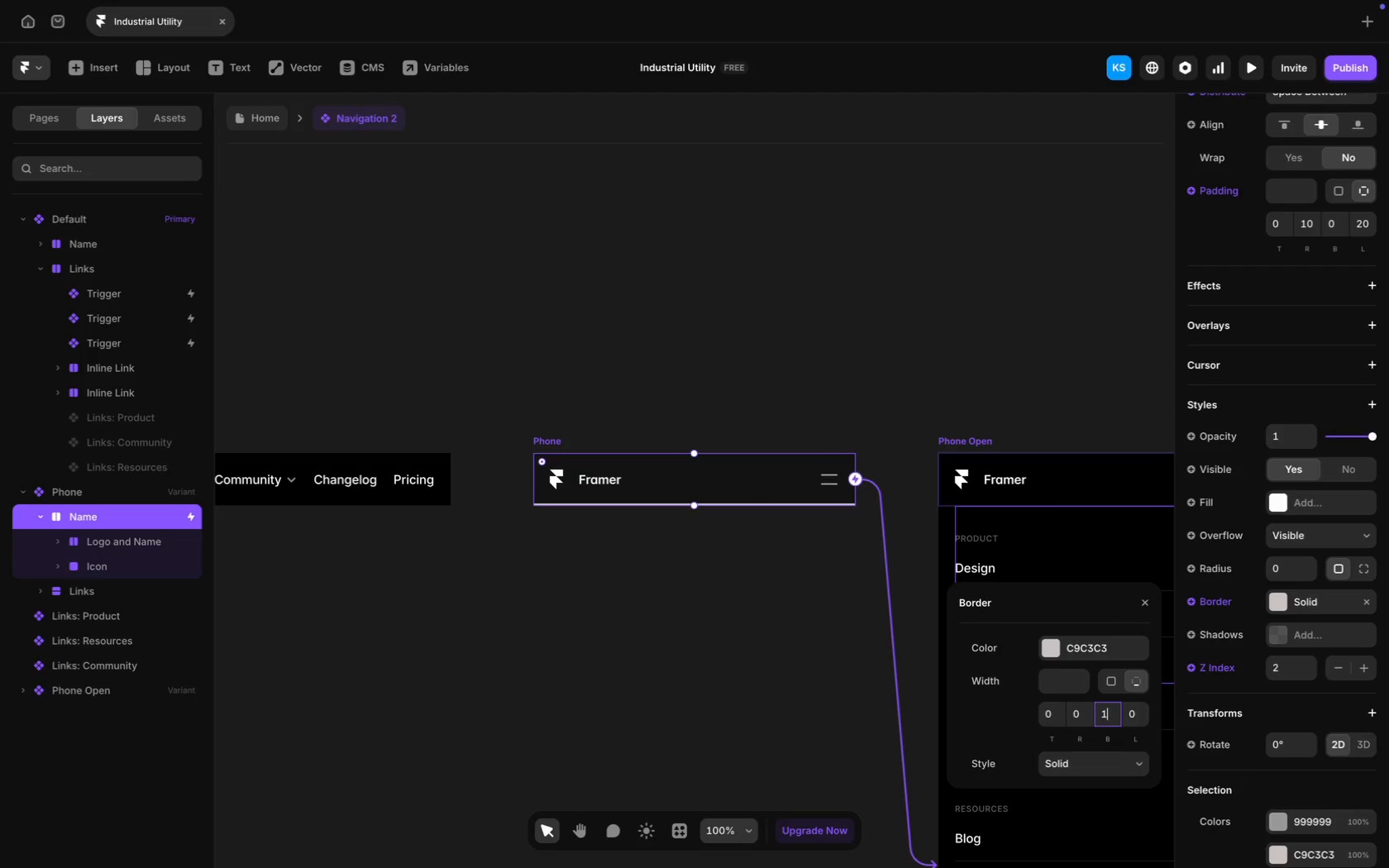 
key(Enter)
 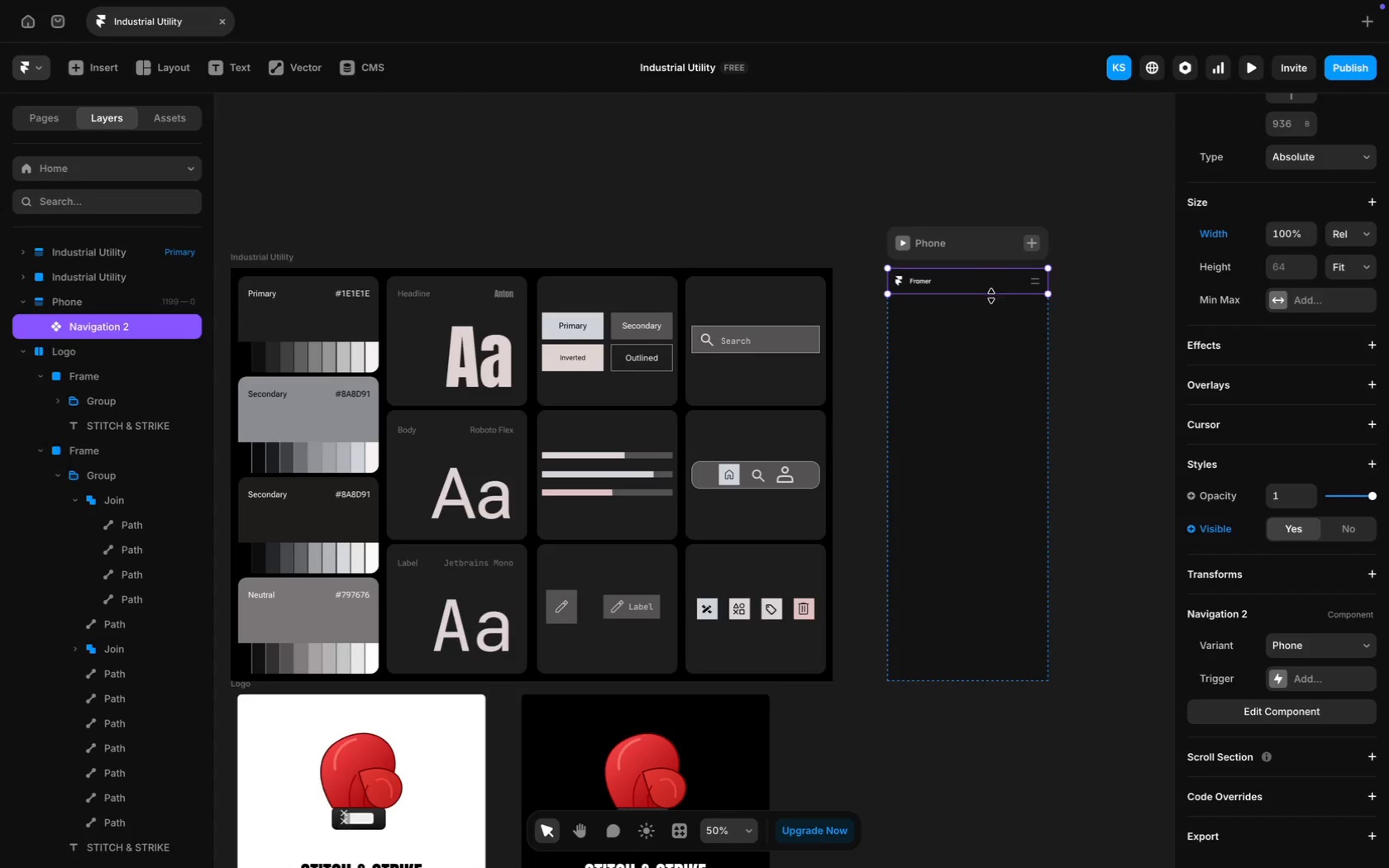 
wait(5.75)
 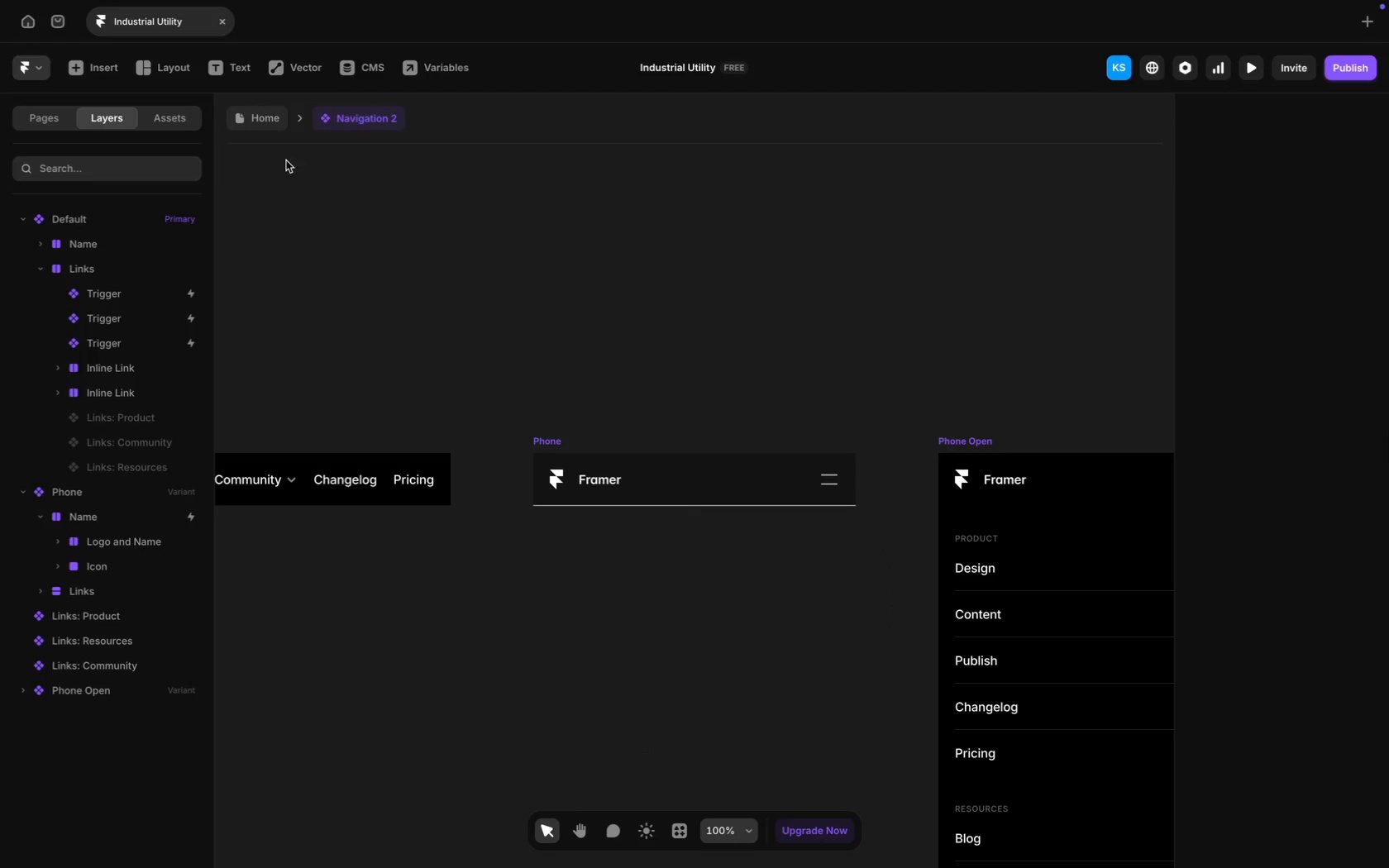 
double_click([965, 279])
 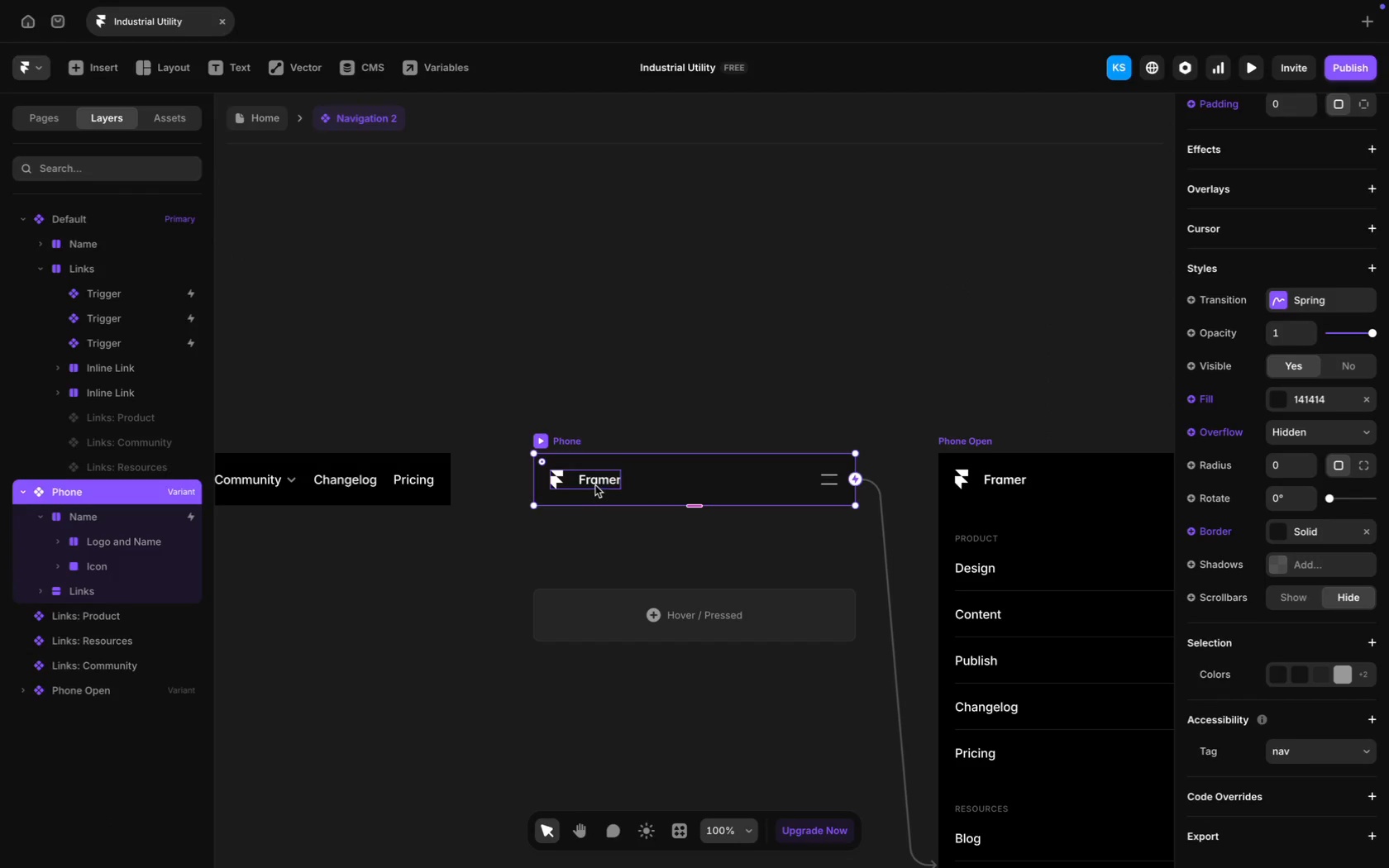 
key(Backspace)
 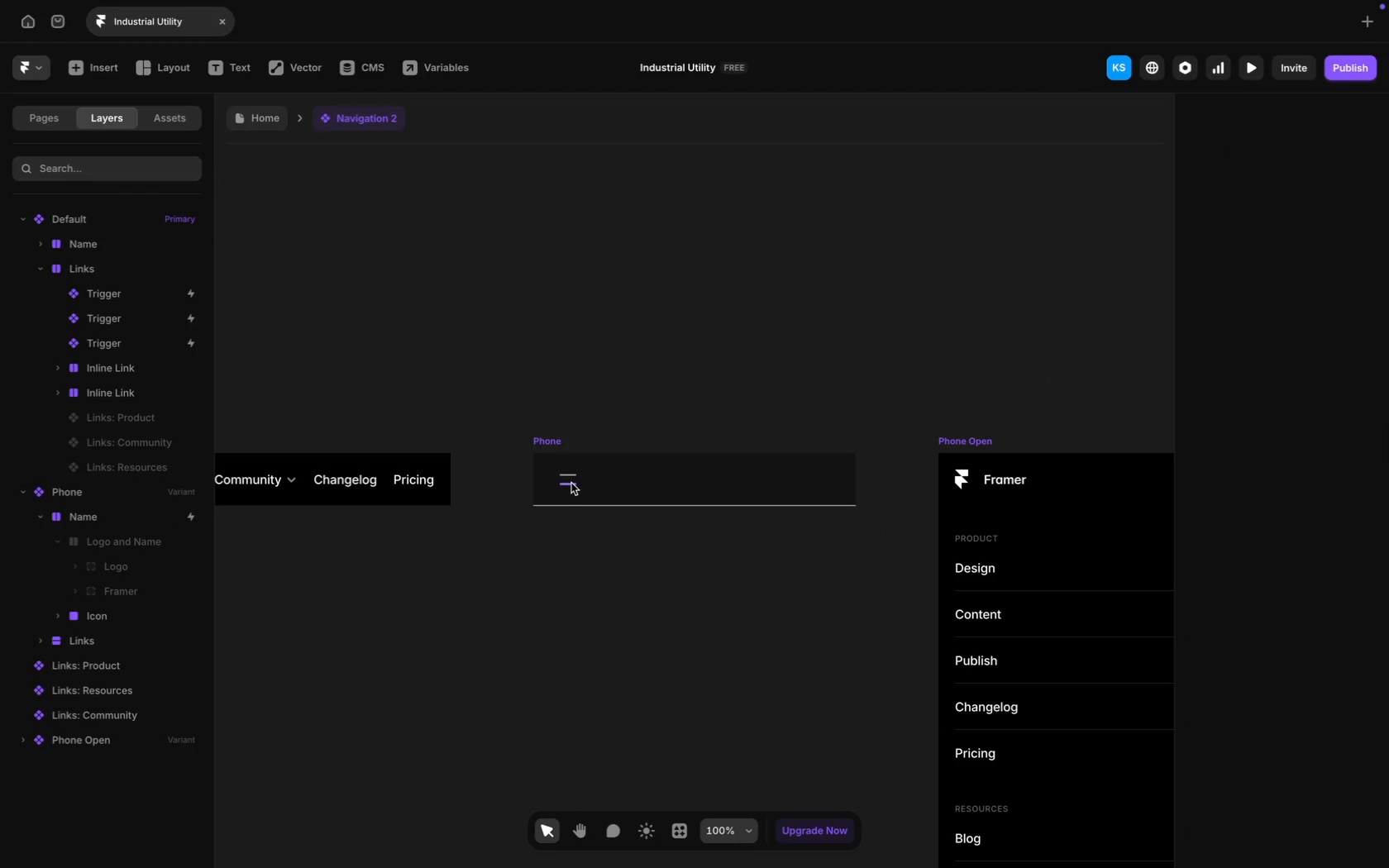 
left_click([571, 483])
 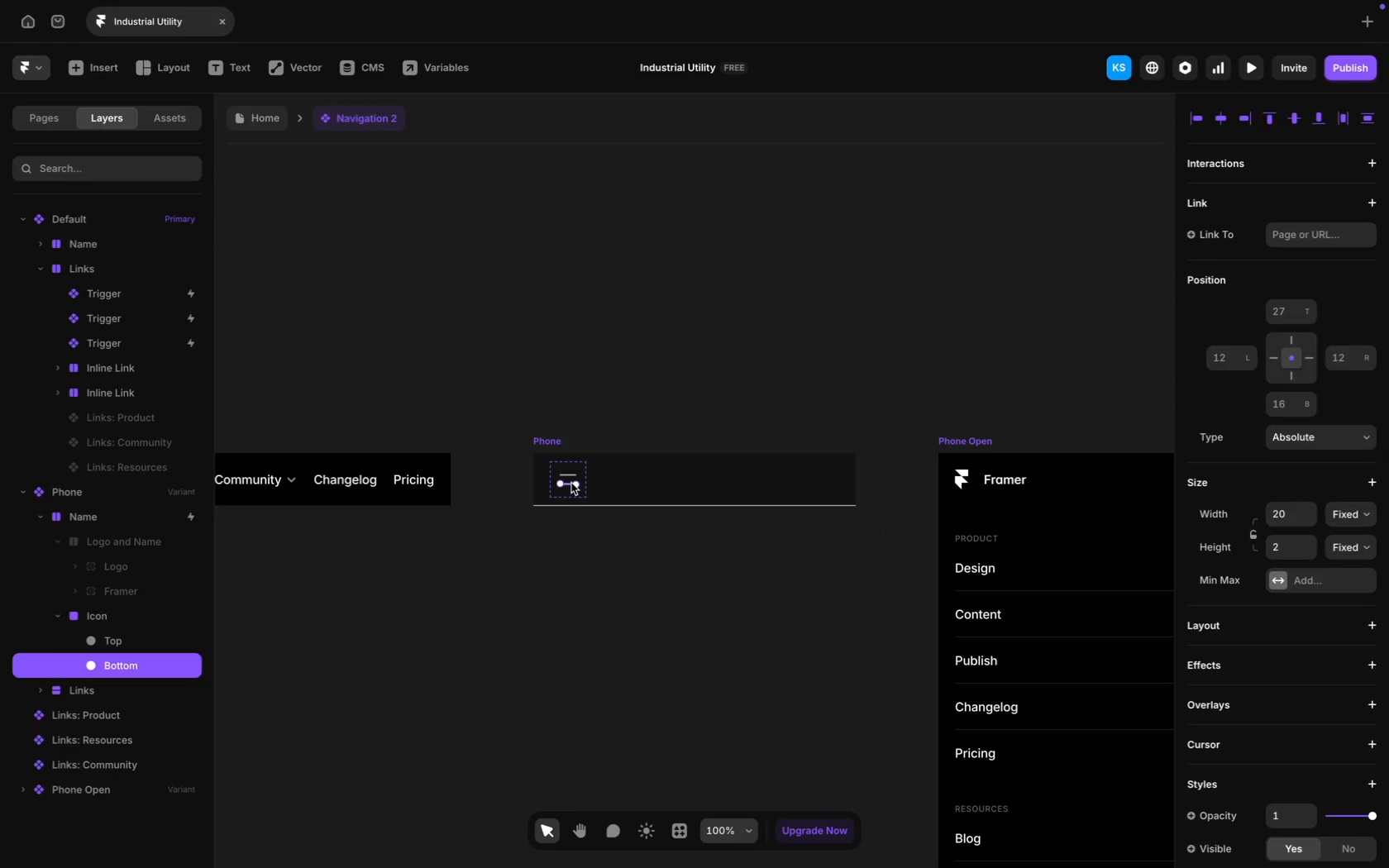 
key(Meta+CommandLeft)
 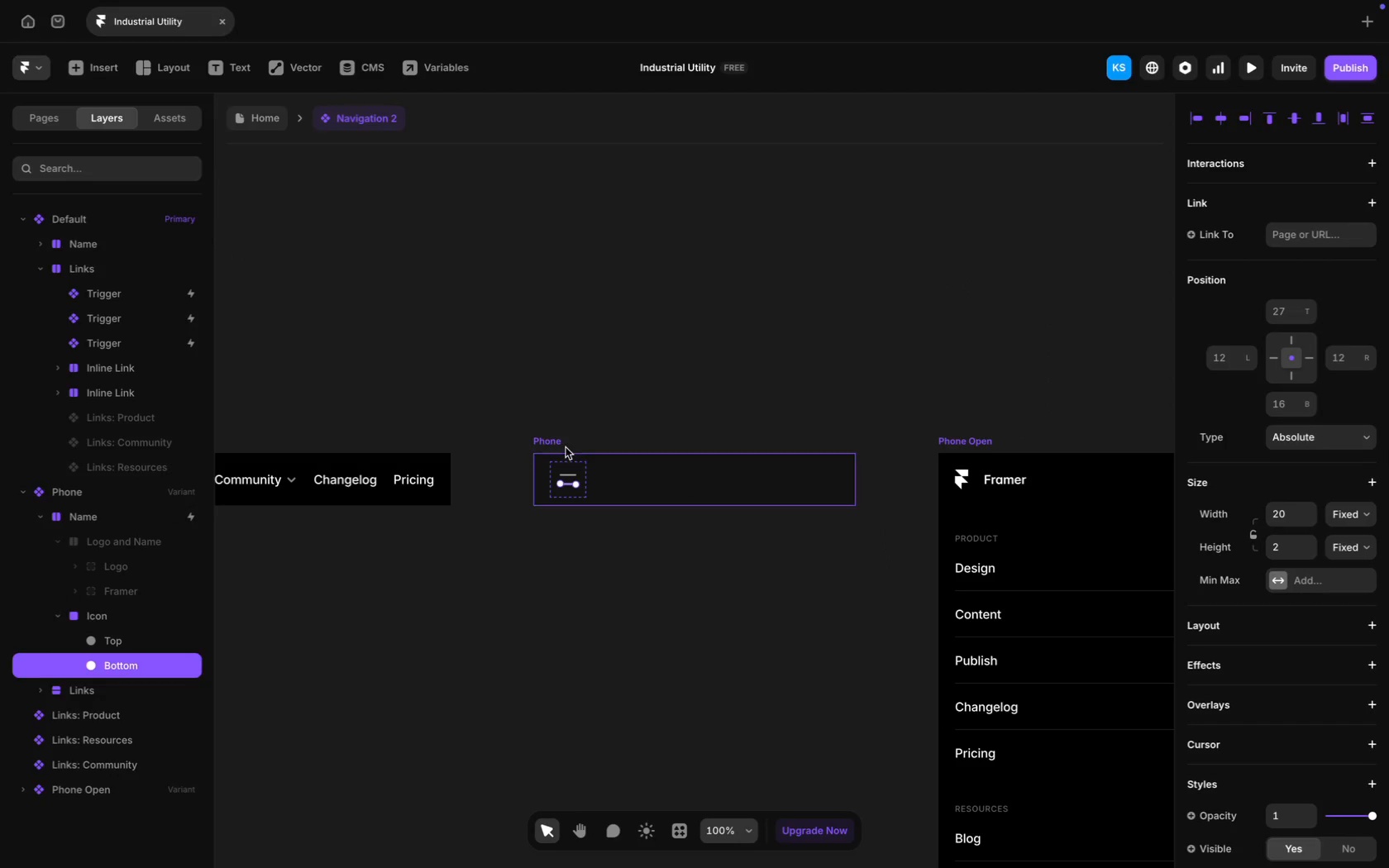 
key(Meta+CommandLeft)
 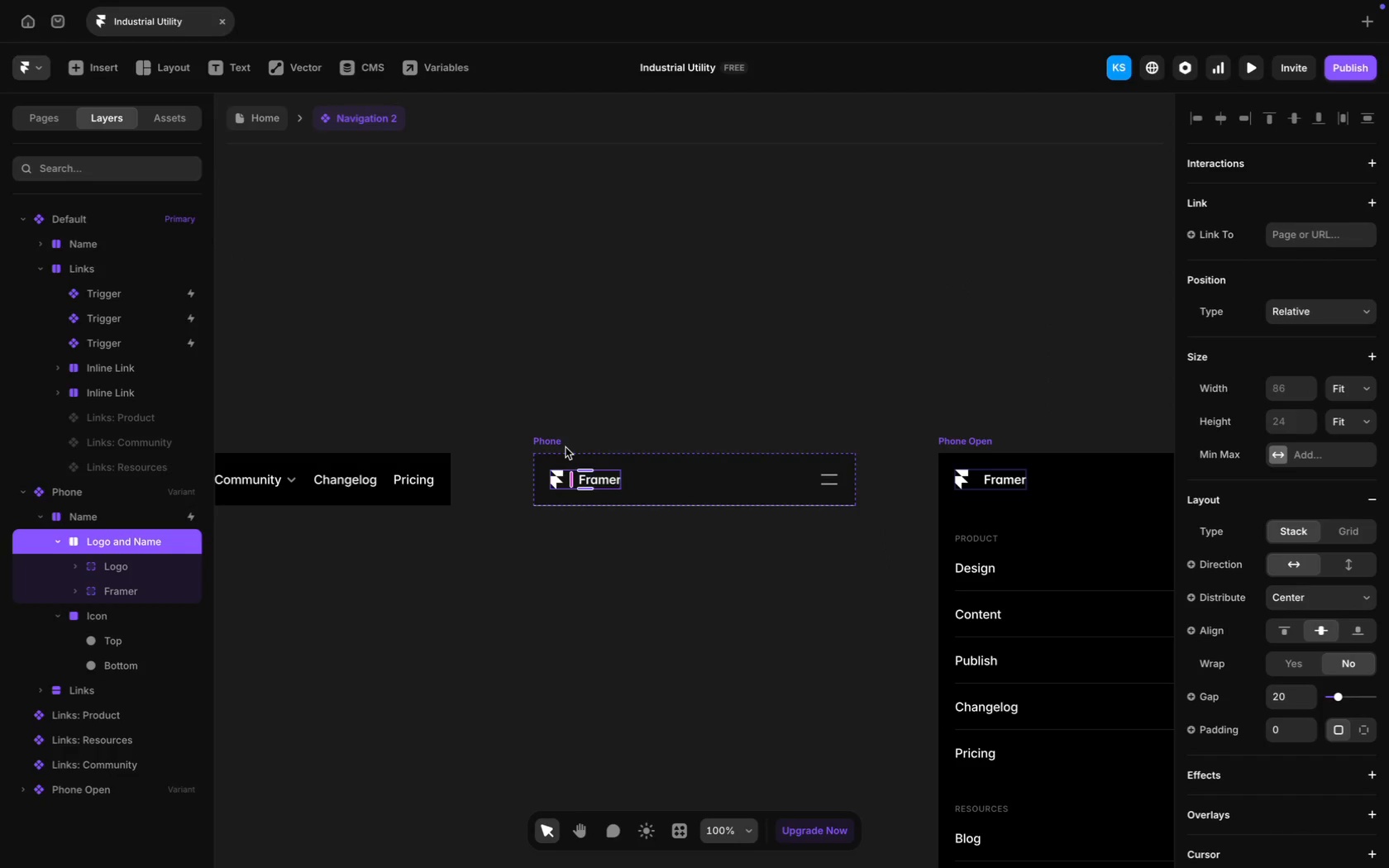 
key(Meta+Z)
 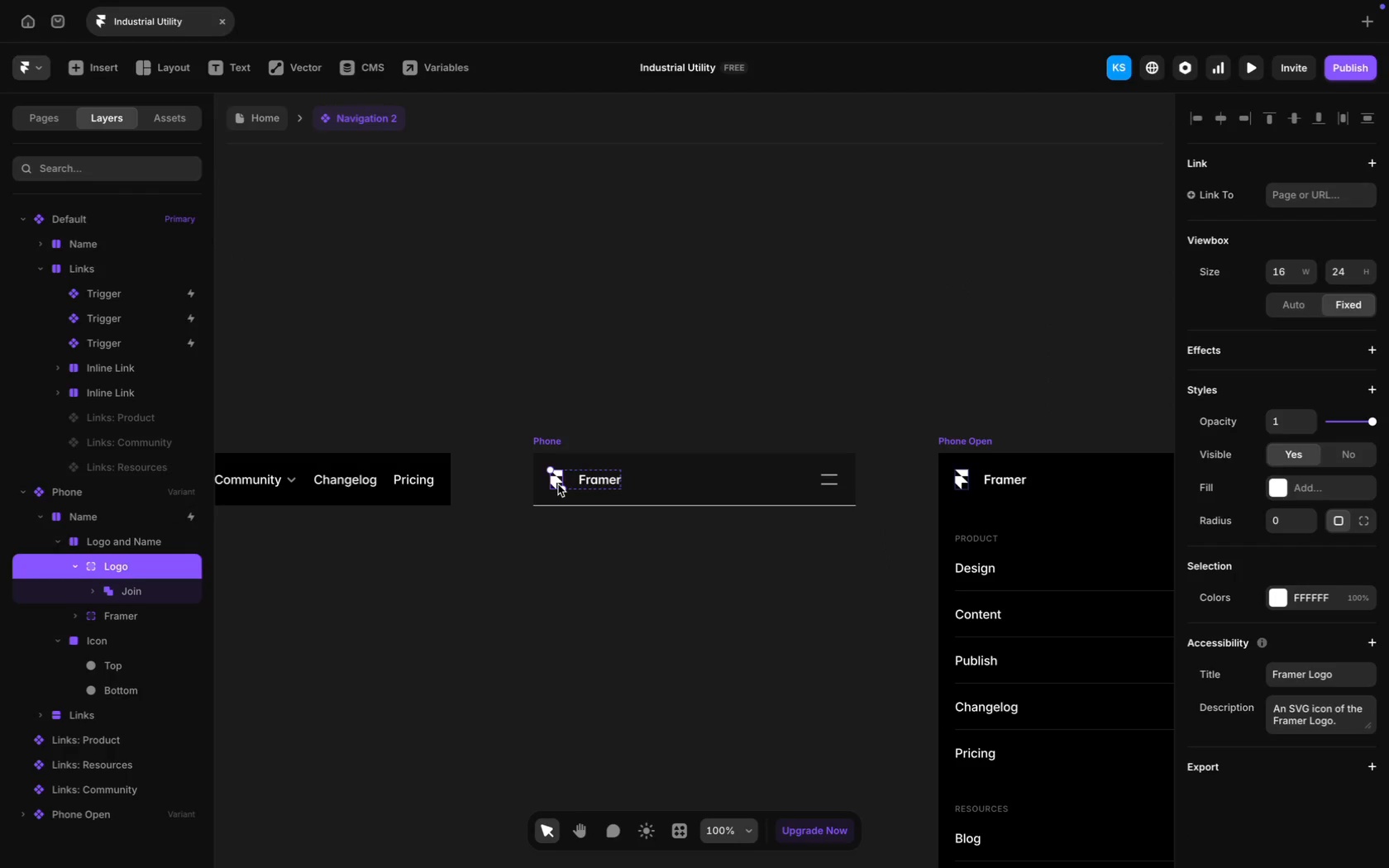 
key(Backspace)
 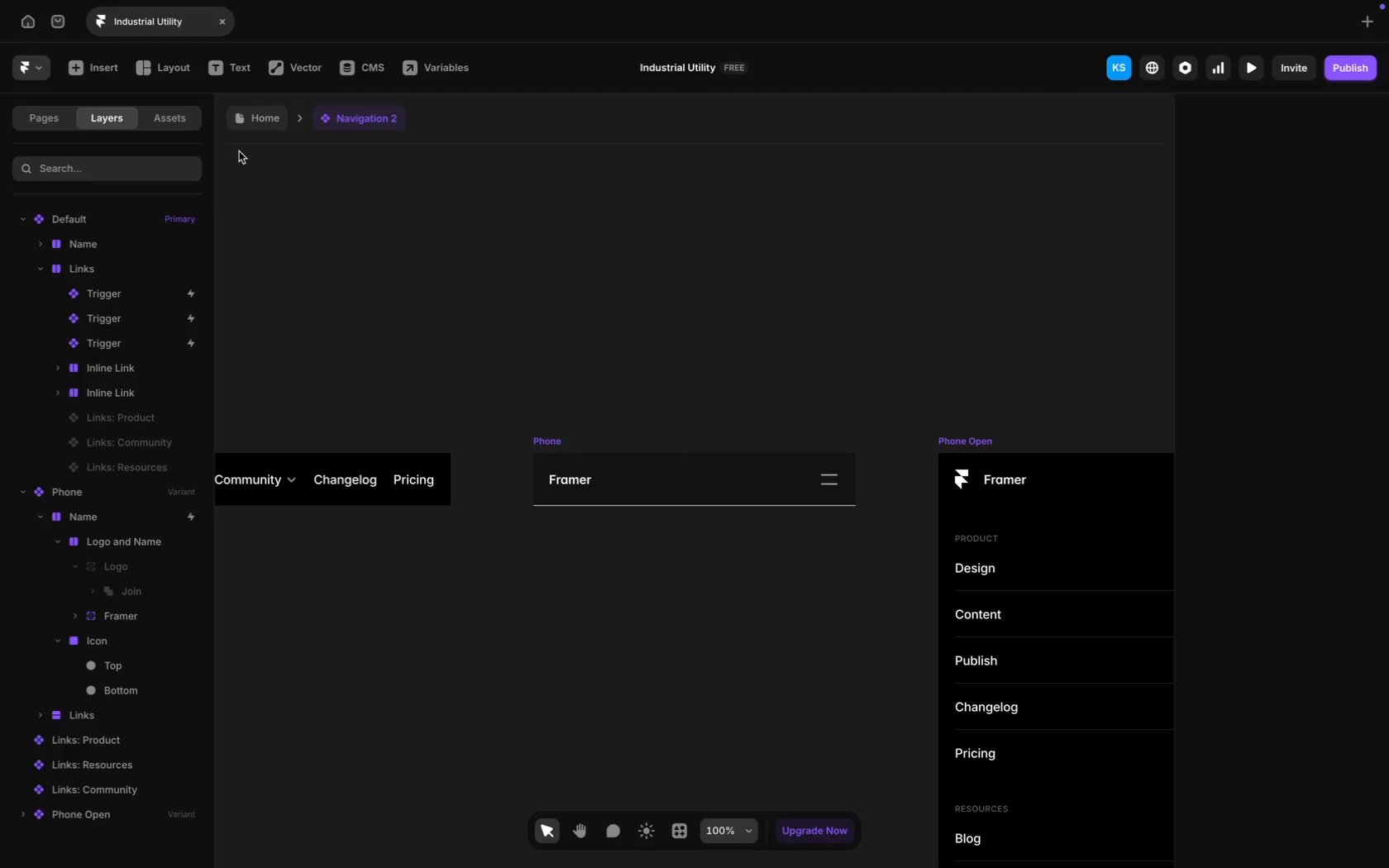 
left_click([236, 69])
 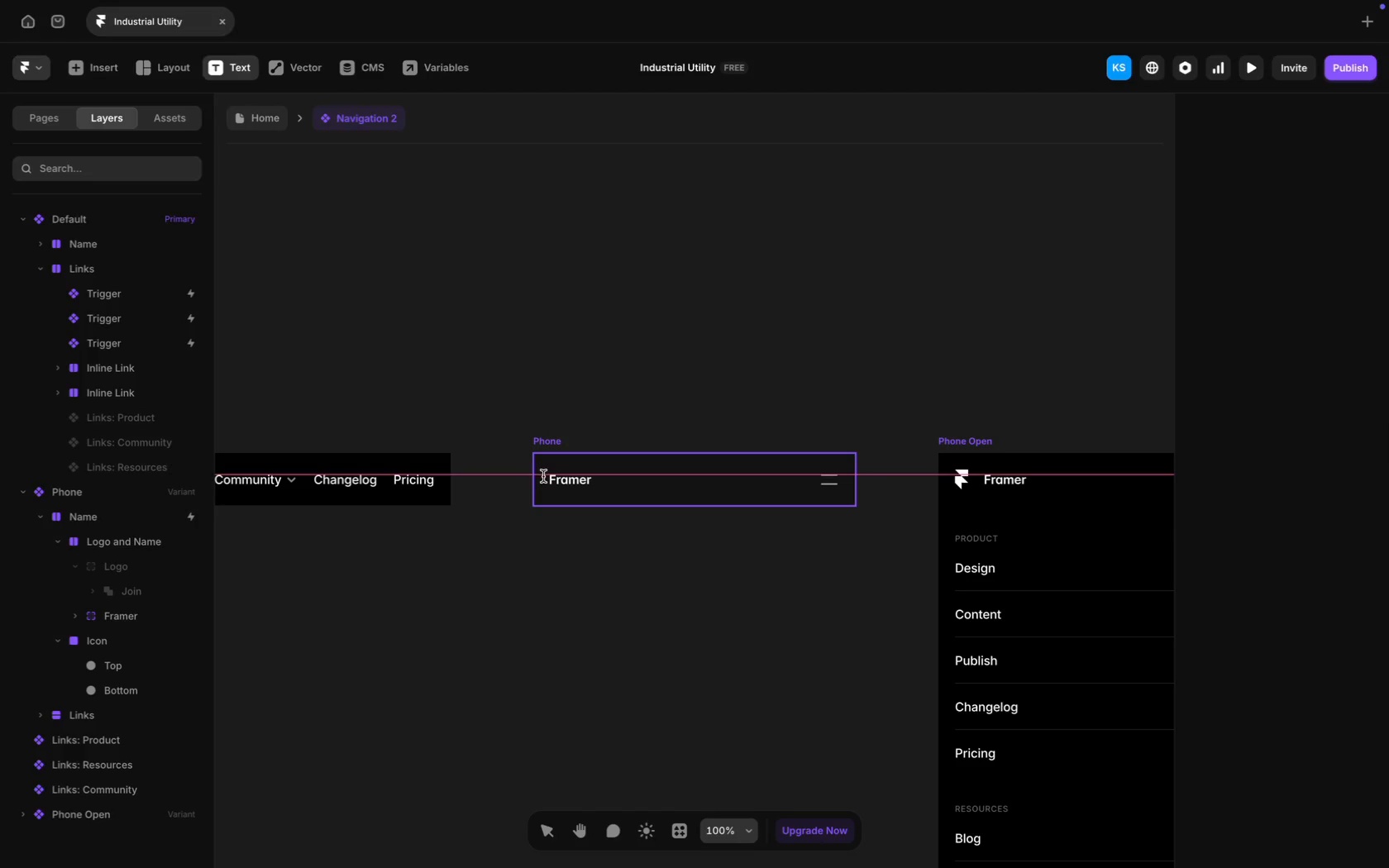 
left_click([543, 476])
 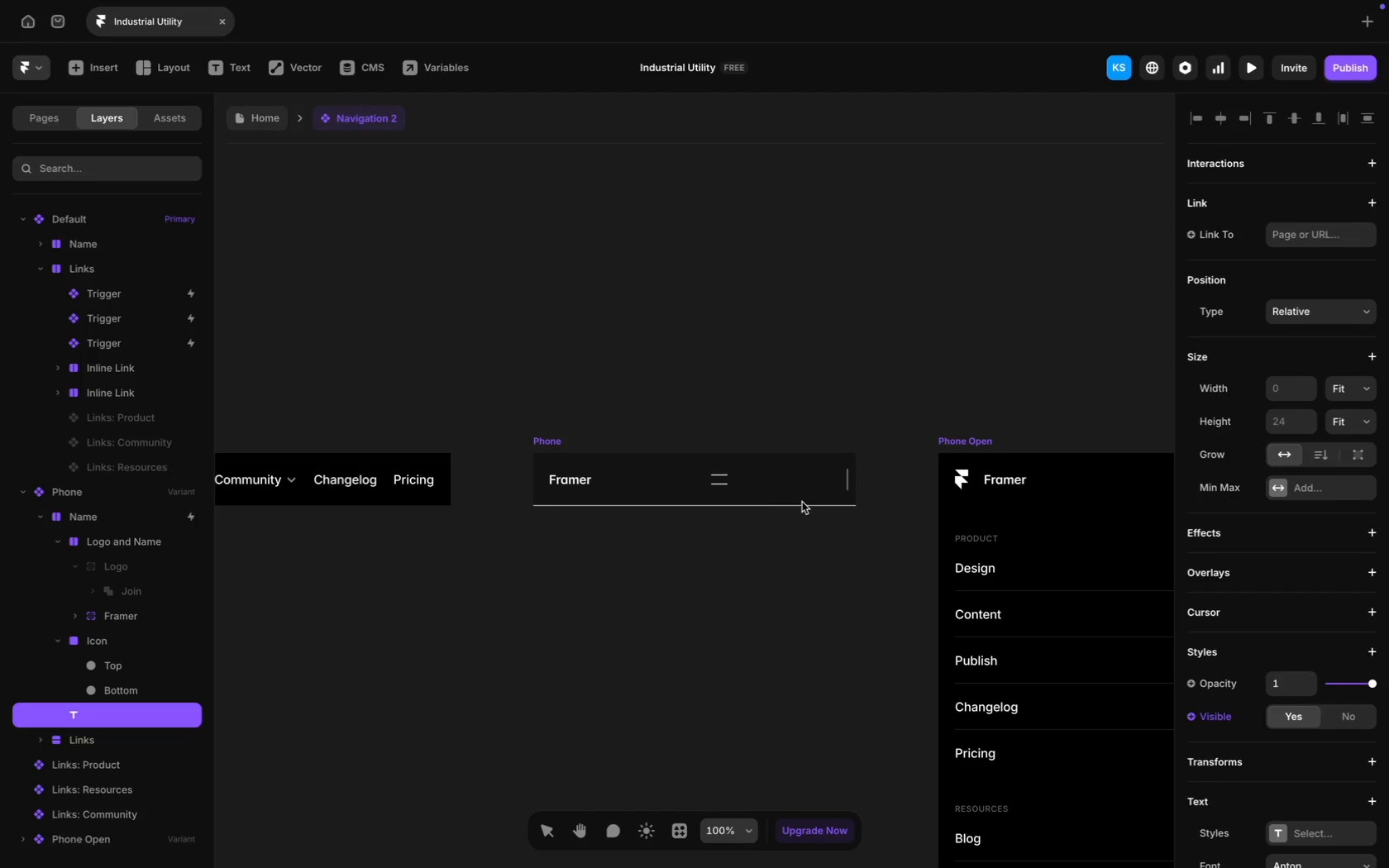 
key(Meta+Z)
 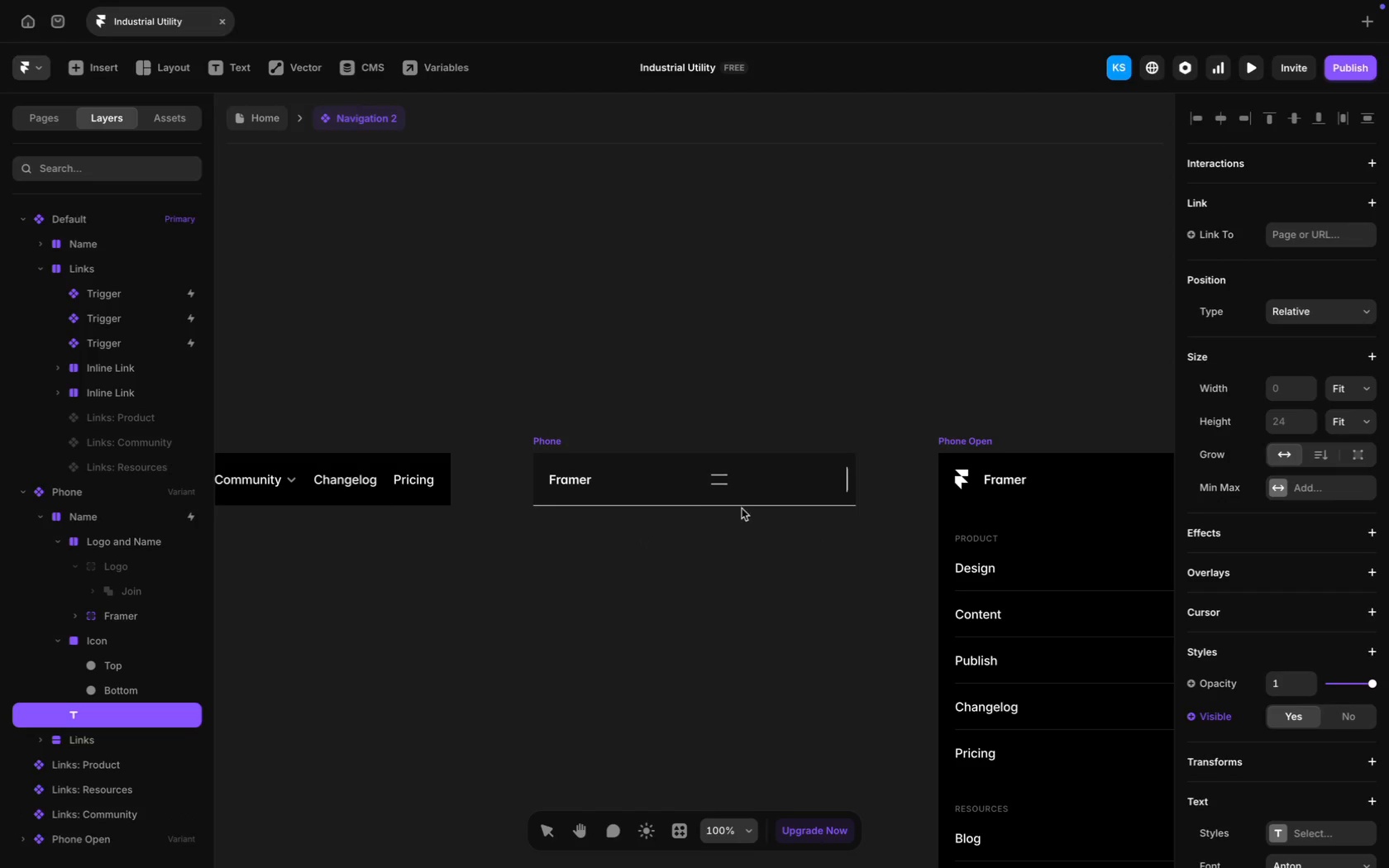 
key(Meta+Z)
 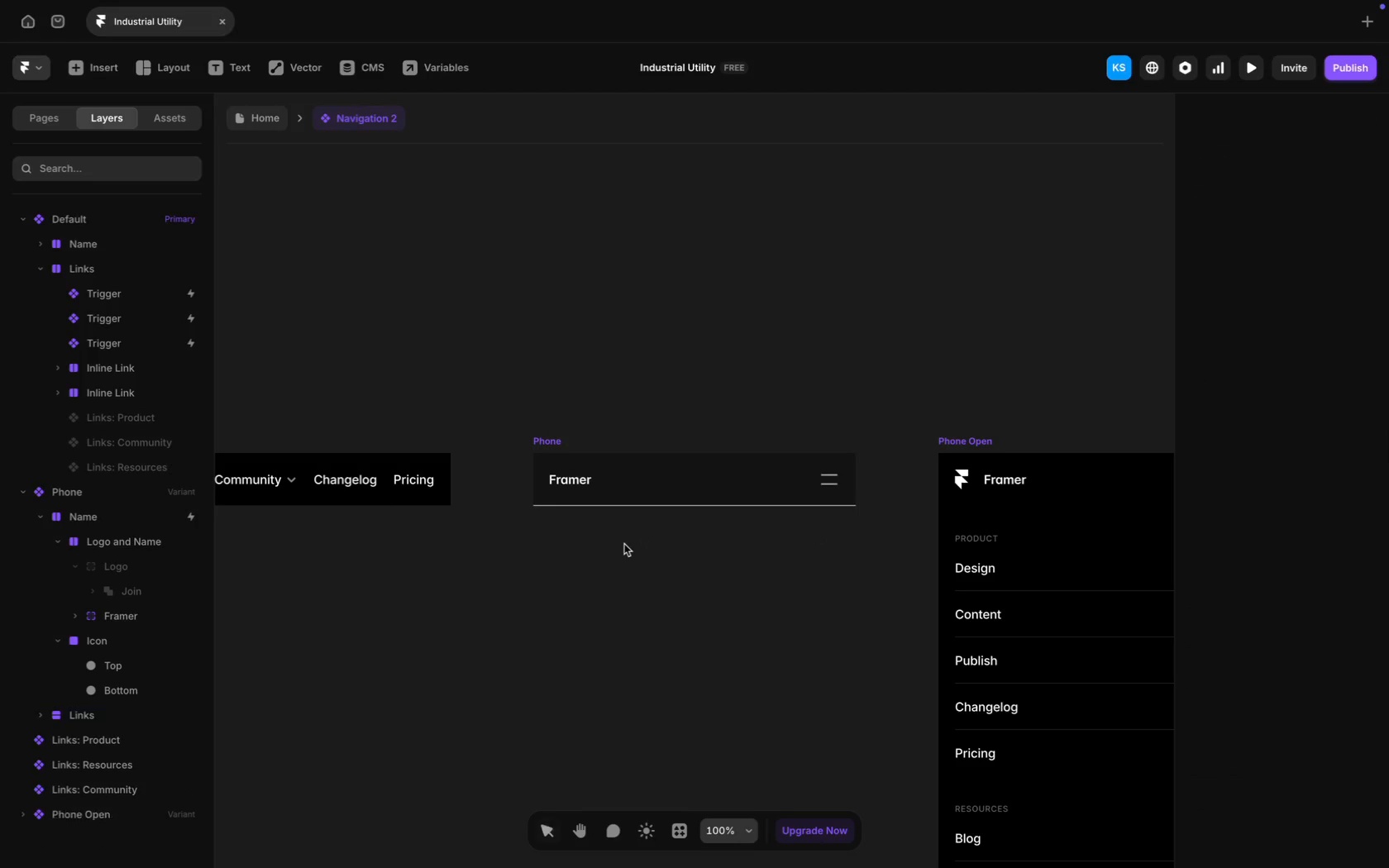 
key(Meta+CommandLeft)
 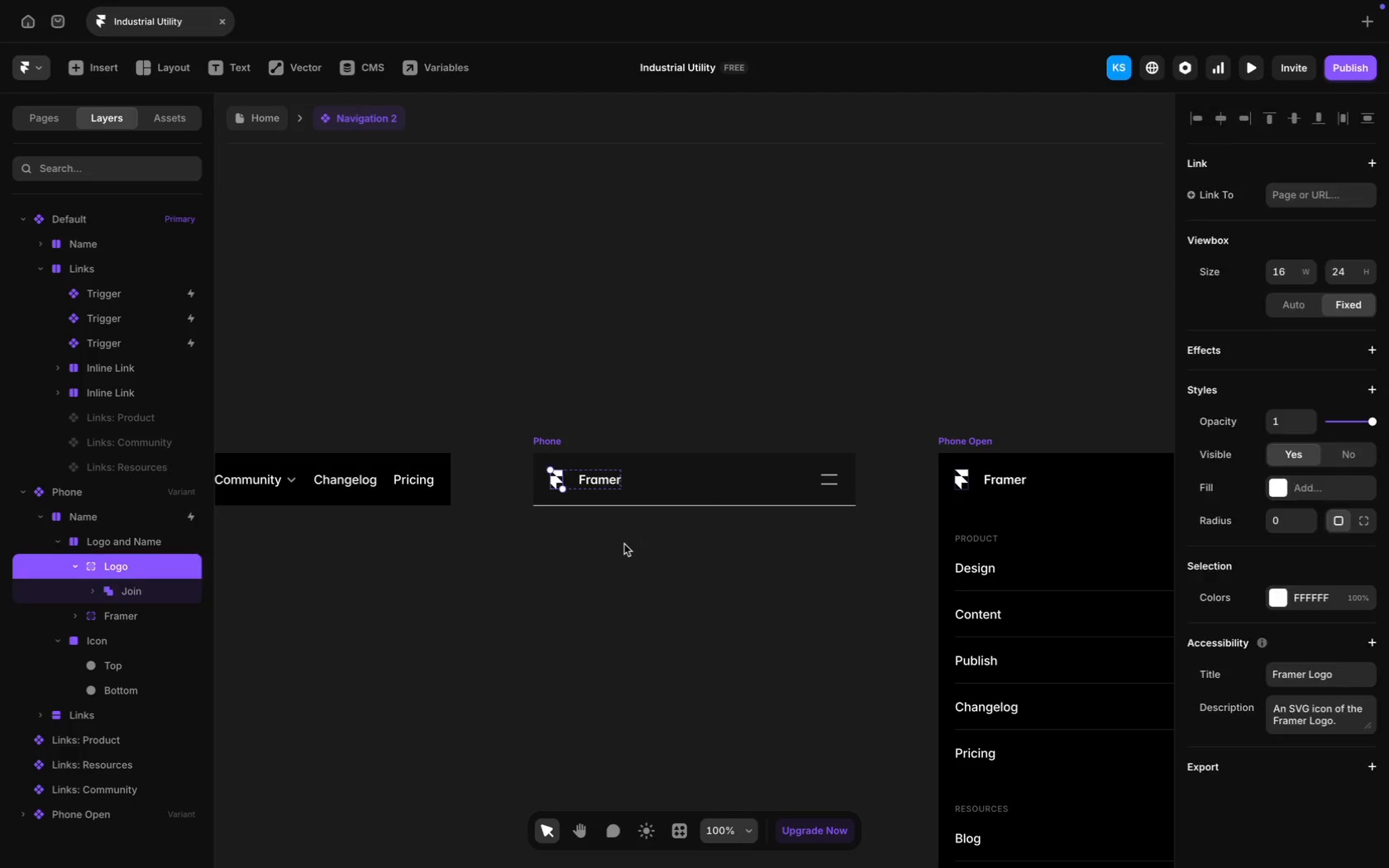 
key(Meta+Z)
 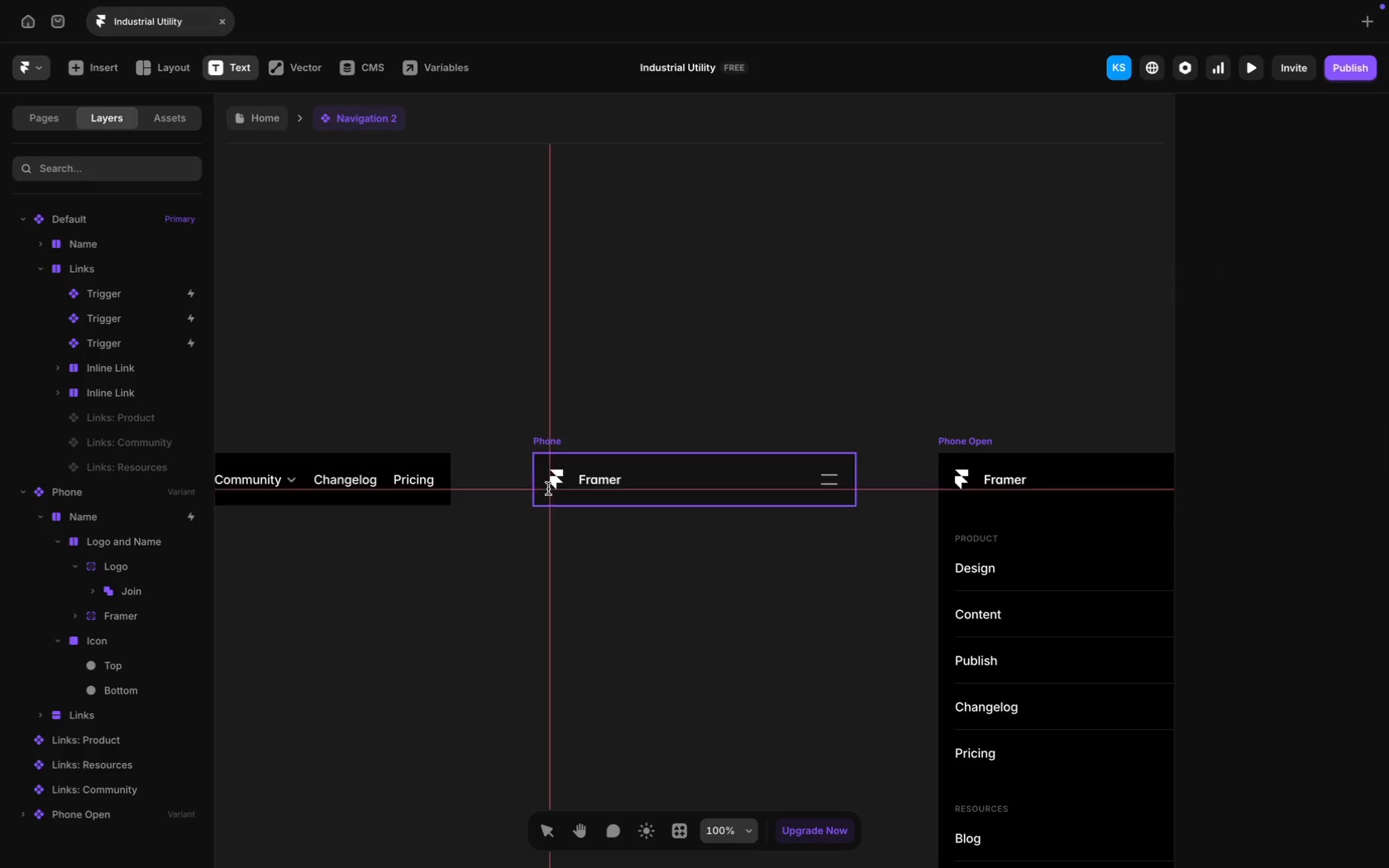 
wait(14.45)
 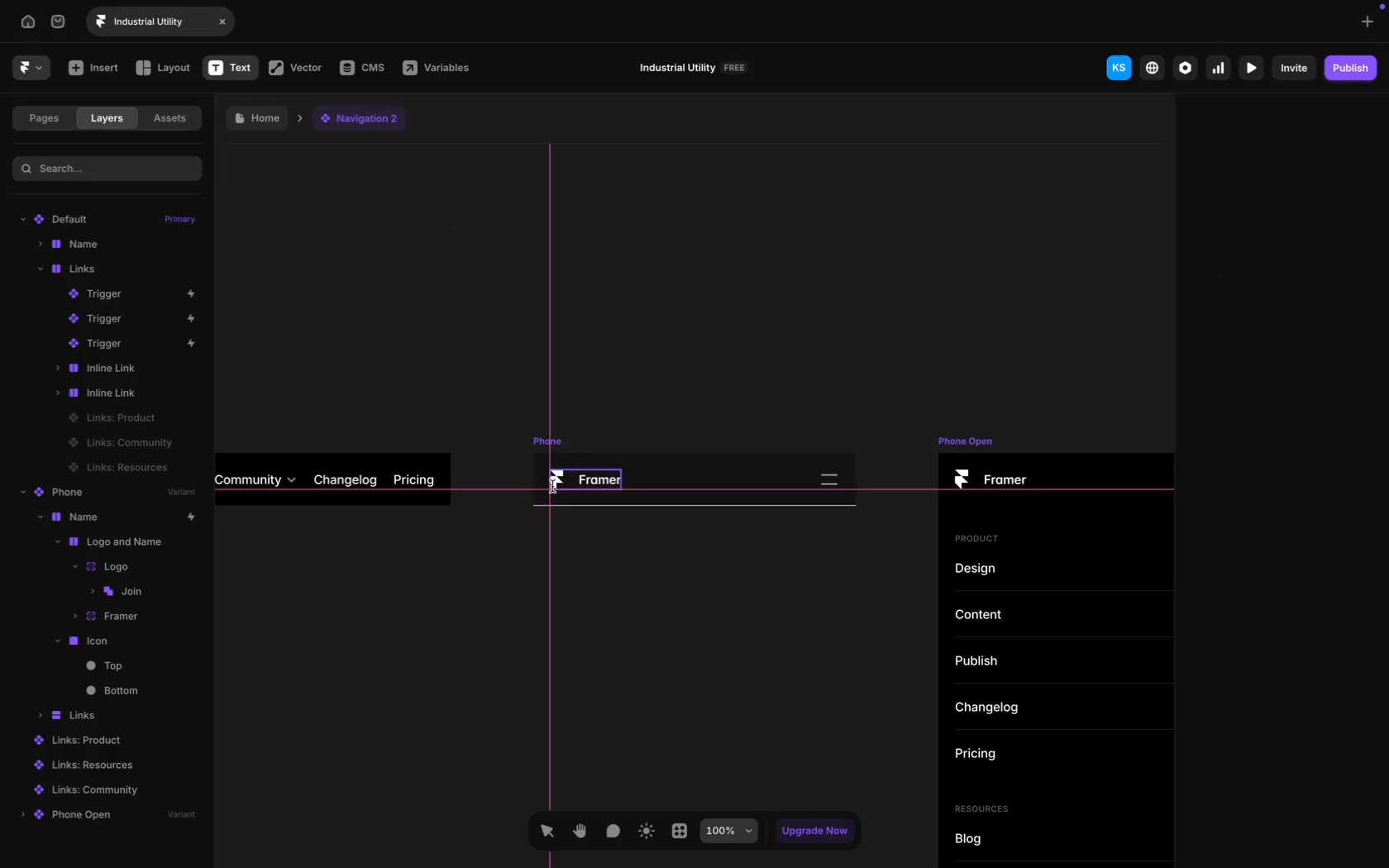 
key(Meta+Z)
 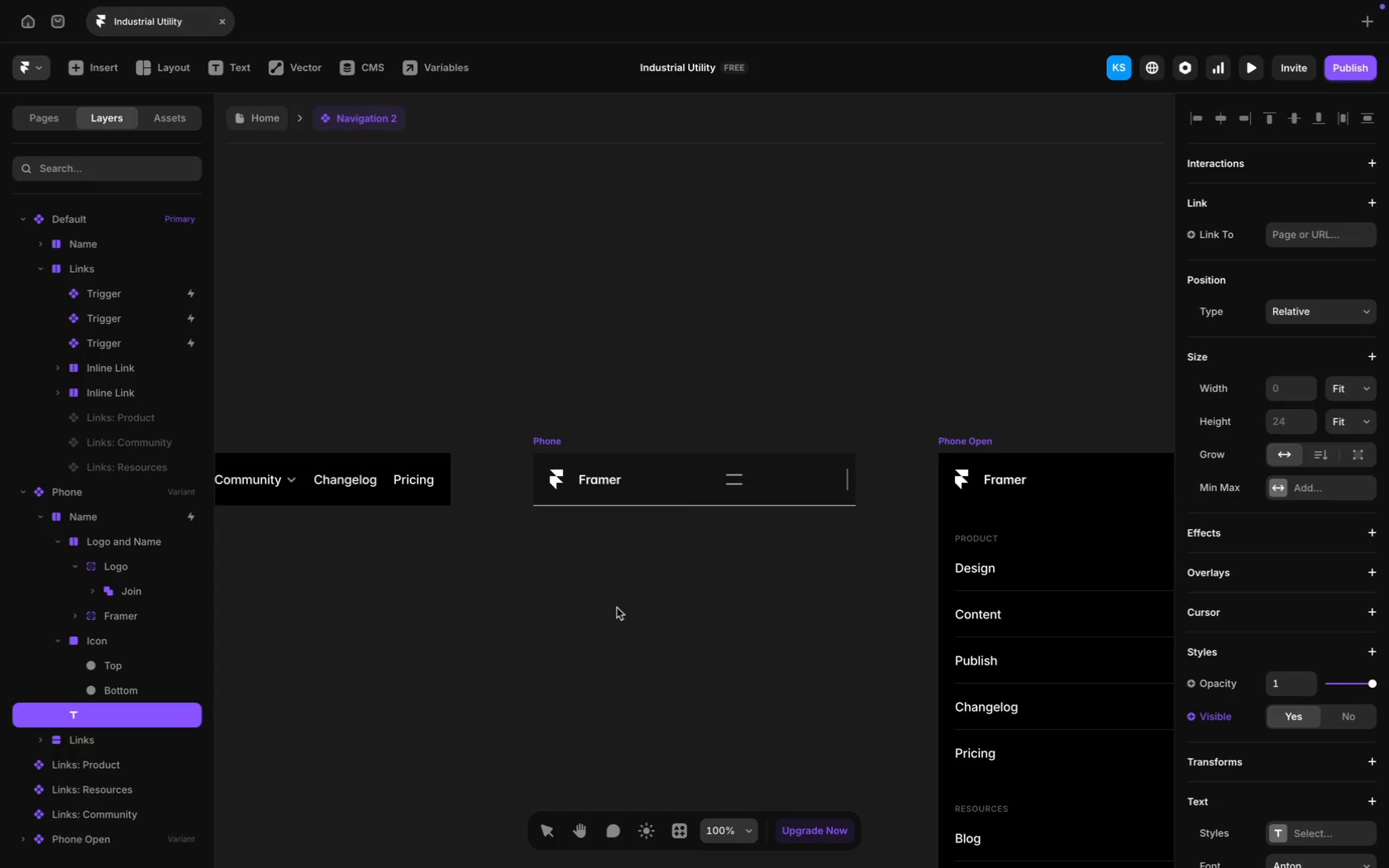 
left_click([619, 609])
 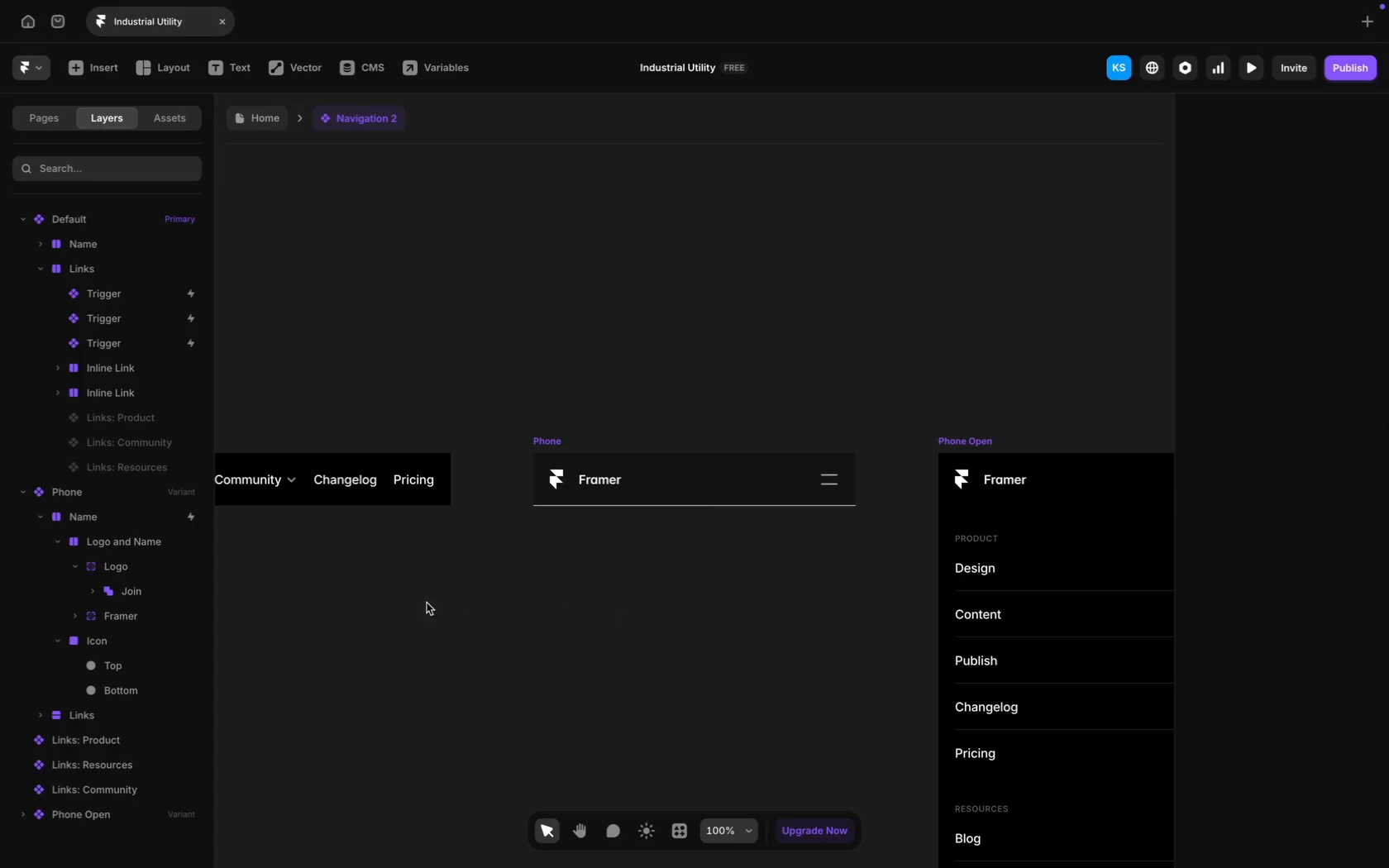 
scroll: coordinate [427, 603], scroll_direction: up, amount: 45.0
 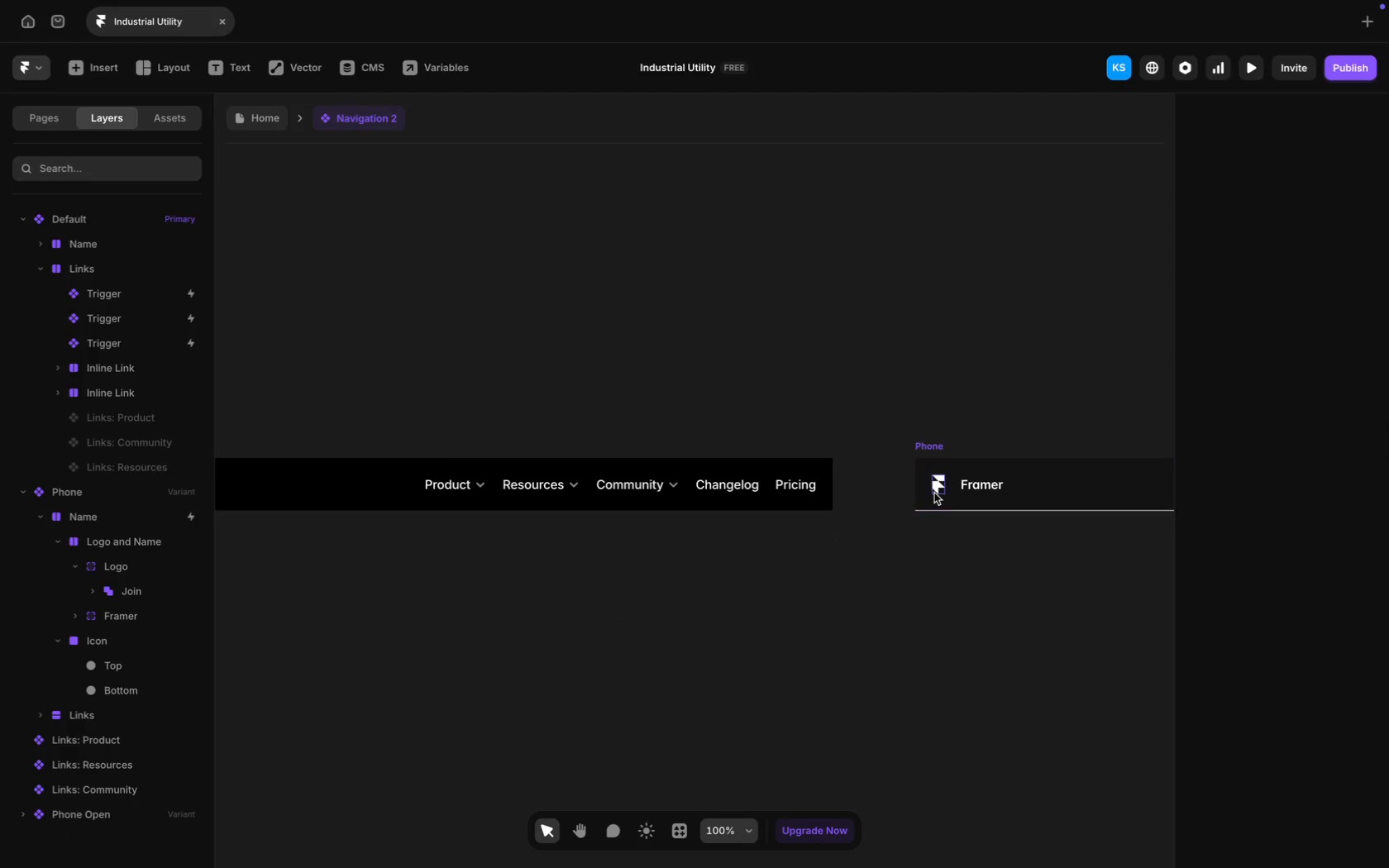 
double_click([934, 492])
 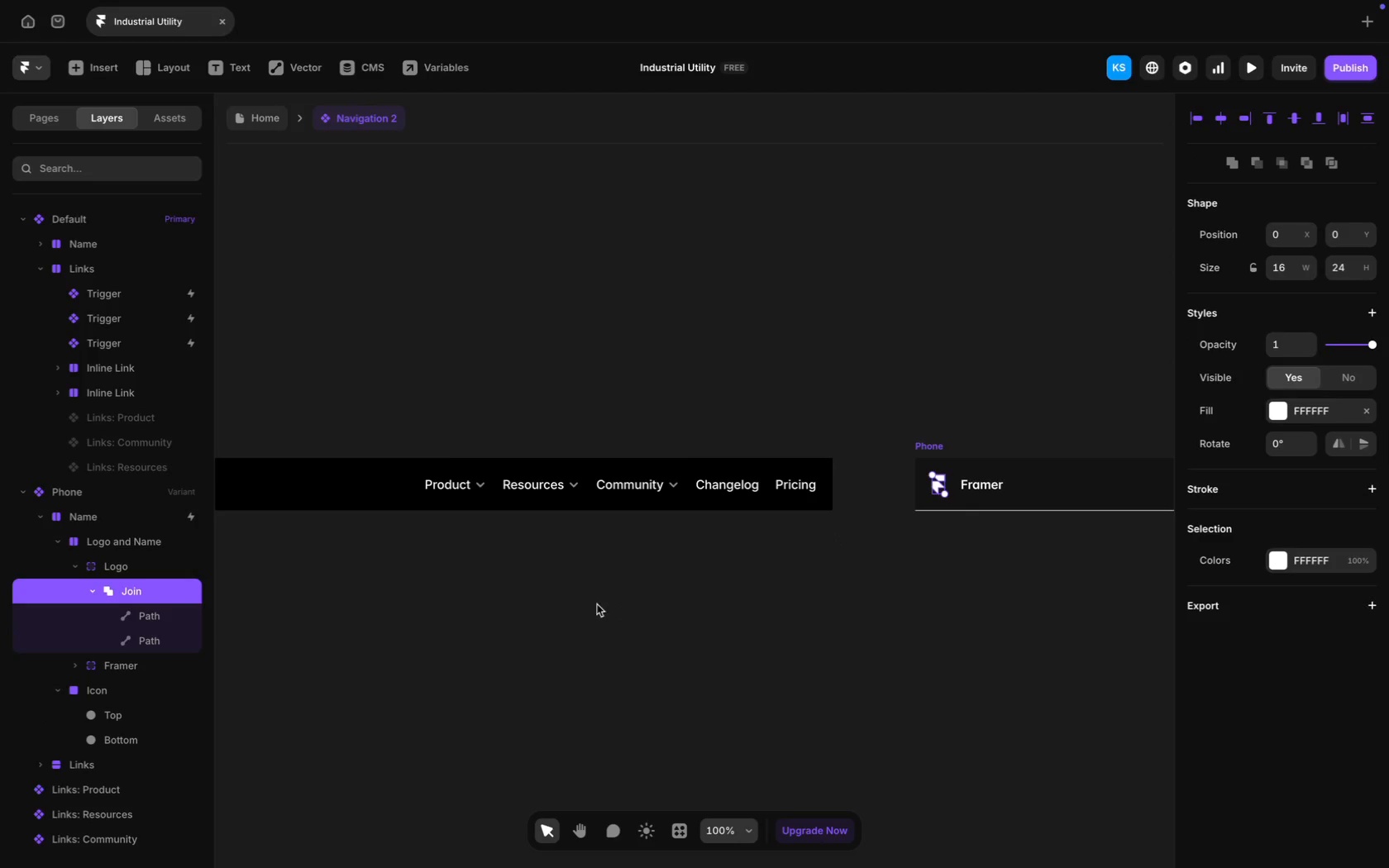 
left_click([557, 622])
 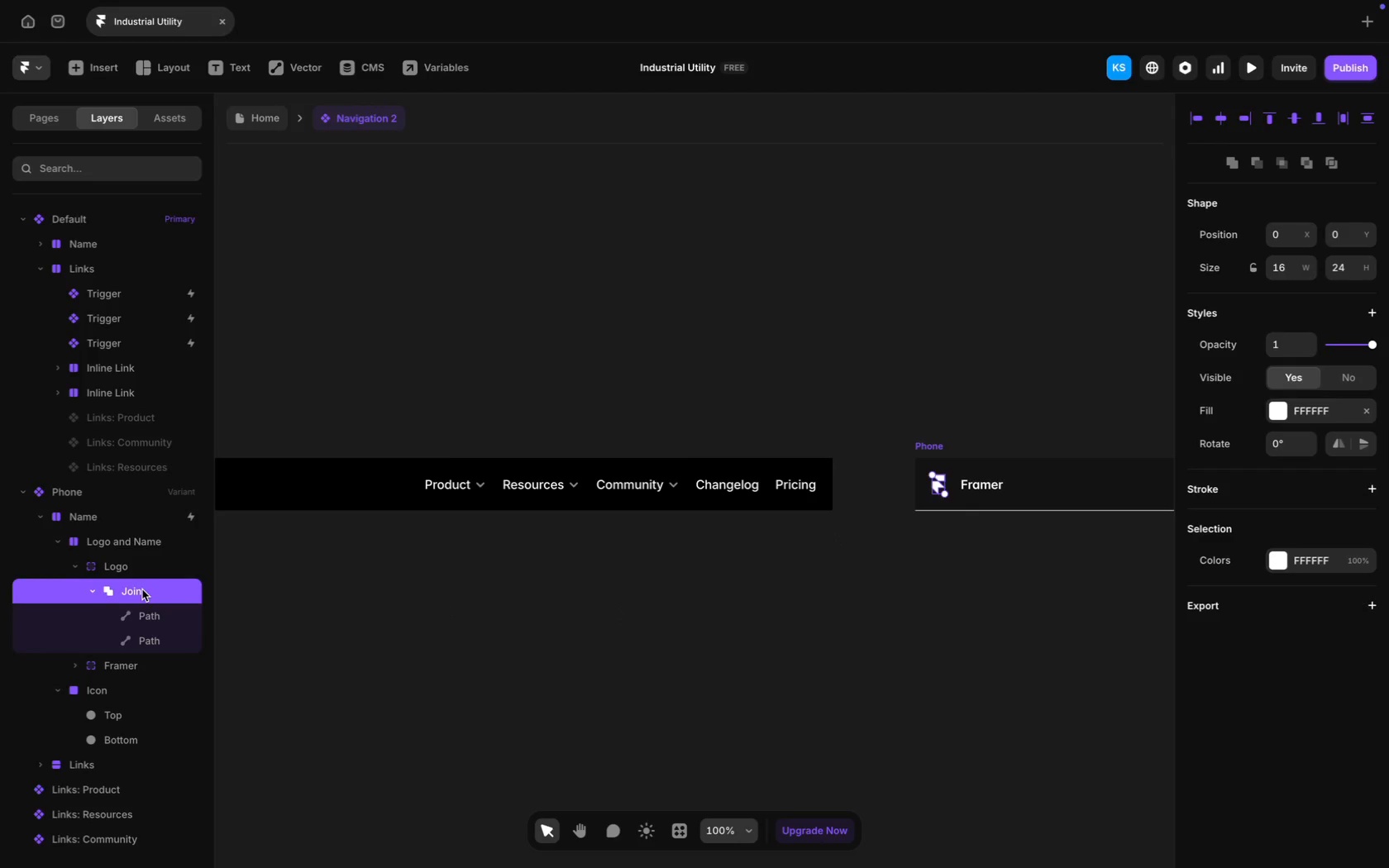 
key(Backspace)
 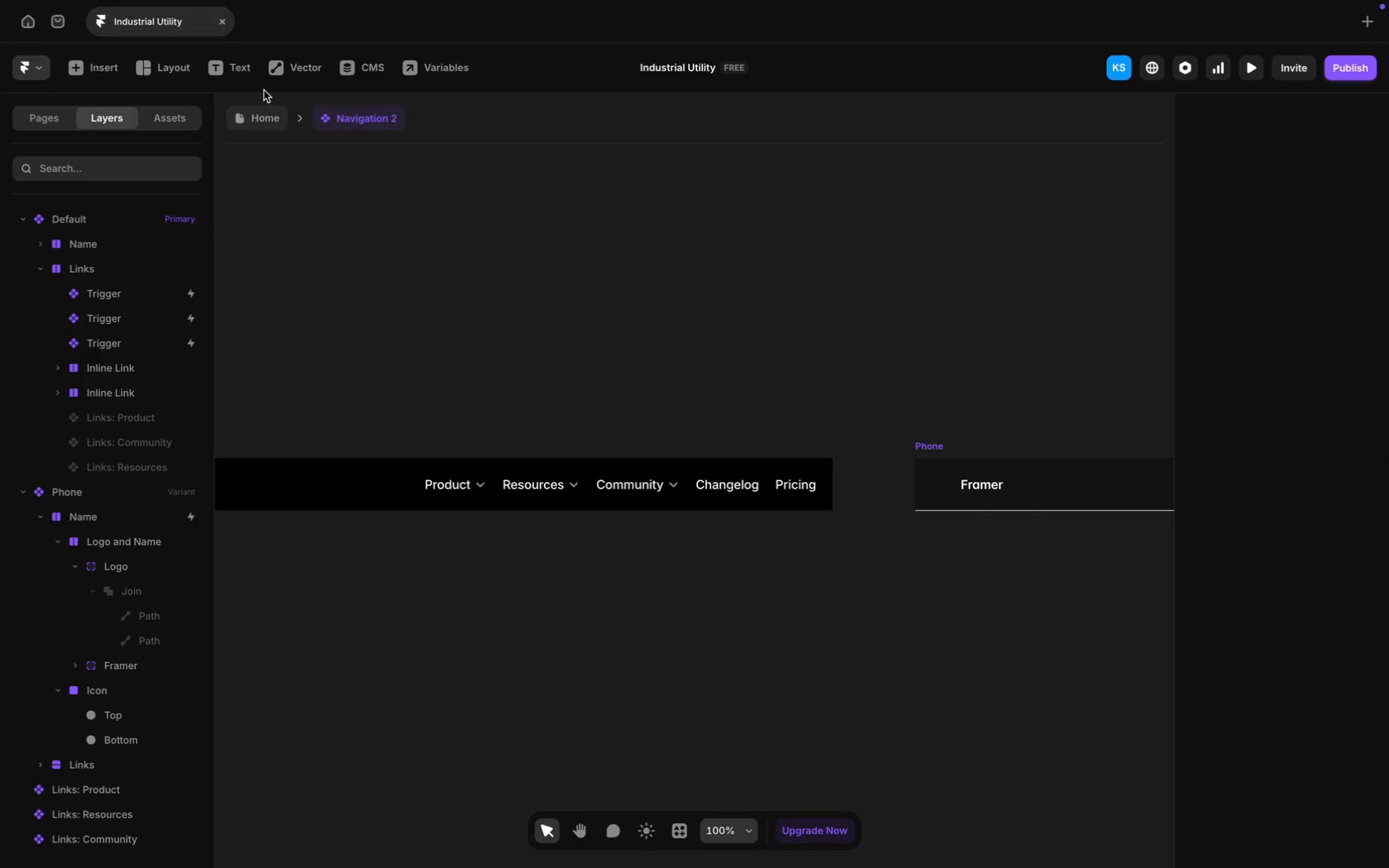 
left_click([239, 67])
 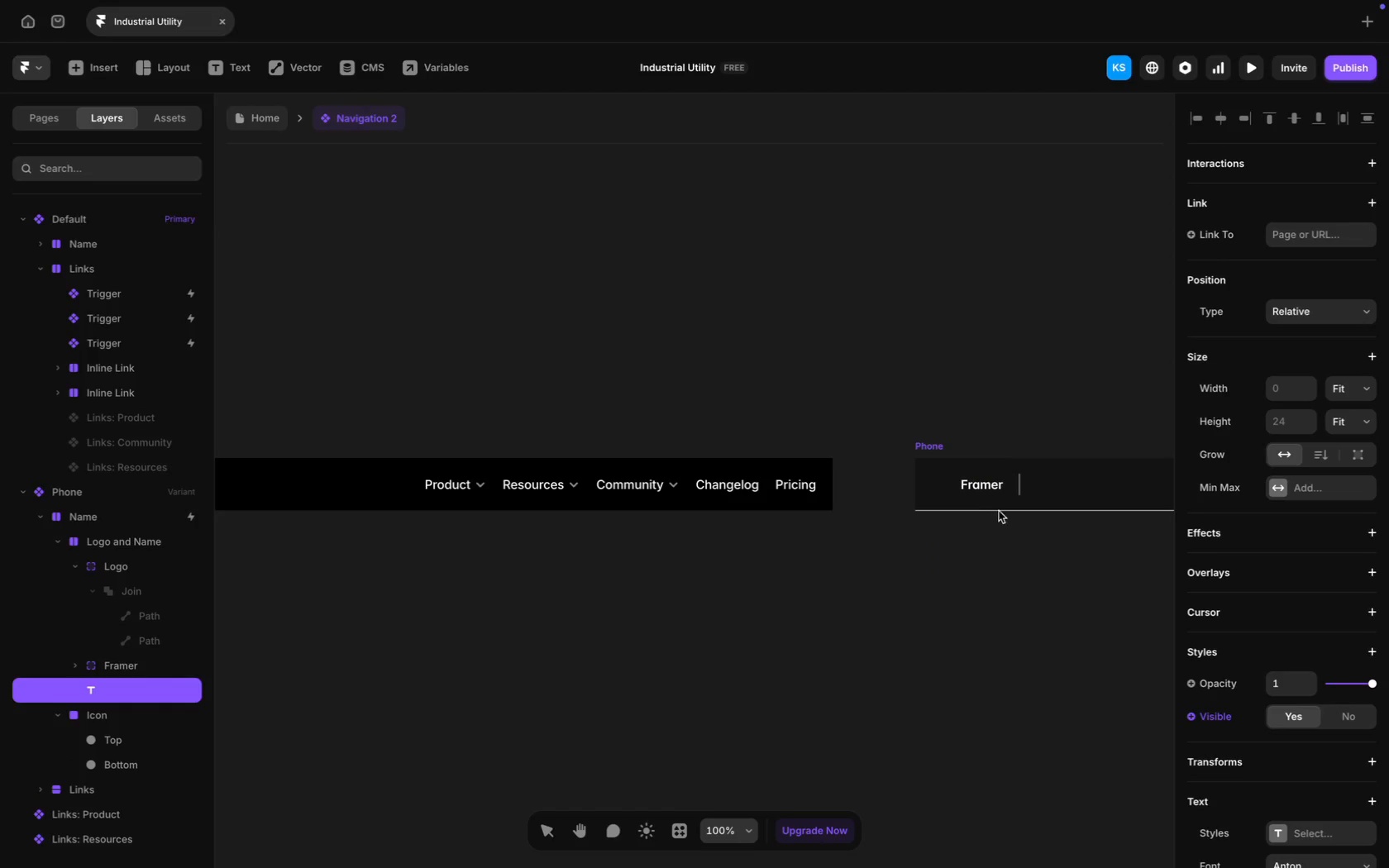 
scroll: coordinate [1019, 494], scroll_direction: down, amount: 20.0
 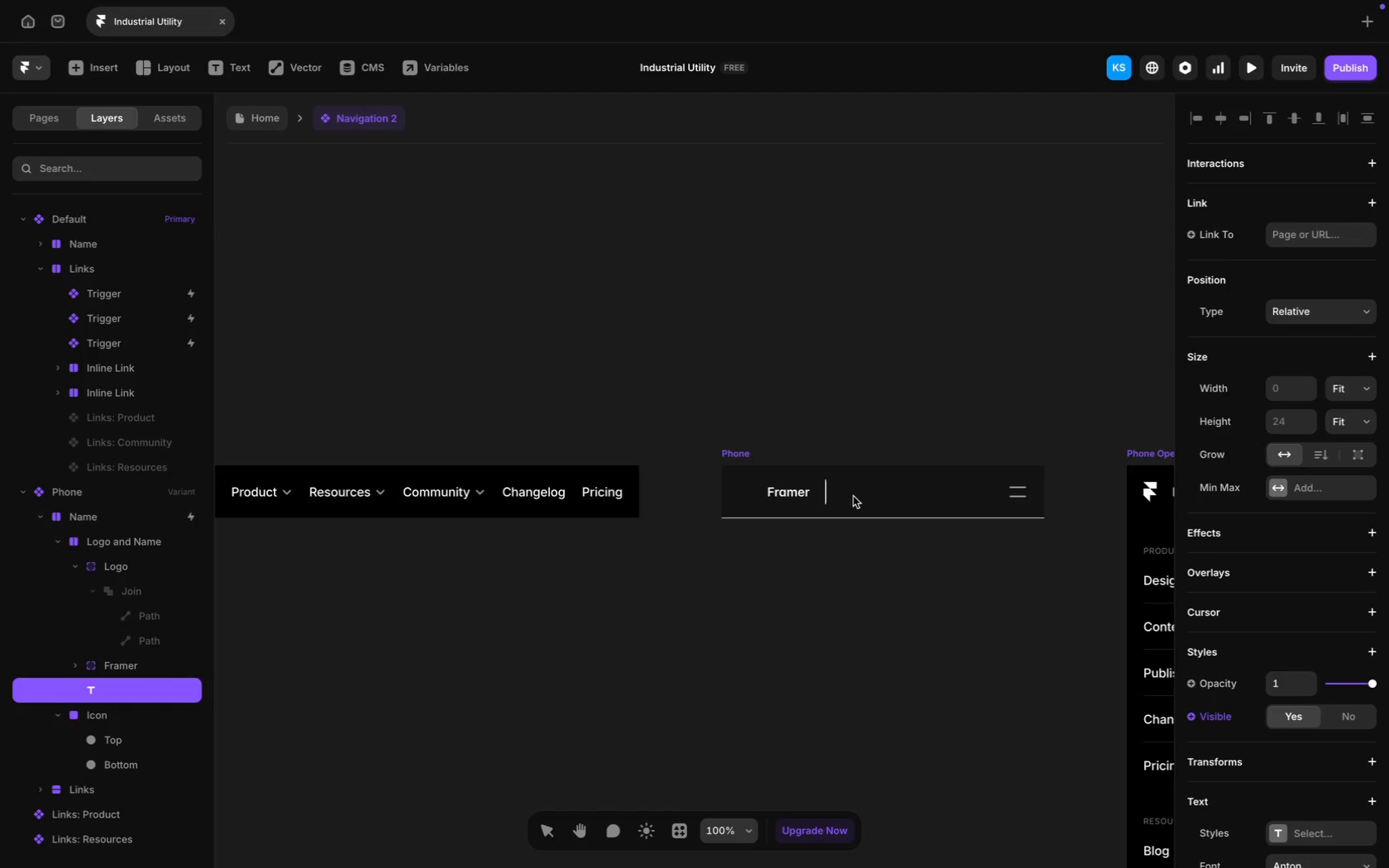 
key(CapsLock)
 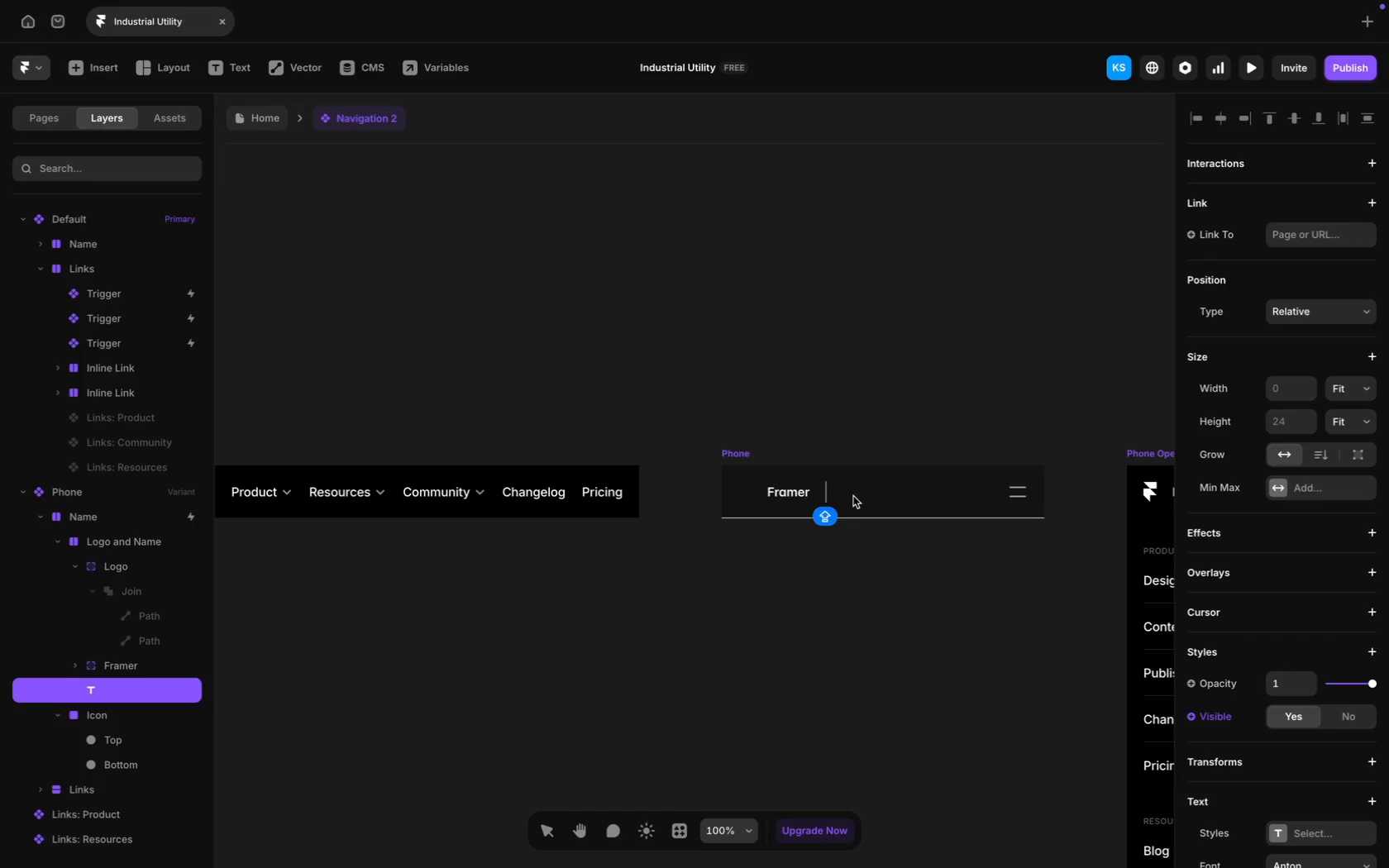 
wait(15.34)
 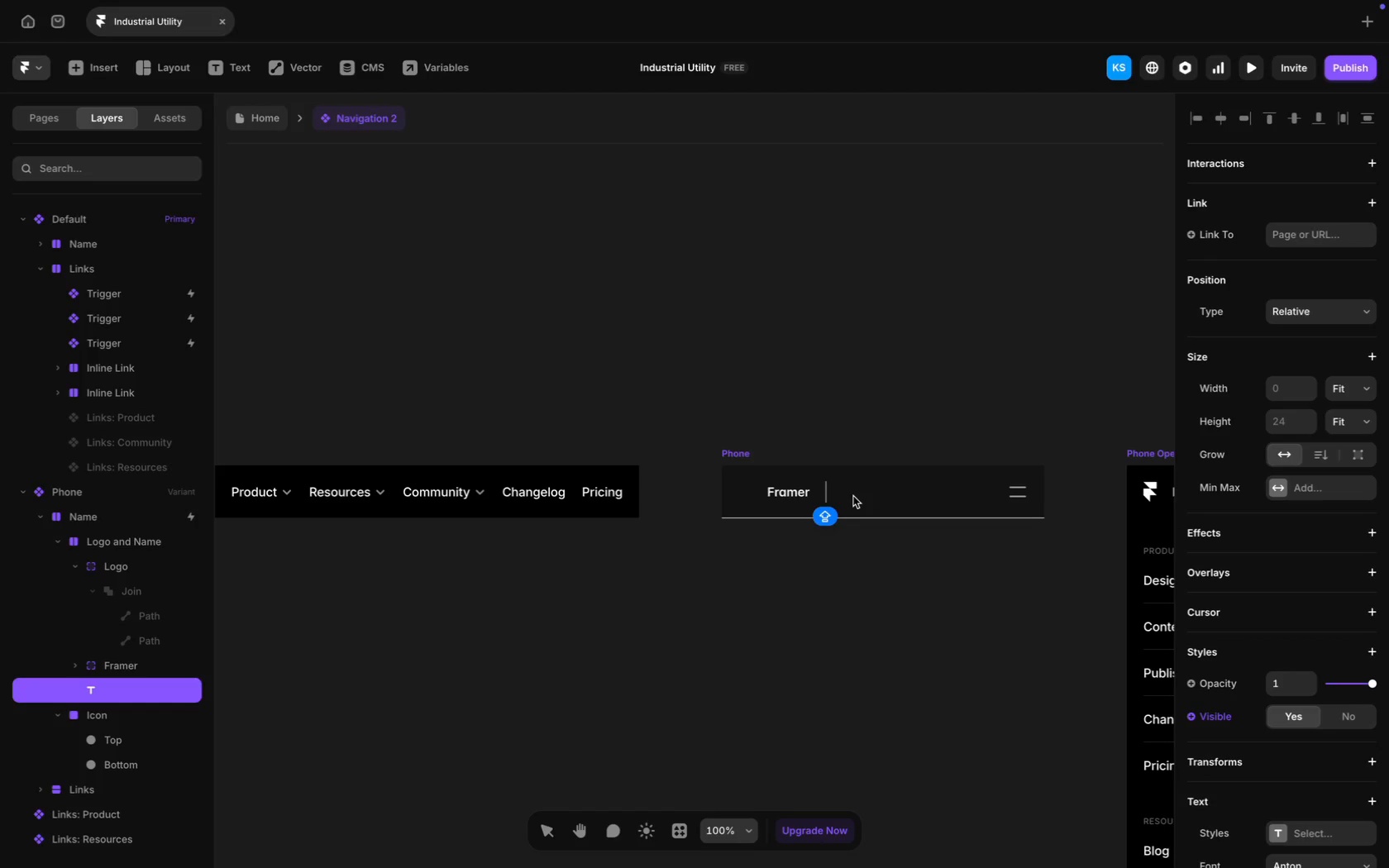 
type(STITCH & Stri)
key(Backspace)
key(Backspace)
key(Backspace)
type(TRIKE)